 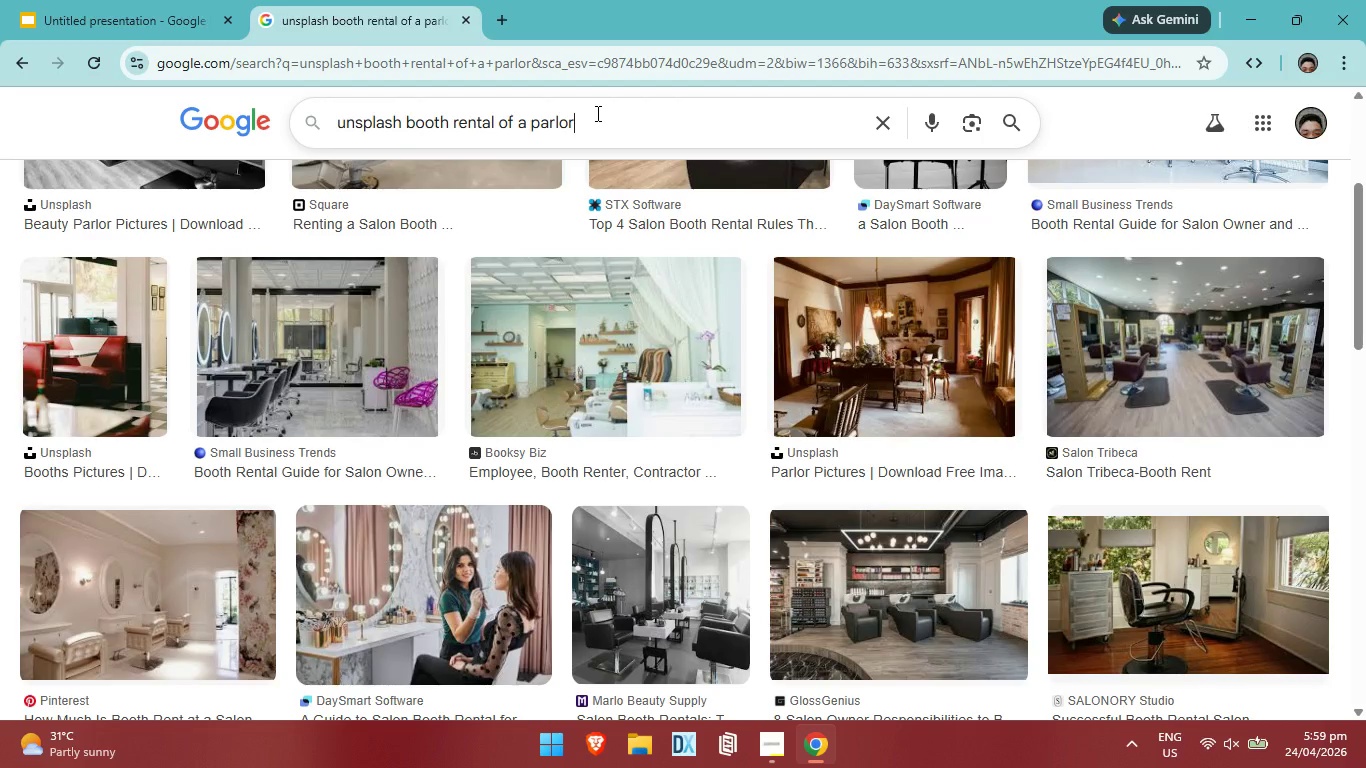 
hold_key(key=Backspace, duration=1.12)
 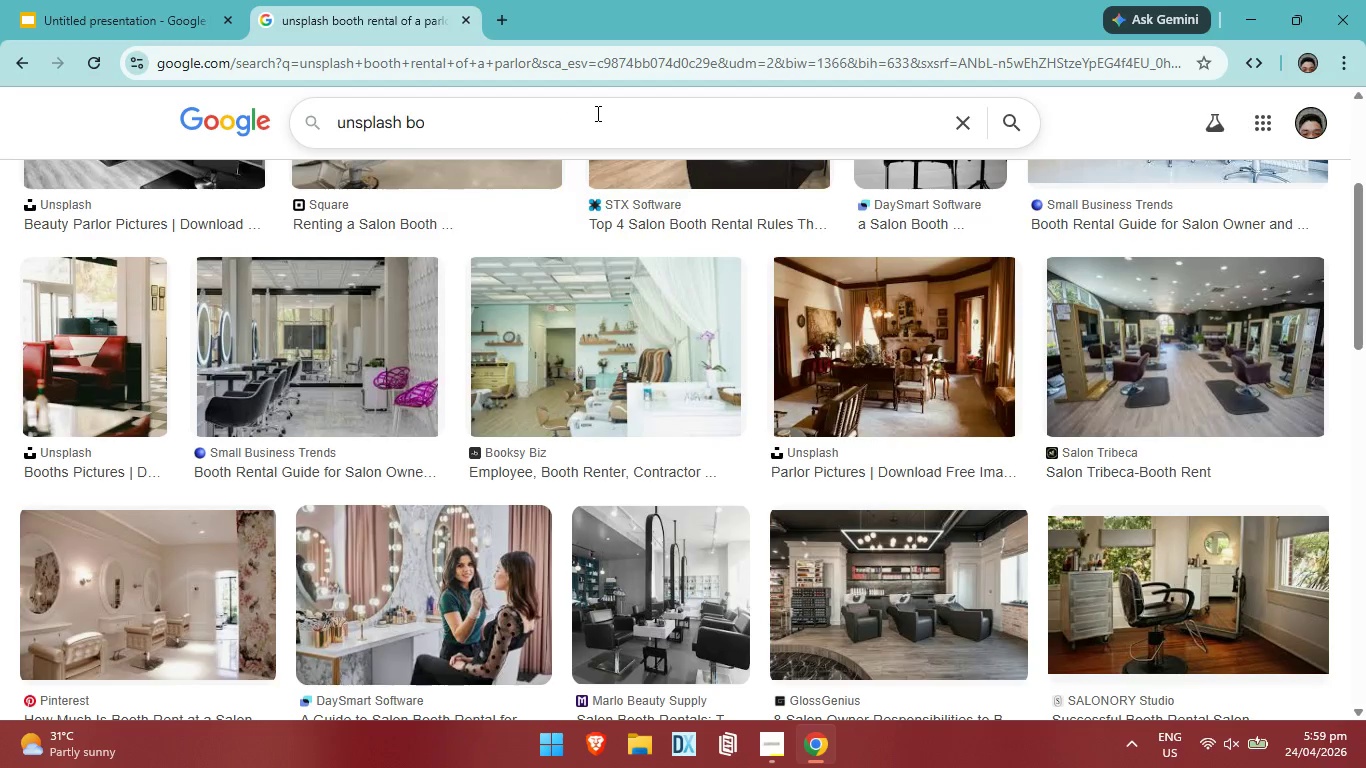 
key(Backspace)
key(Backspace)
key(Backspace)
key(Backspace)
type( professional stylists)
 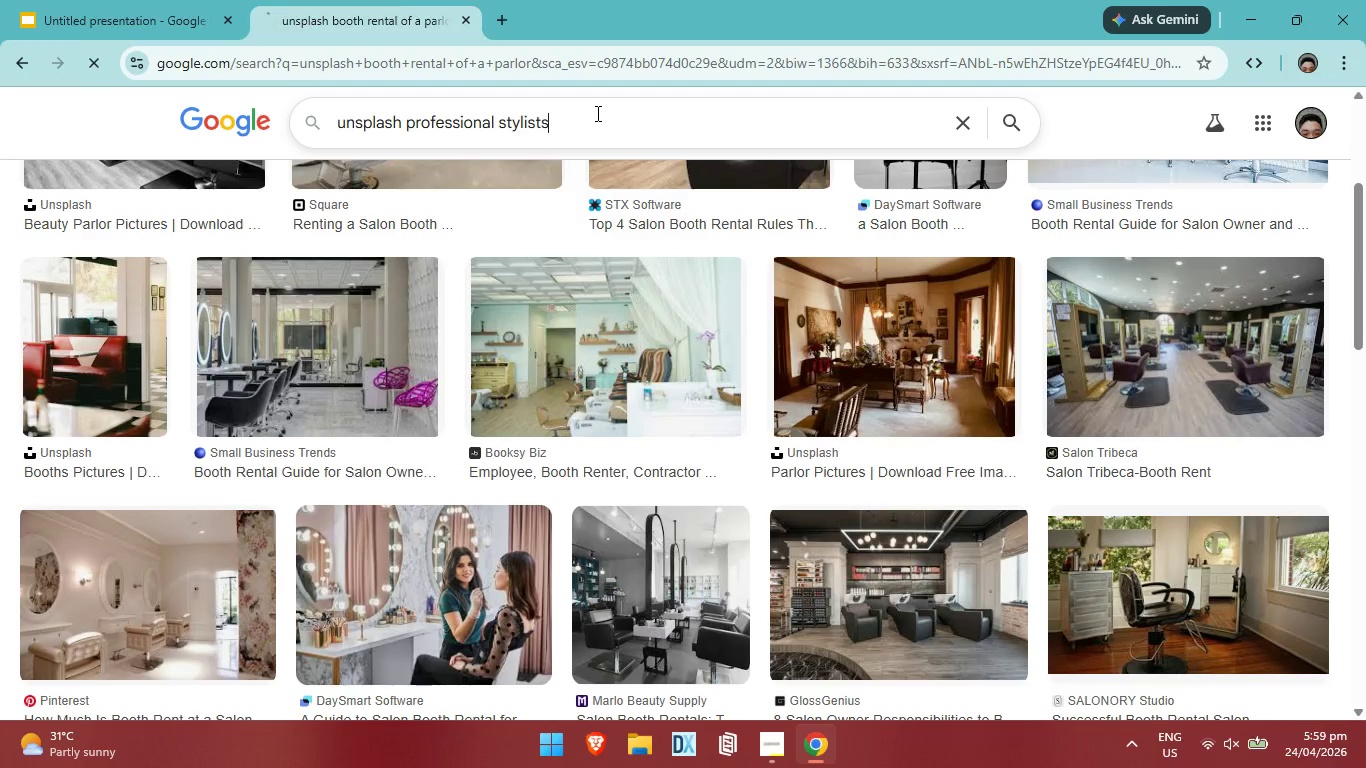 
key(Enter)
 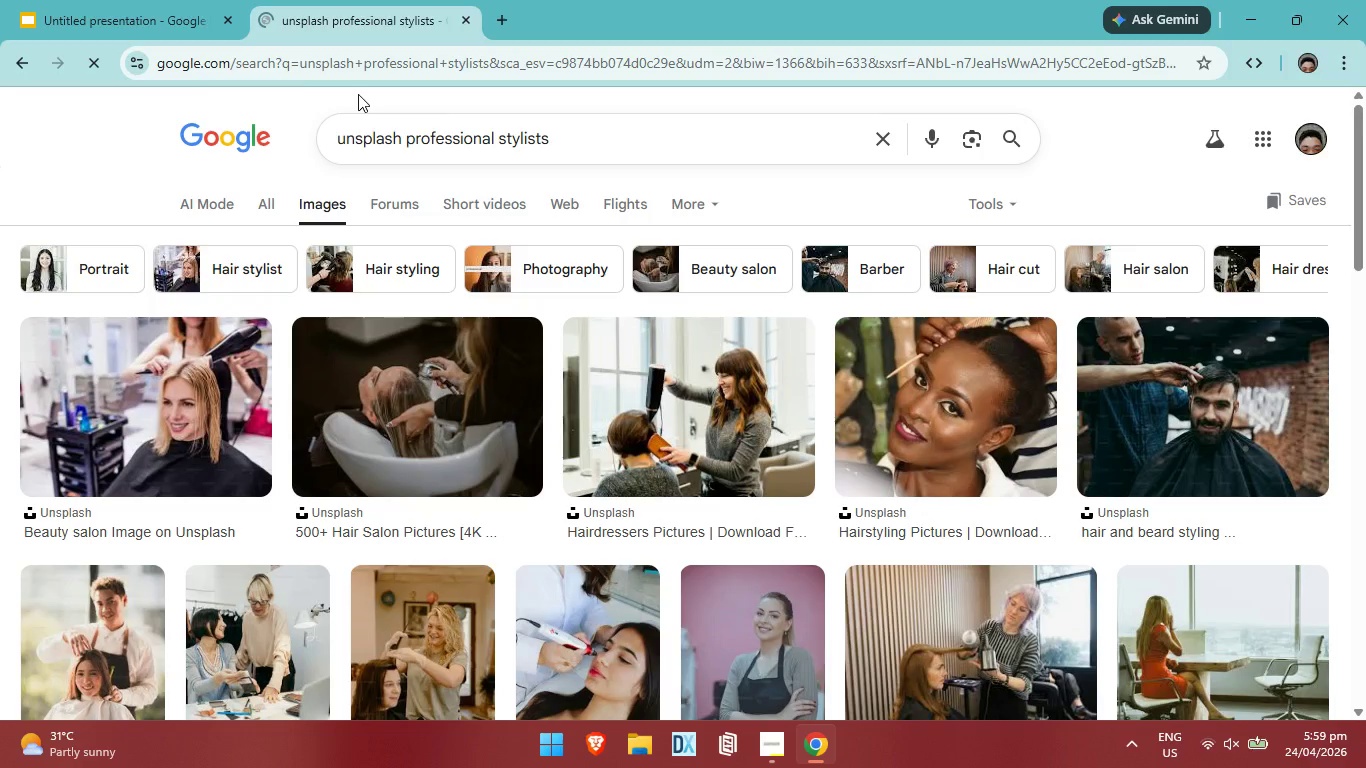 
left_click([158, 19])
 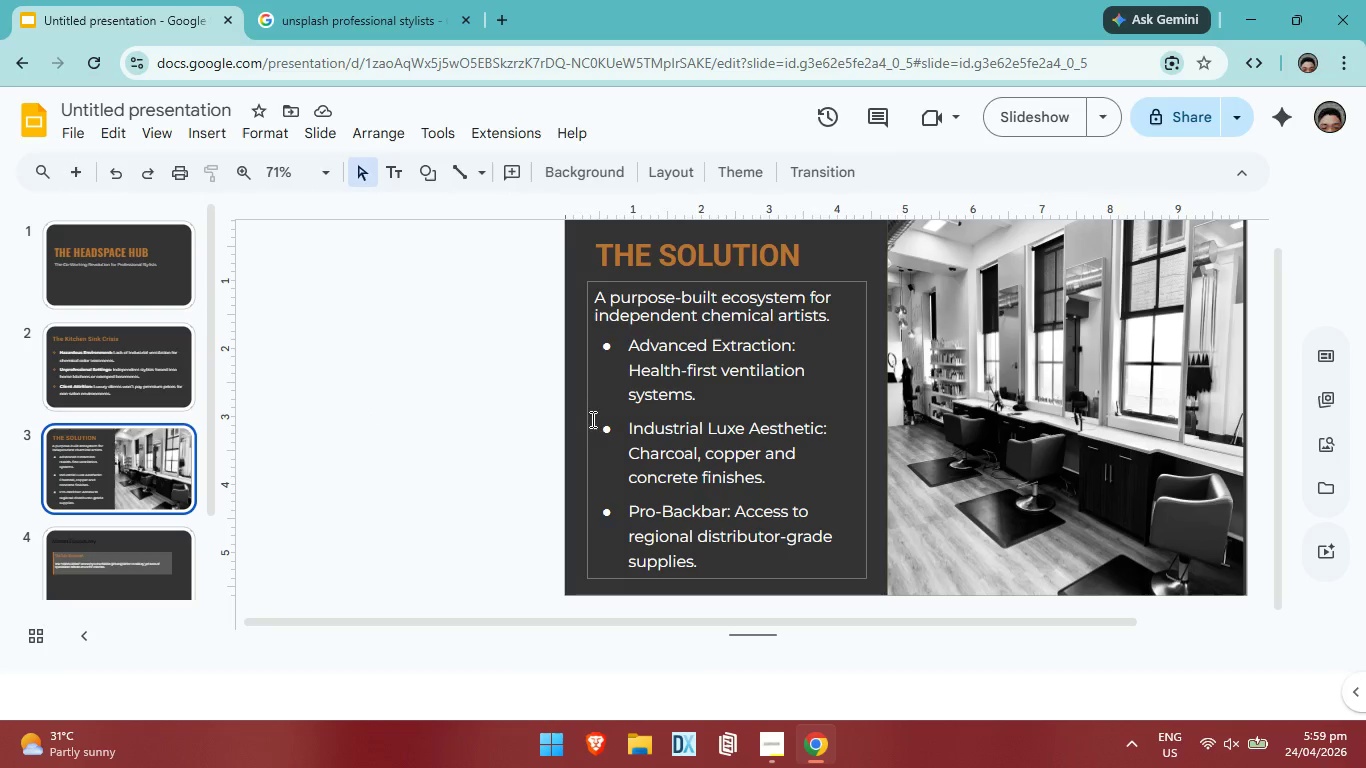 
scroll: coordinate [16, 507], scroll_direction: down, amount: 2.0
 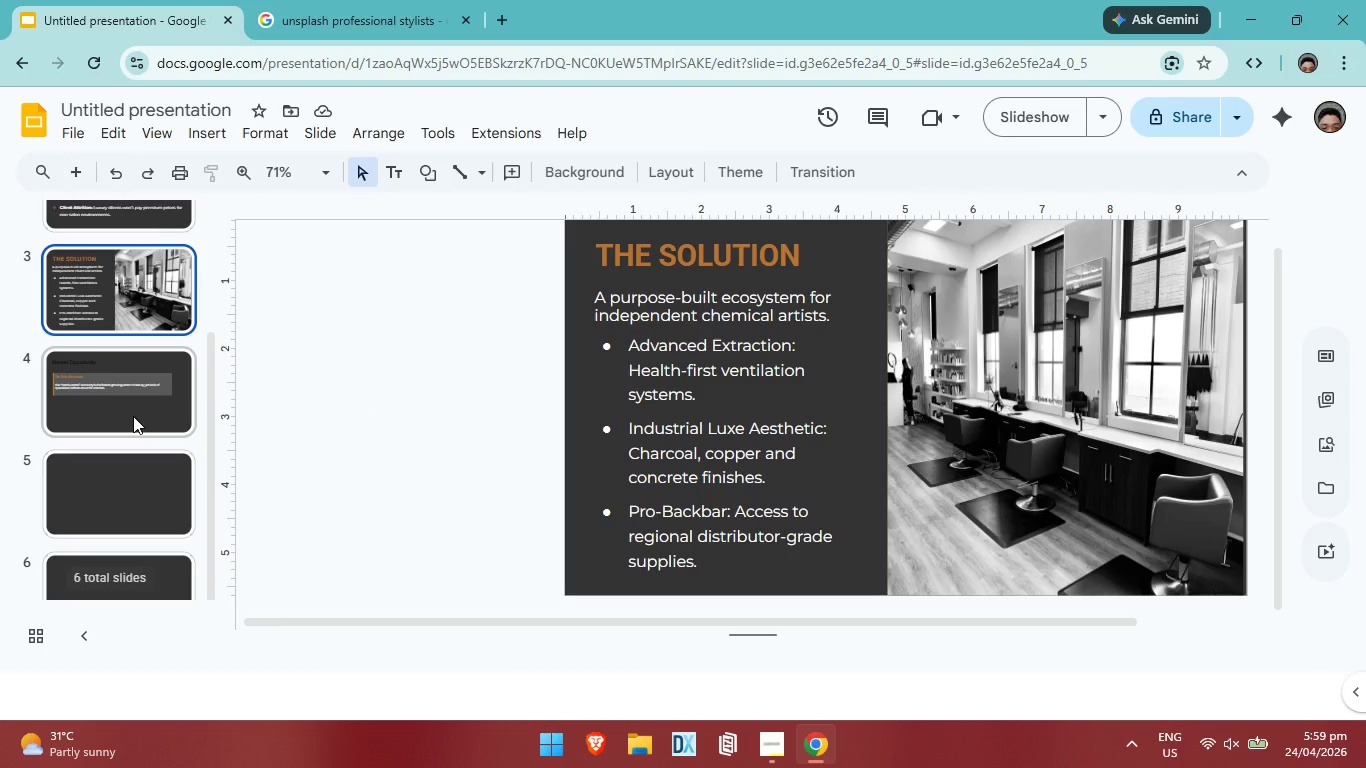 
left_click([139, 408])
 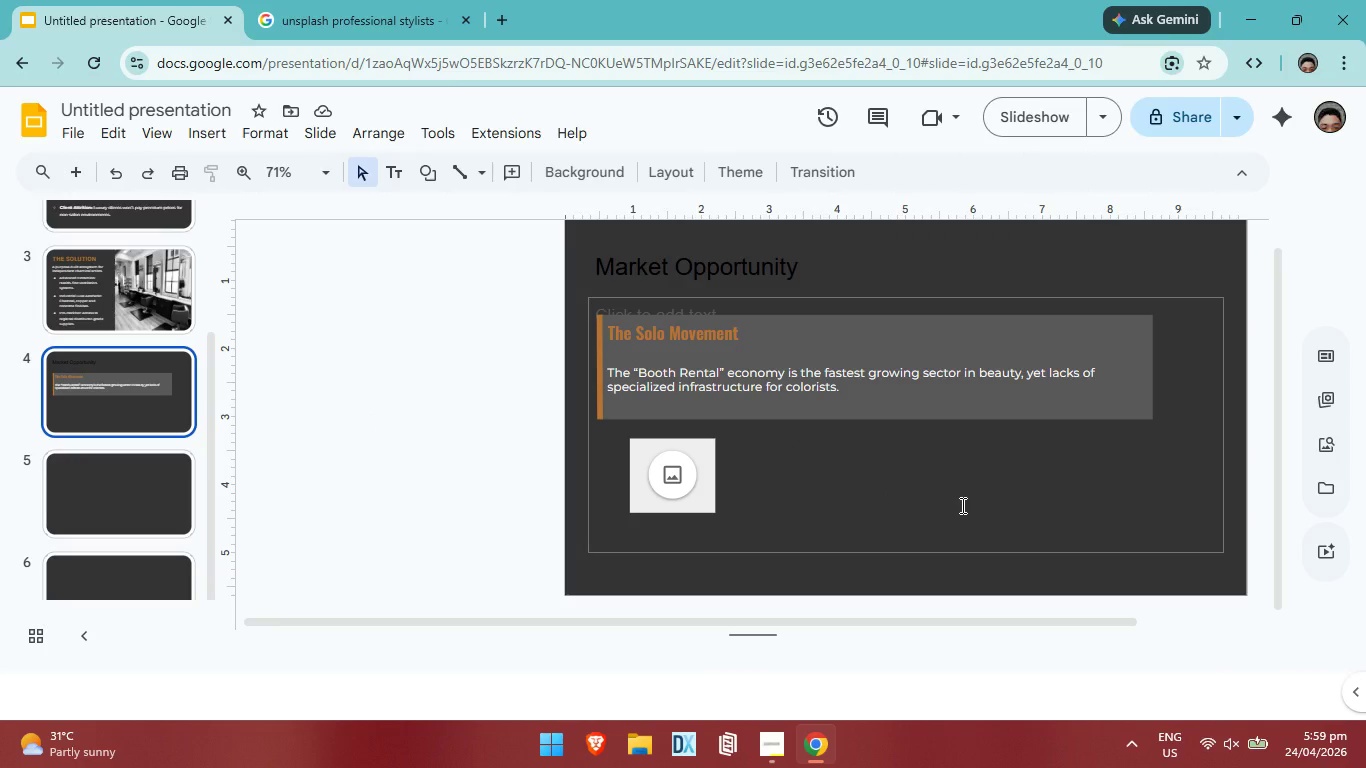 
wait(6.58)
 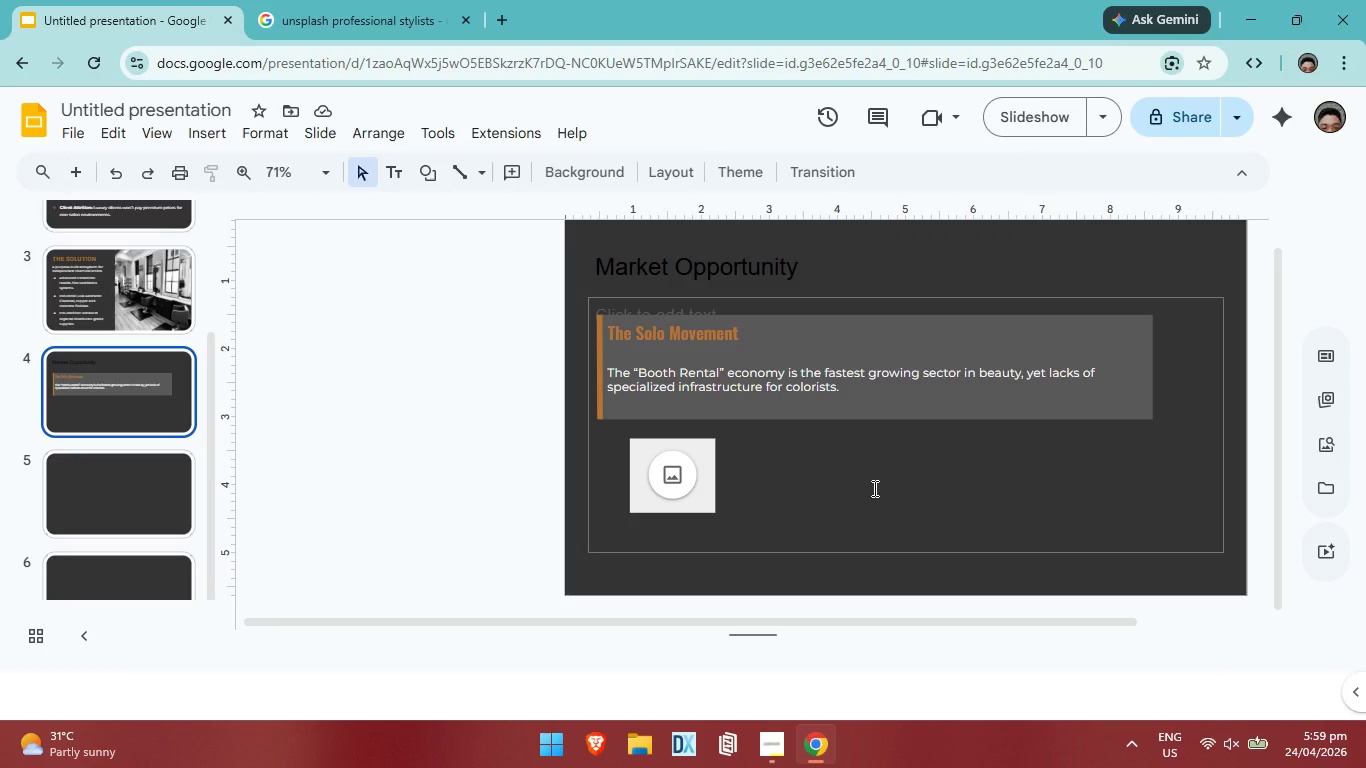 
left_click([405, 24])
 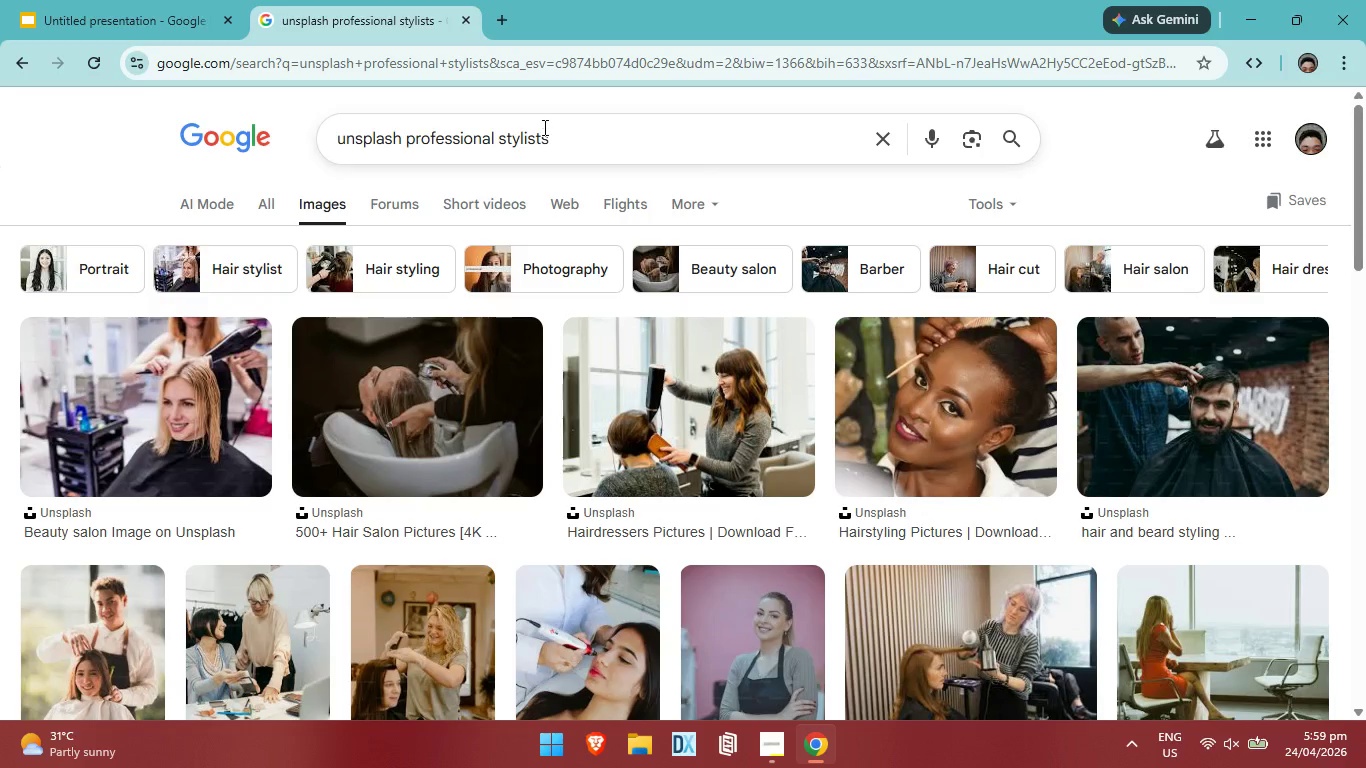 
left_click([543, 127])
 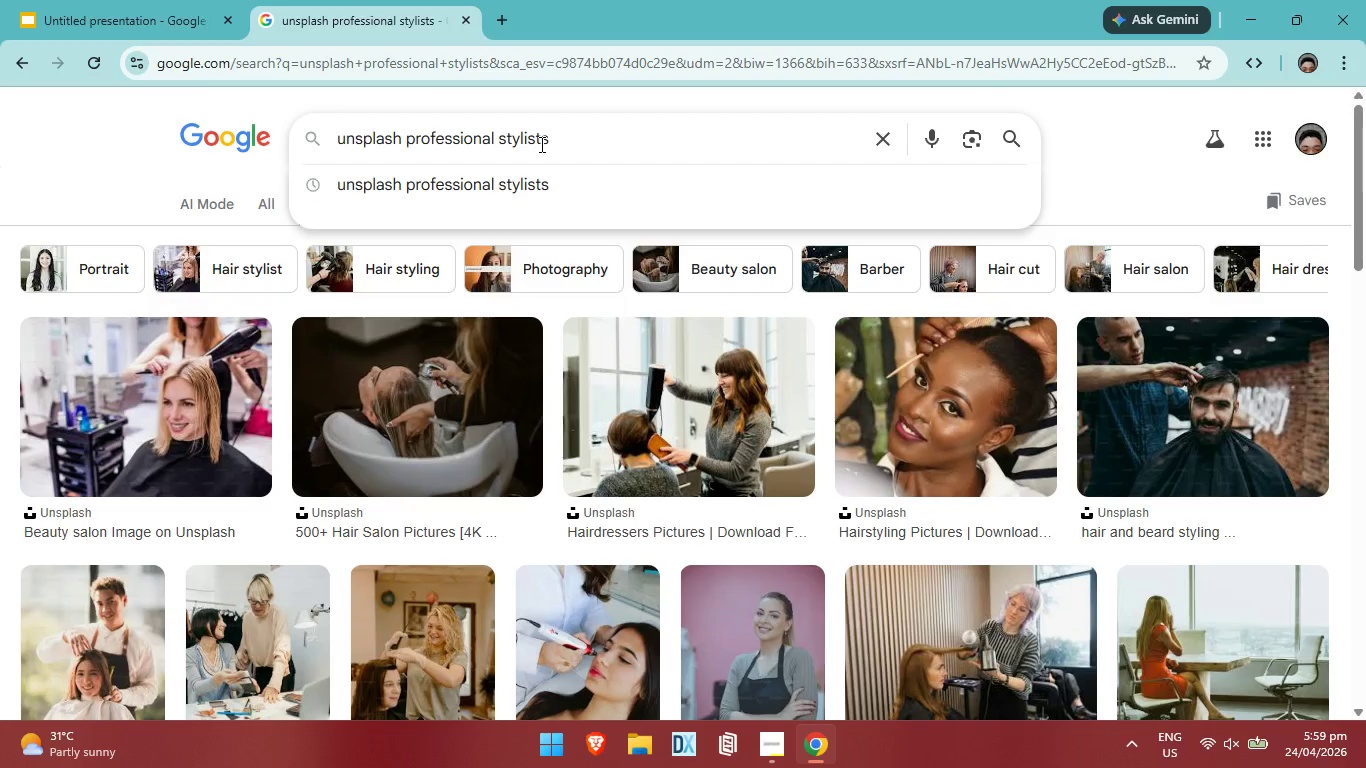 
key(Backspace)
key(Backspace)
key(Backspace)
key(Backspace)
key(Backspace)
key(Backspace)
key(Backspace)
key(Backspace)
key(Backspace)
key(Backspace)
key(Backspace)
key(Backspace)
key(Backspace)
key(Backspace)
key(Backspace)
key(Backspace)
key(Backspace)
key(Backspace)
key(Backspace)
key(Backspace)
key(Backspace)
type(booth rentals in salon)
 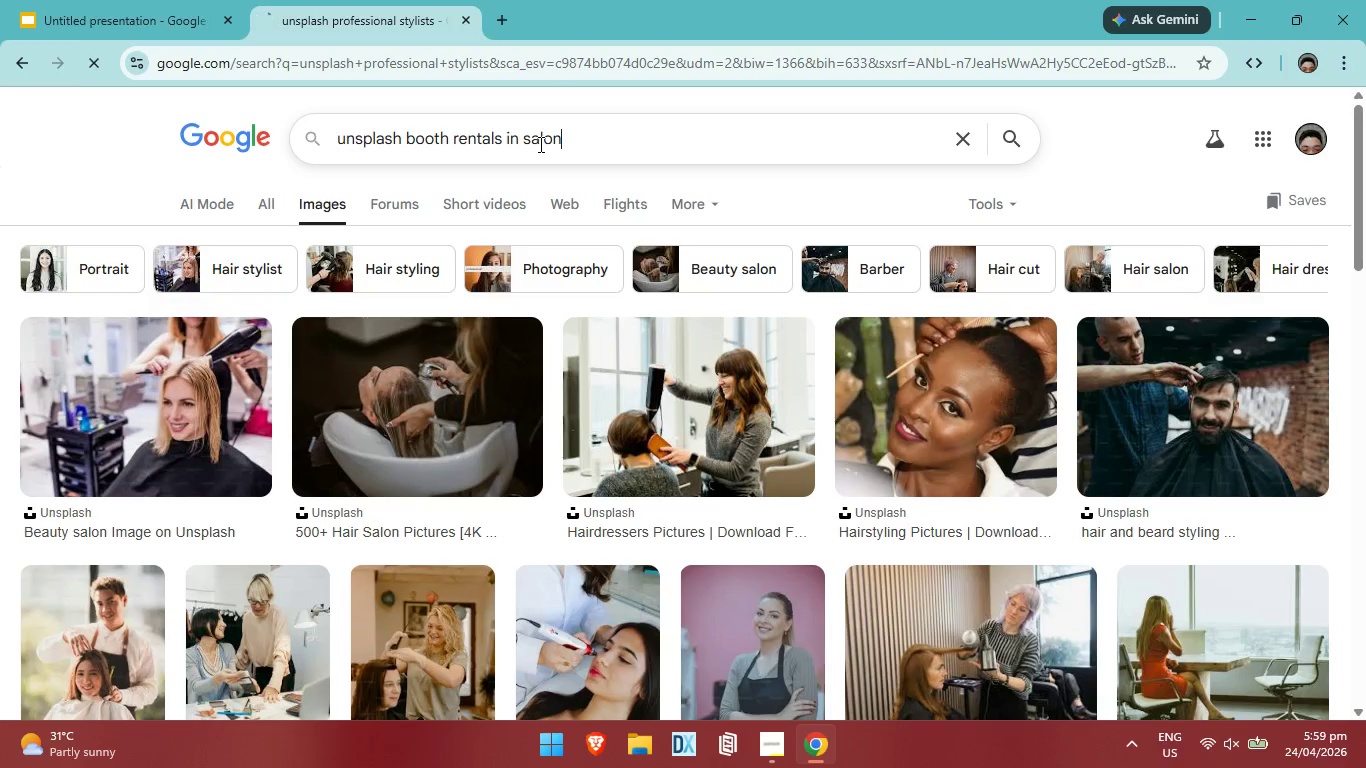 
key(Enter)
 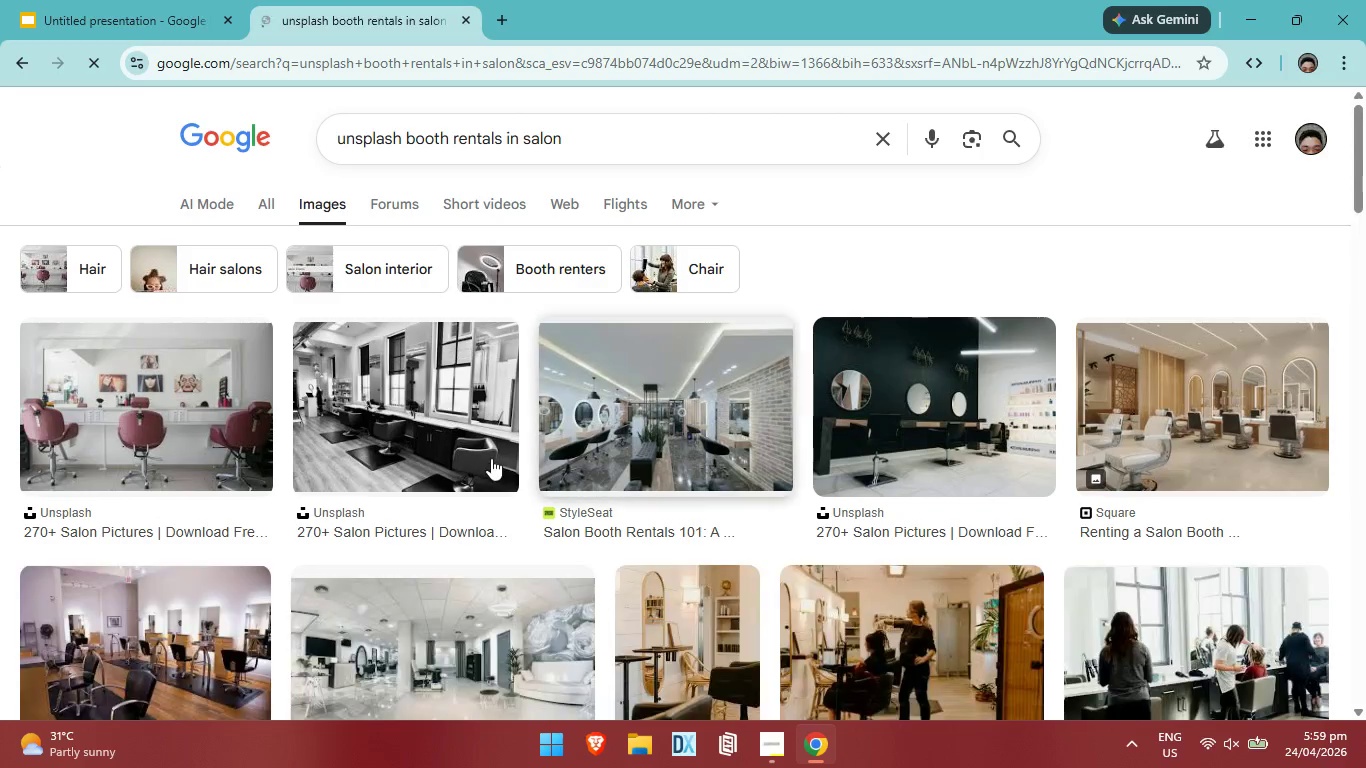 
scroll: coordinate [635, 435], scroll_direction: down, amount: 9.0
 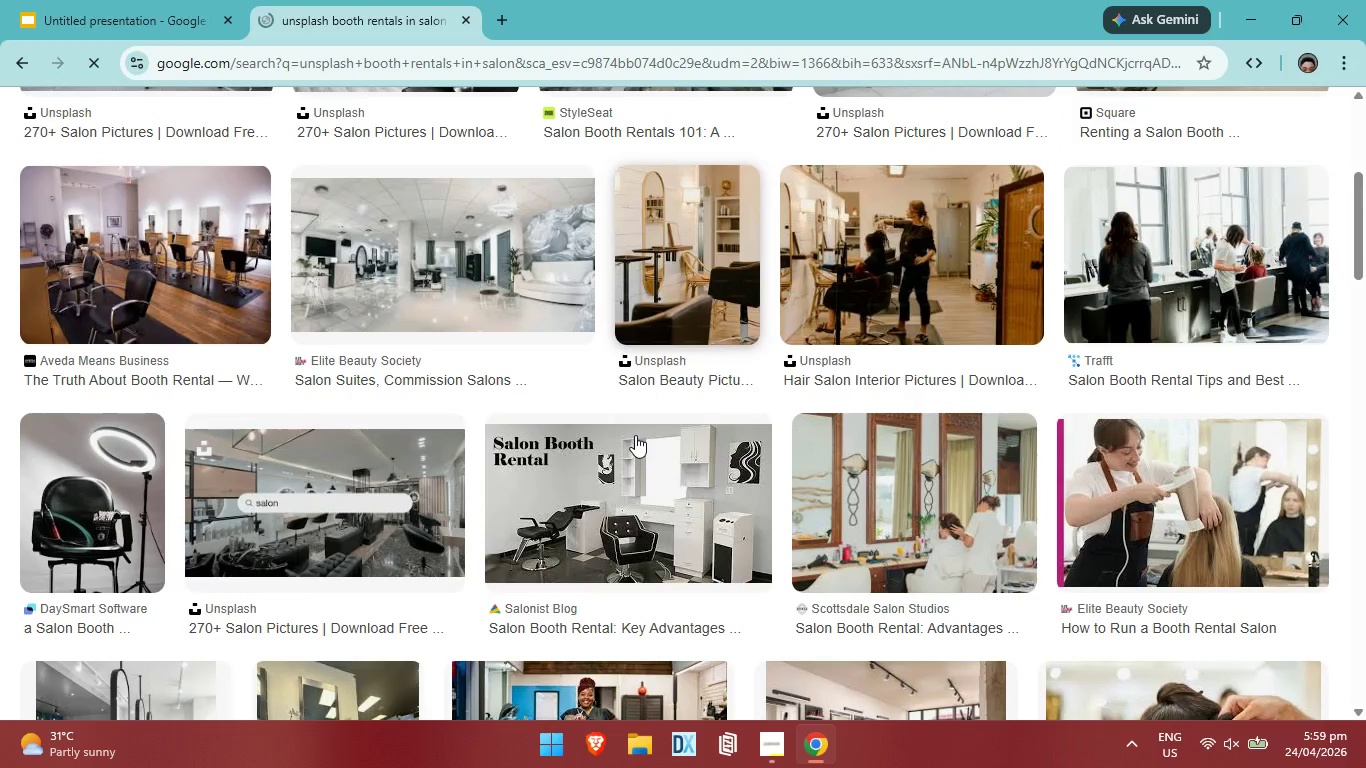 
scroll: coordinate [634, 434], scroll_direction: none, amount: 0.0
 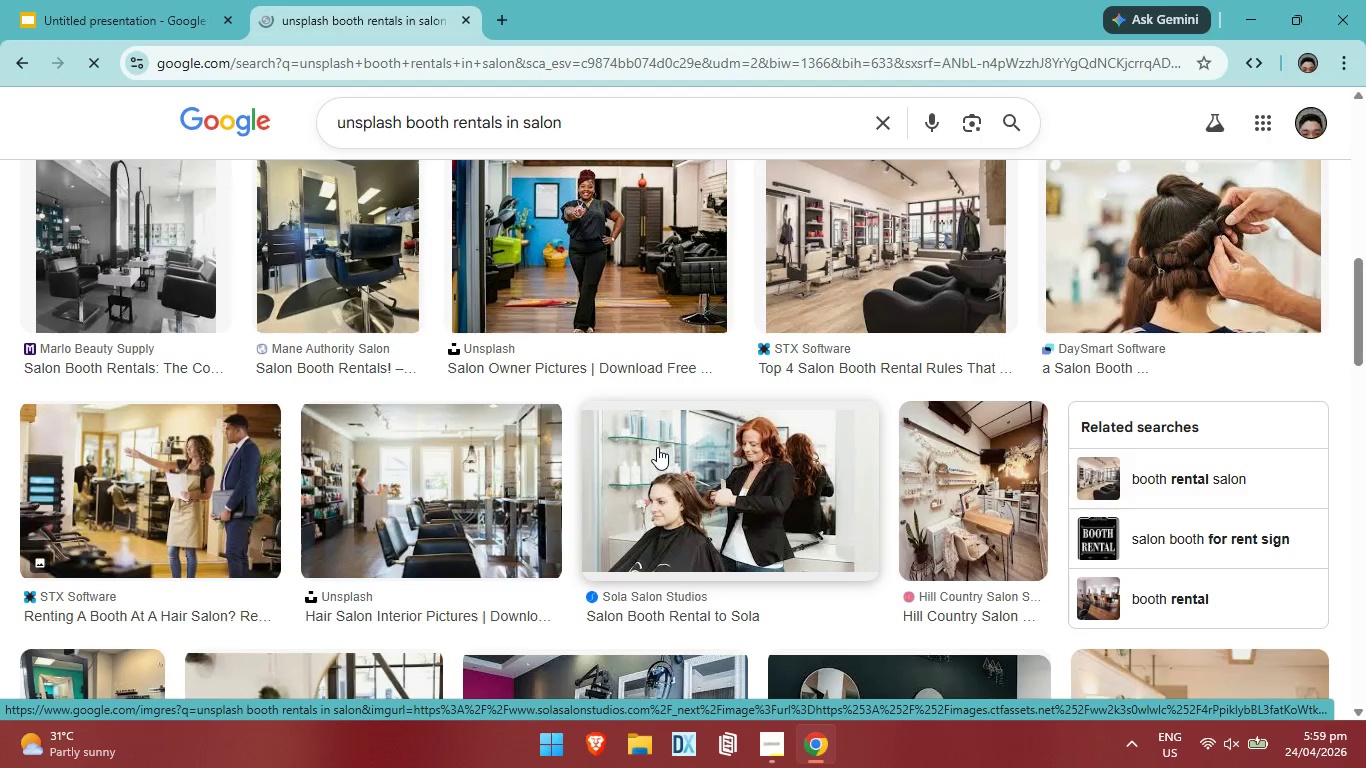 
scroll: coordinate [627, 472], scroll_direction: up, amount: 3.0
 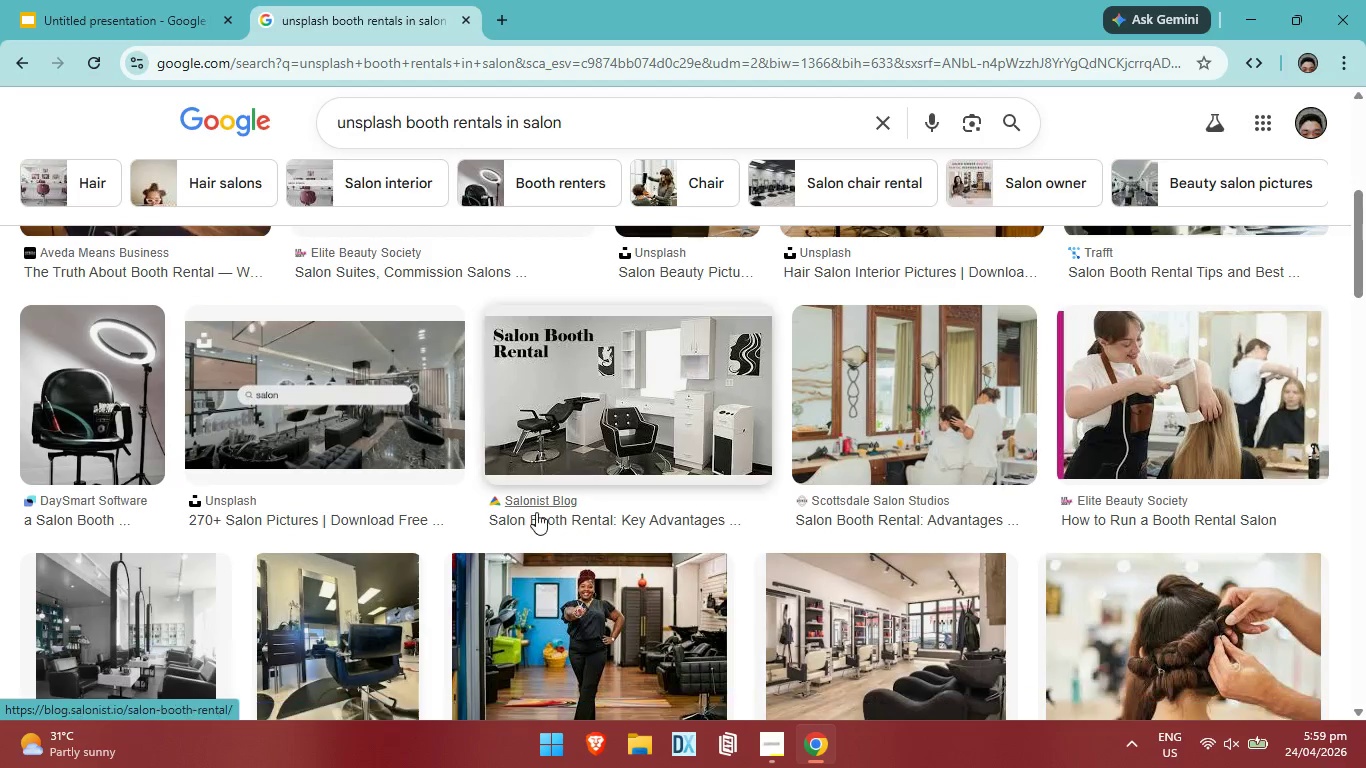 
wait(6.78)
 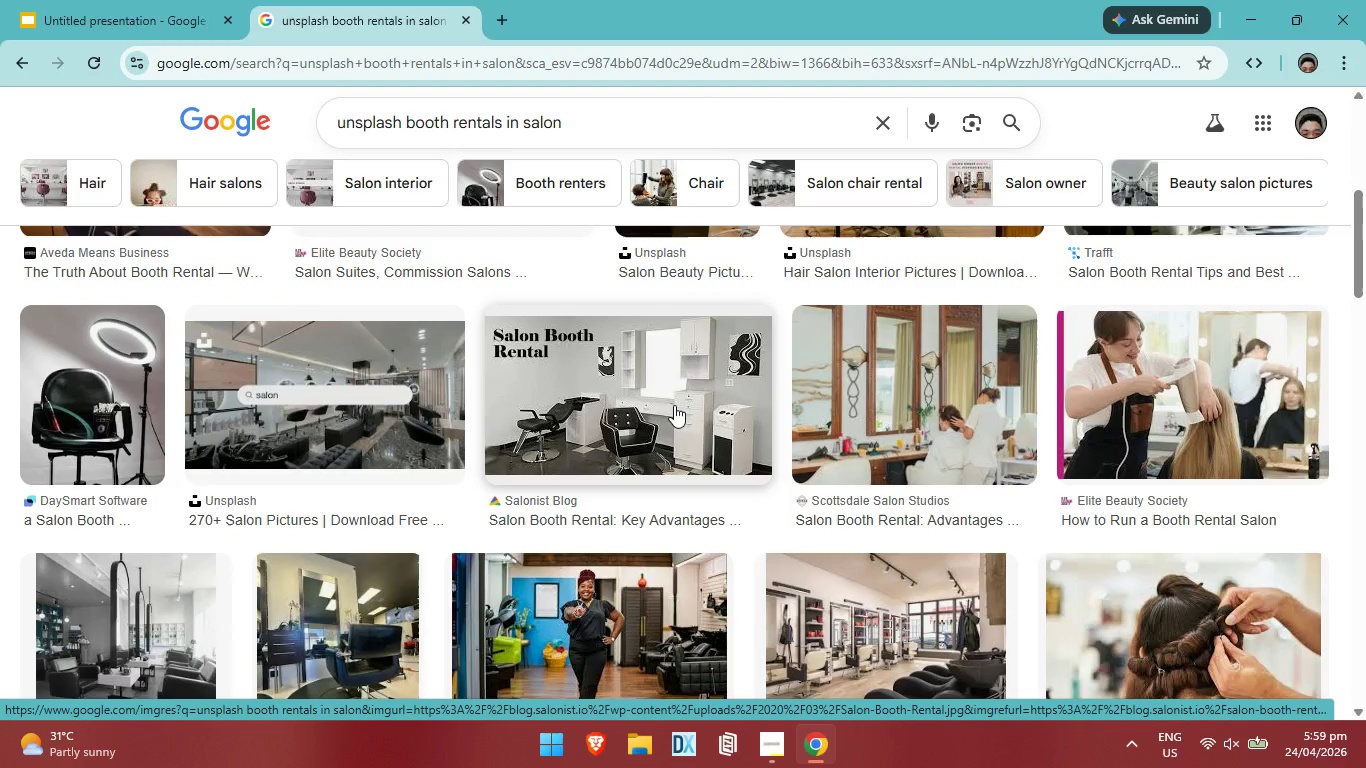 
scroll: coordinate [544, 544], scroll_direction: none, amount: 0.0
 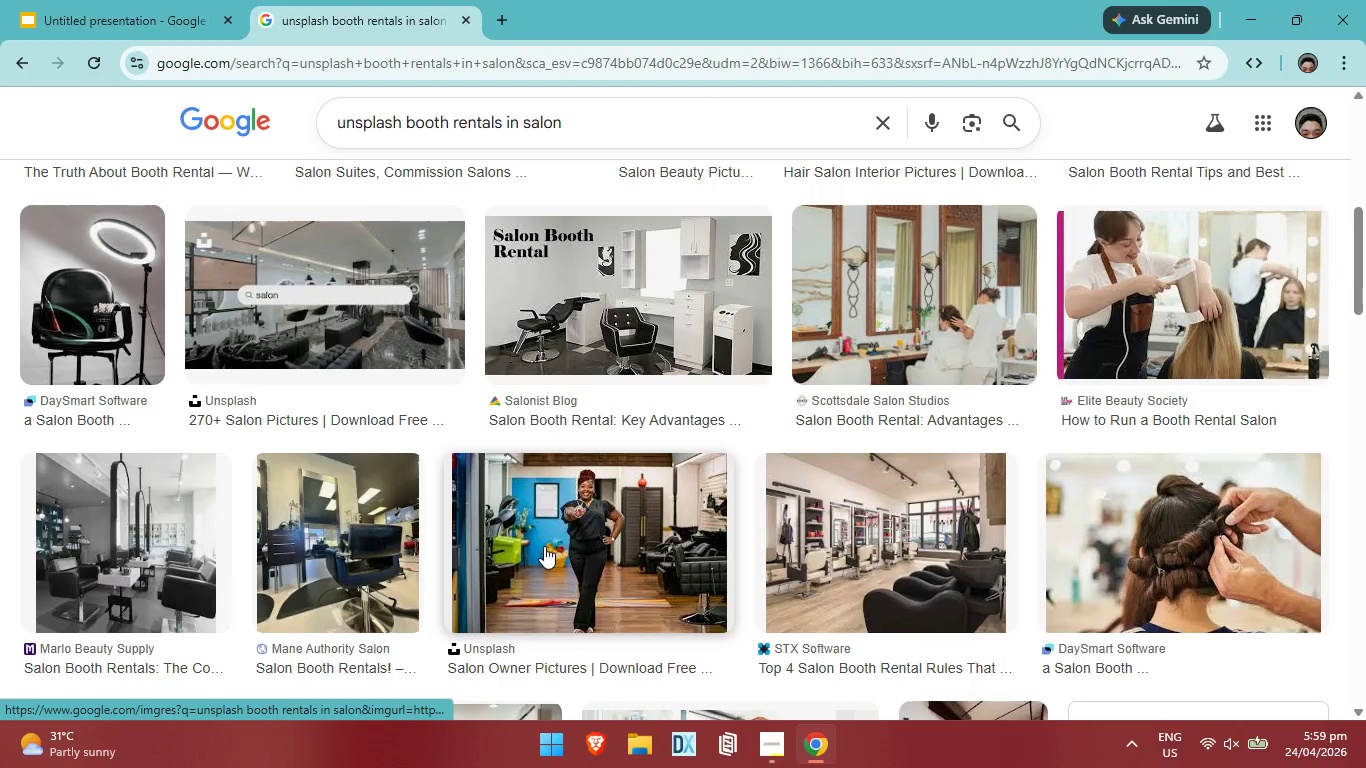 
scroll: coordinate [543, 547], scroll_direction: down, amount: 3.0
 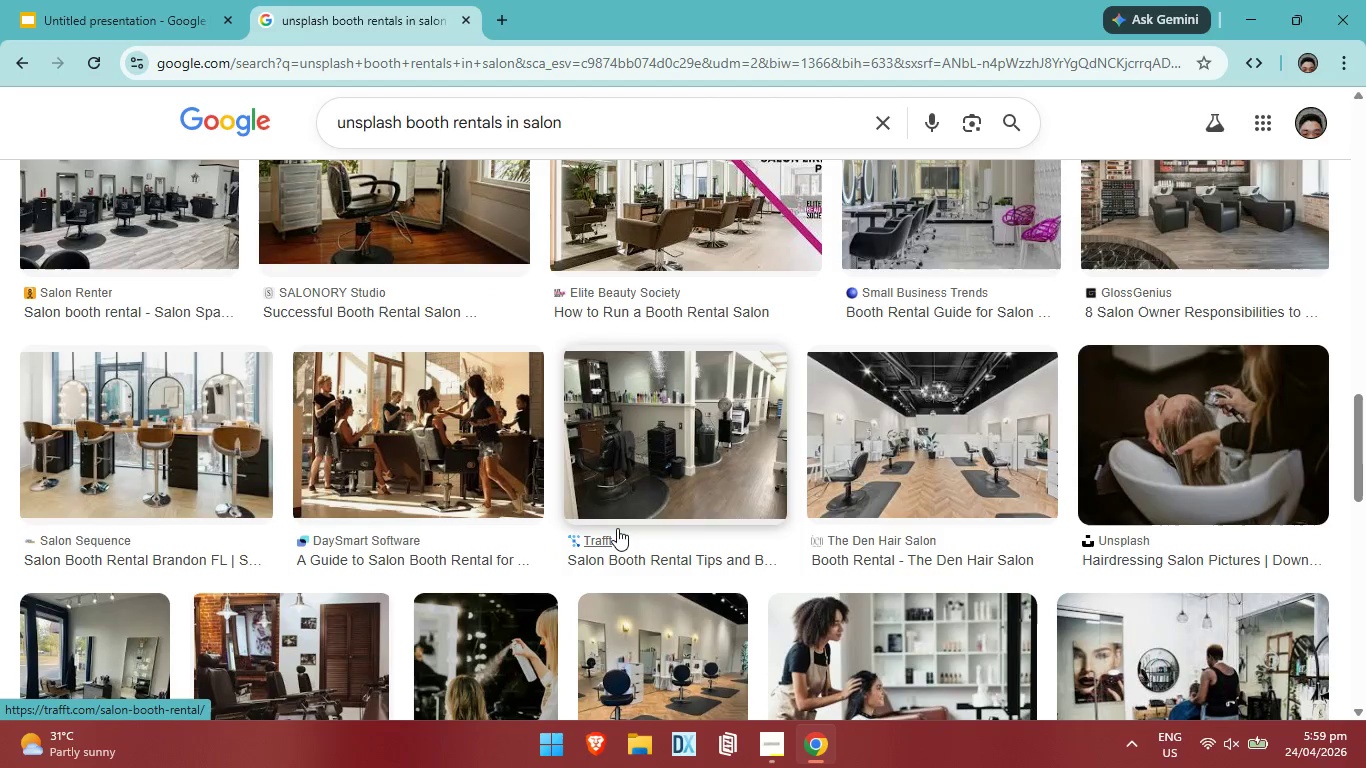 
scroll: coordinate [666, 486], scroll_direction: up, amount: 11.0
 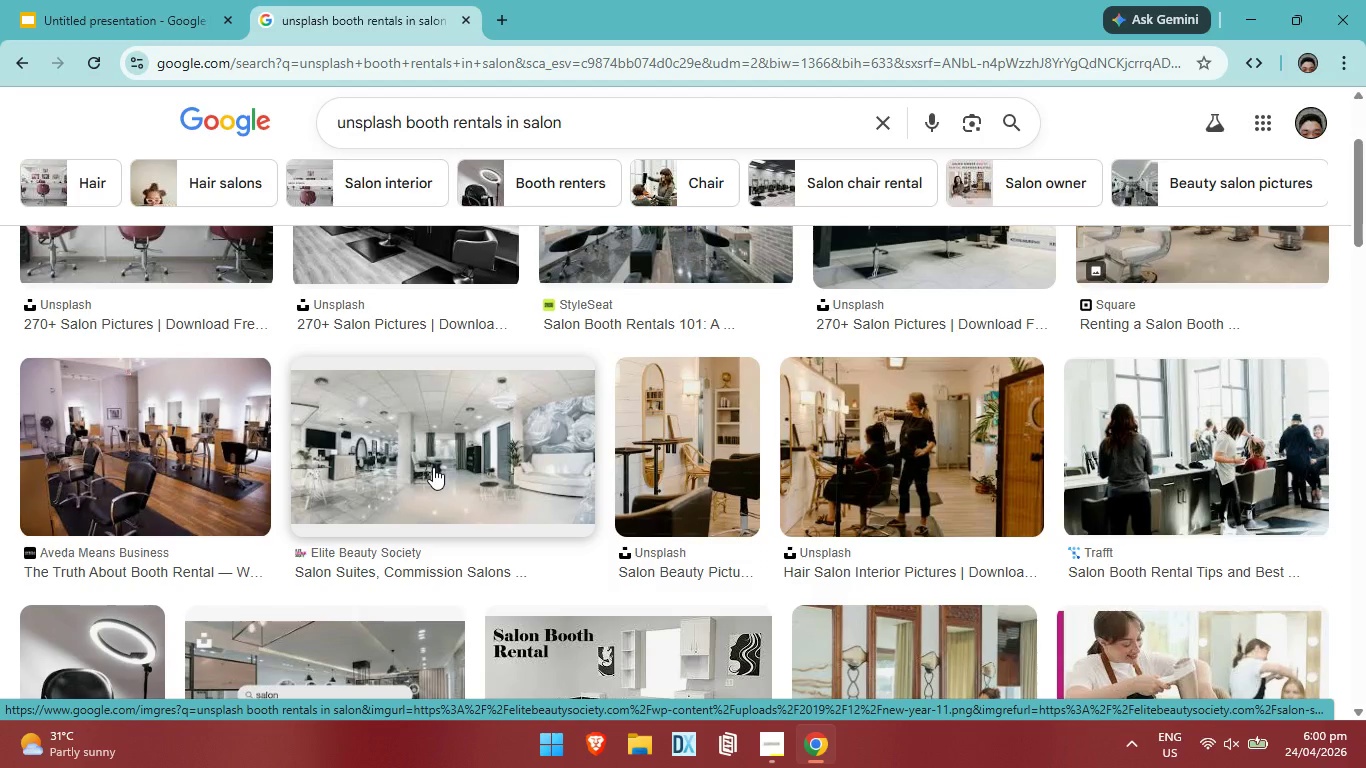 
wait(7.84)
 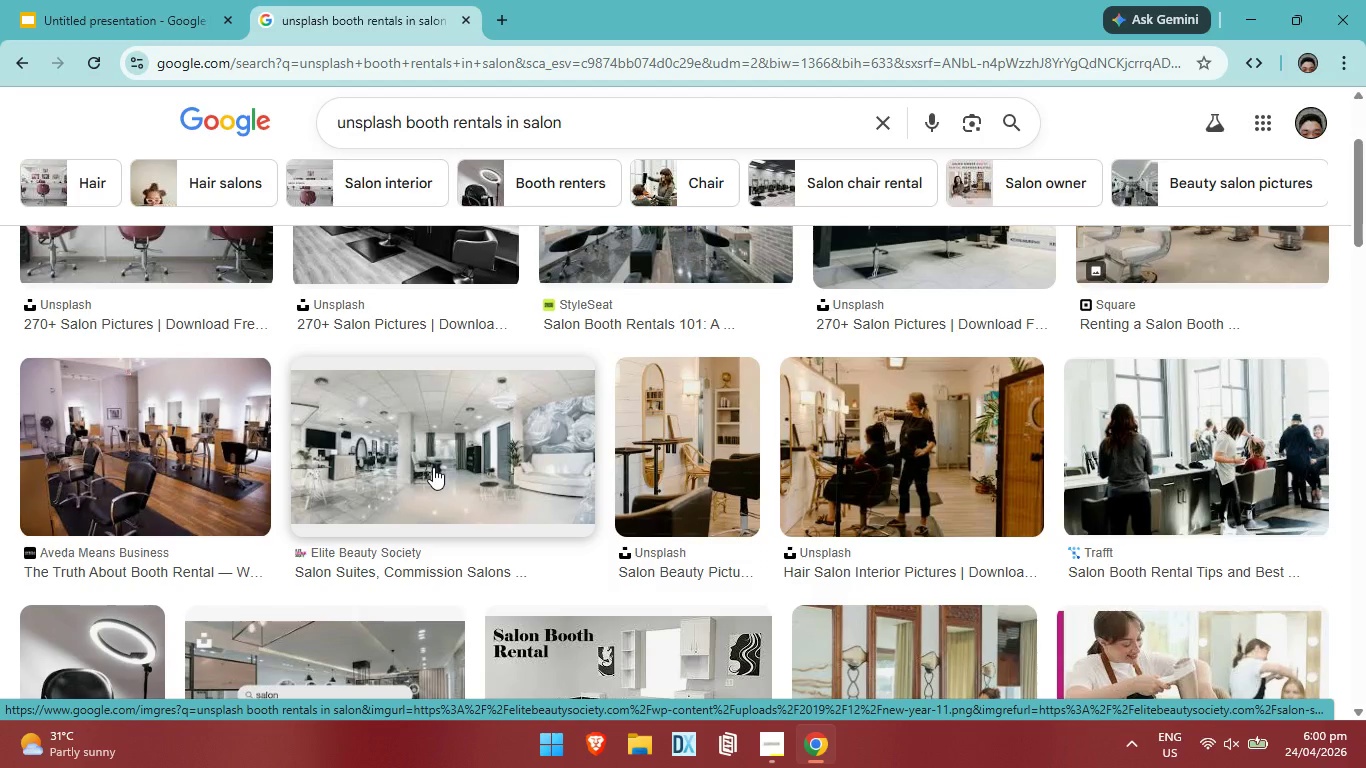 
right_click([1085, 444])
 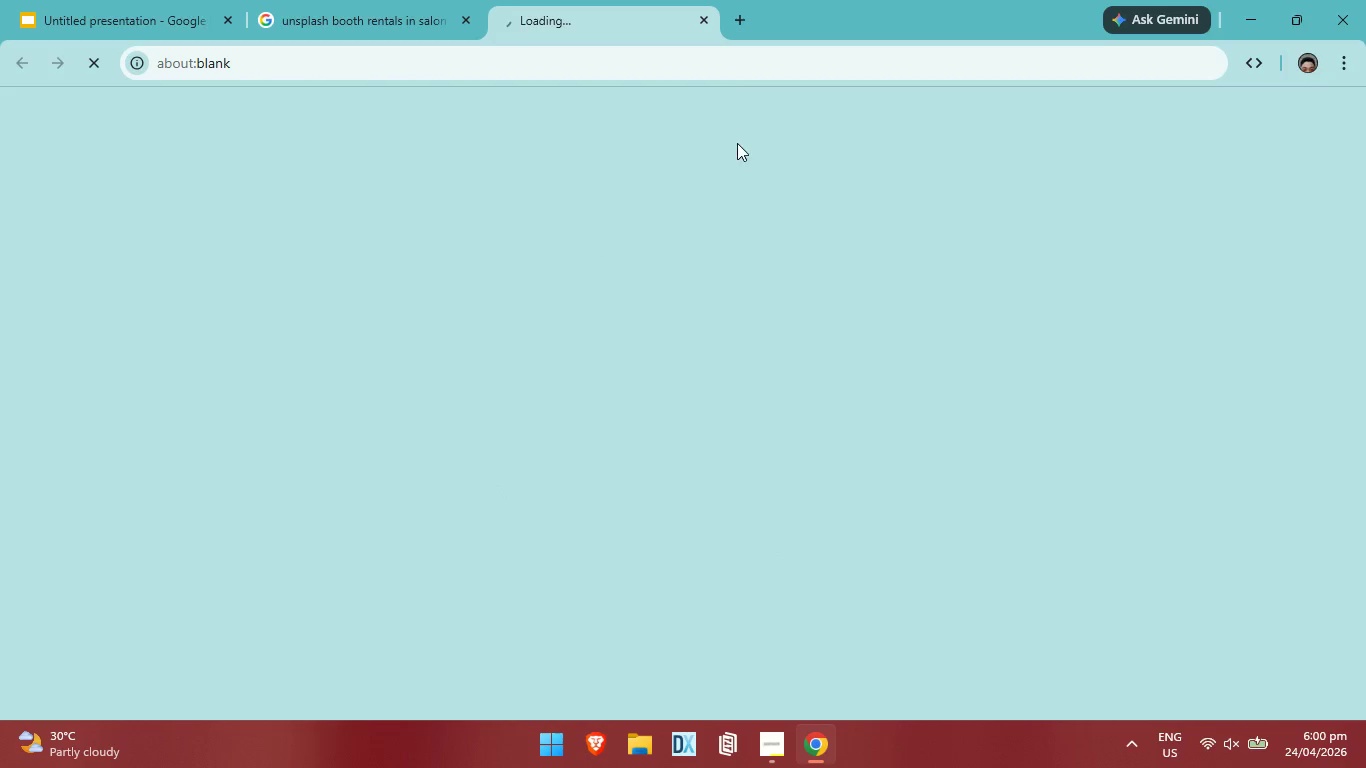 
left_click([702, 22])
 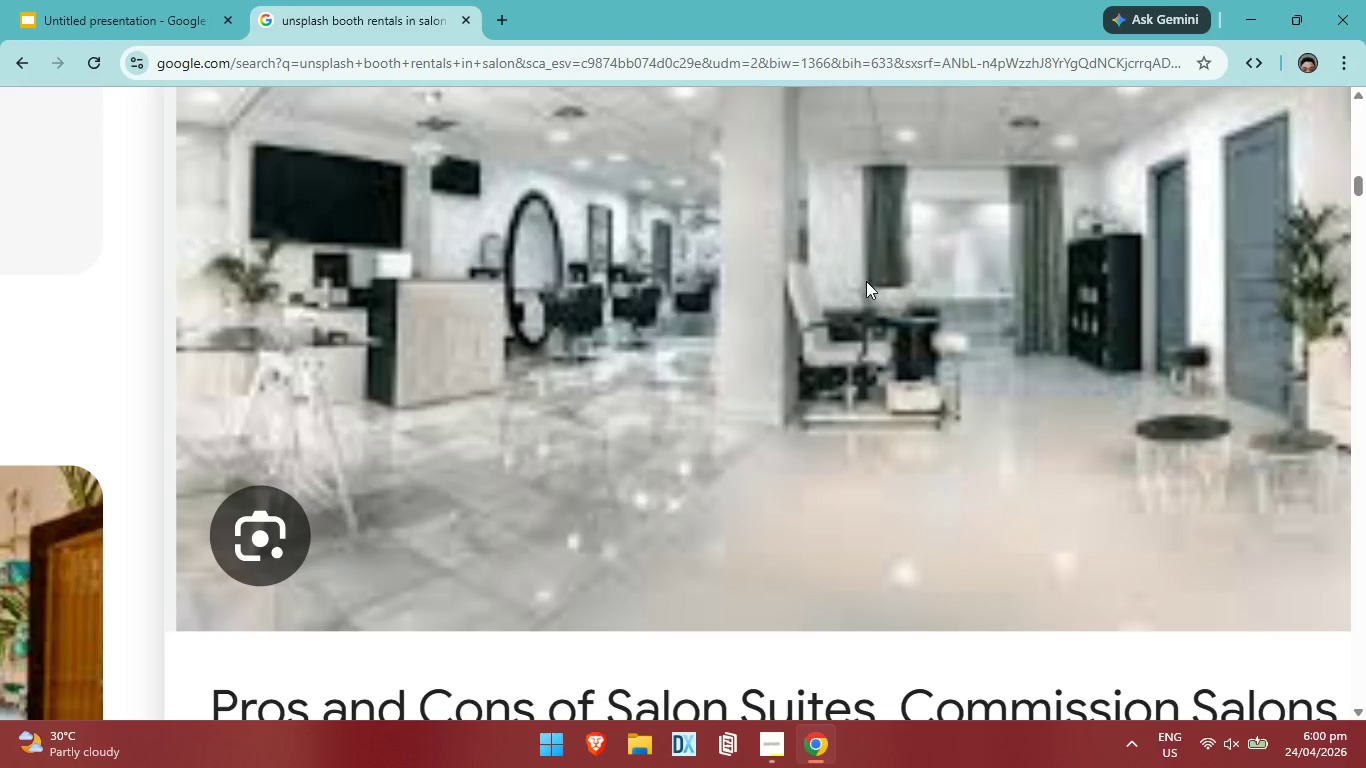 
mouse_move([868, 308])
 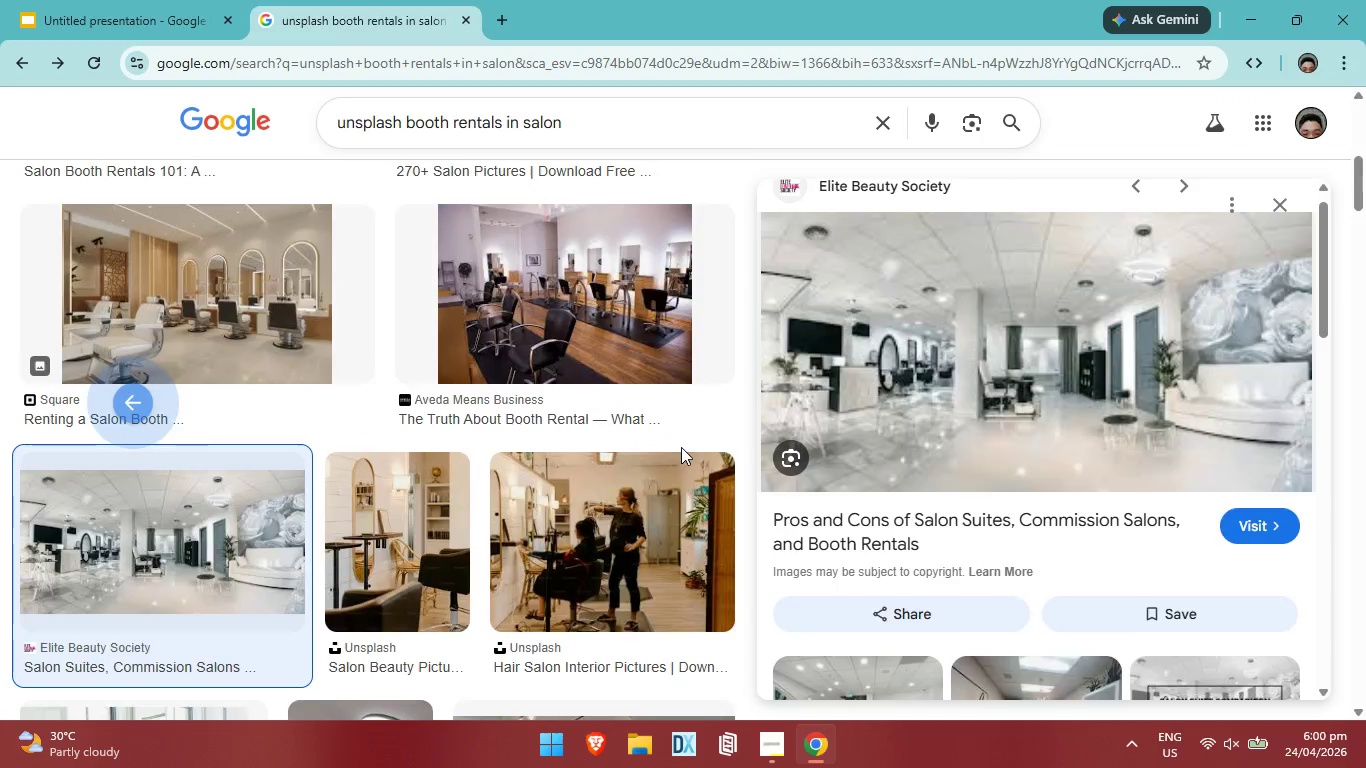 
scroll: coordinate [564, 417], scroll_direction: up, amount: 7.0
 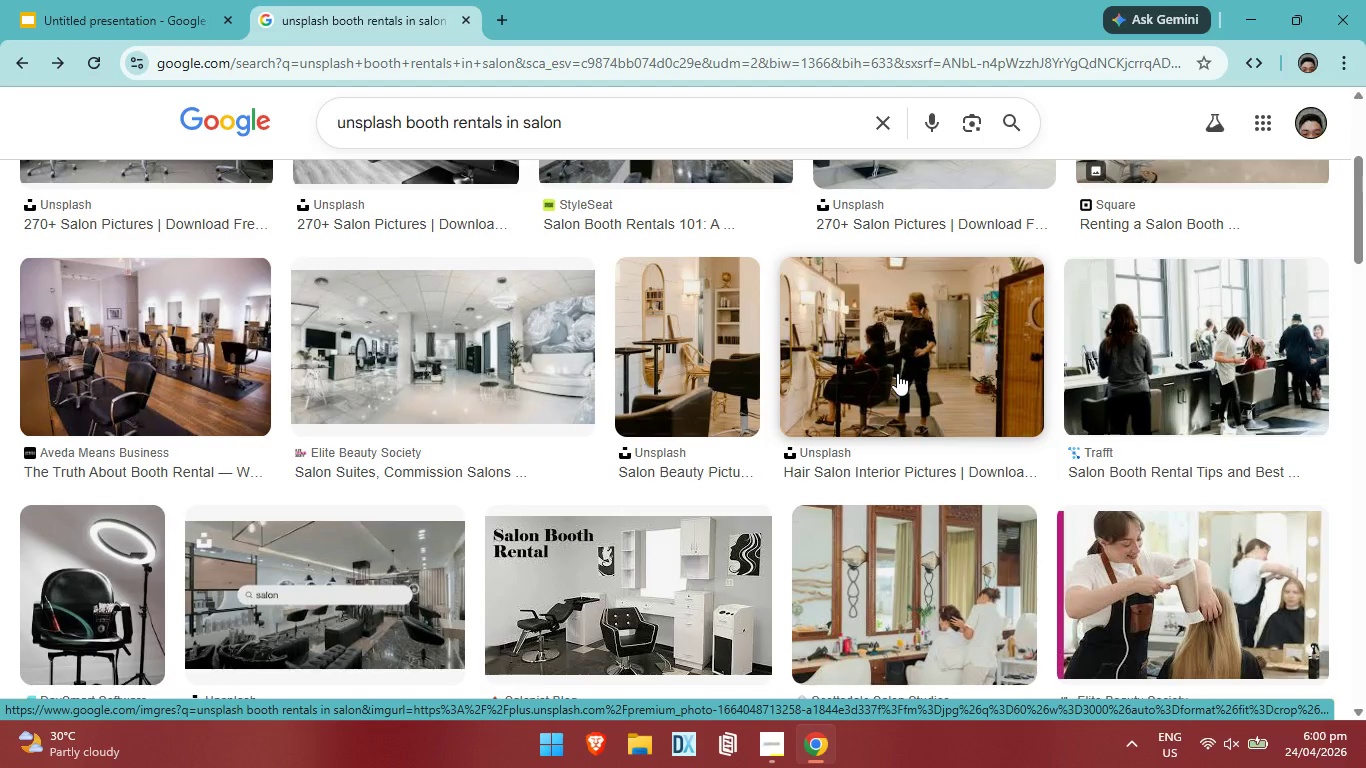 
left_click([897, 373])
 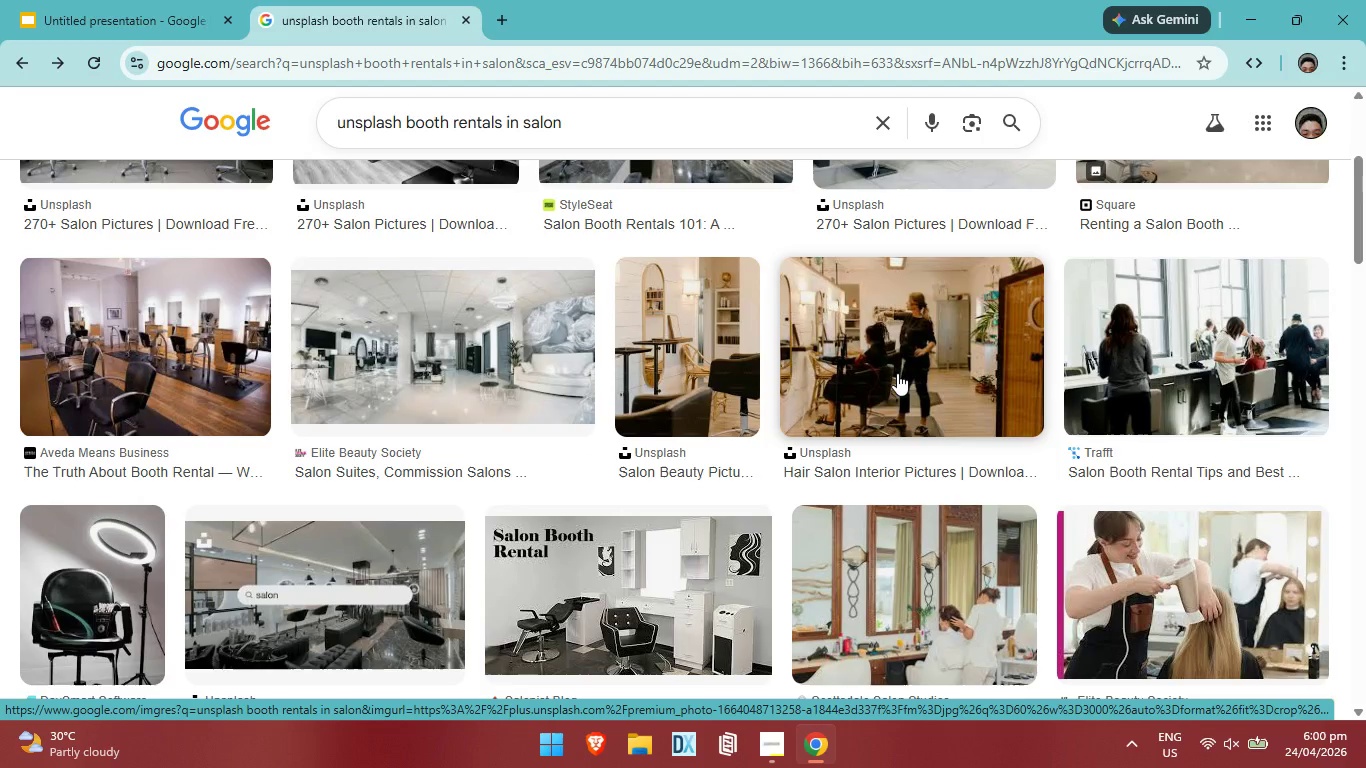 
mouse_move([928, 428])
 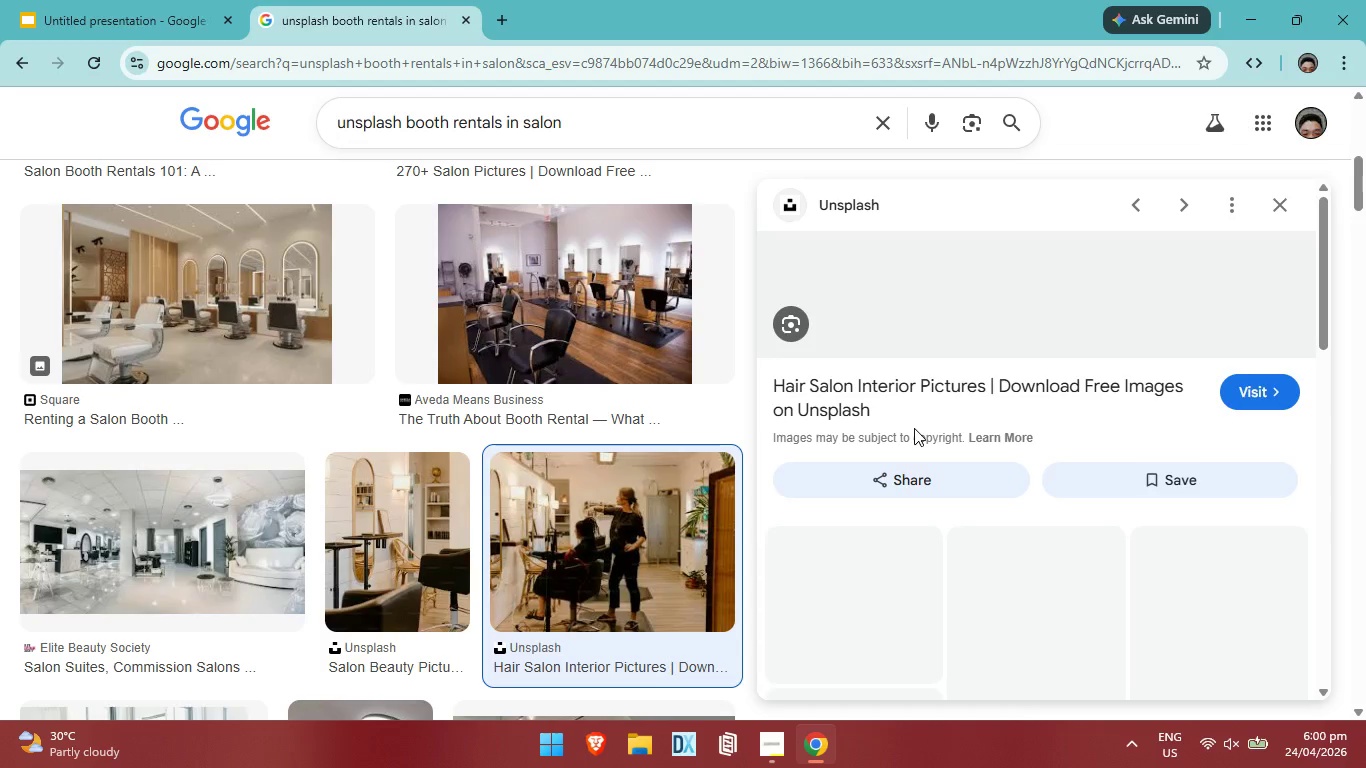 
right_click([1095, 378])
 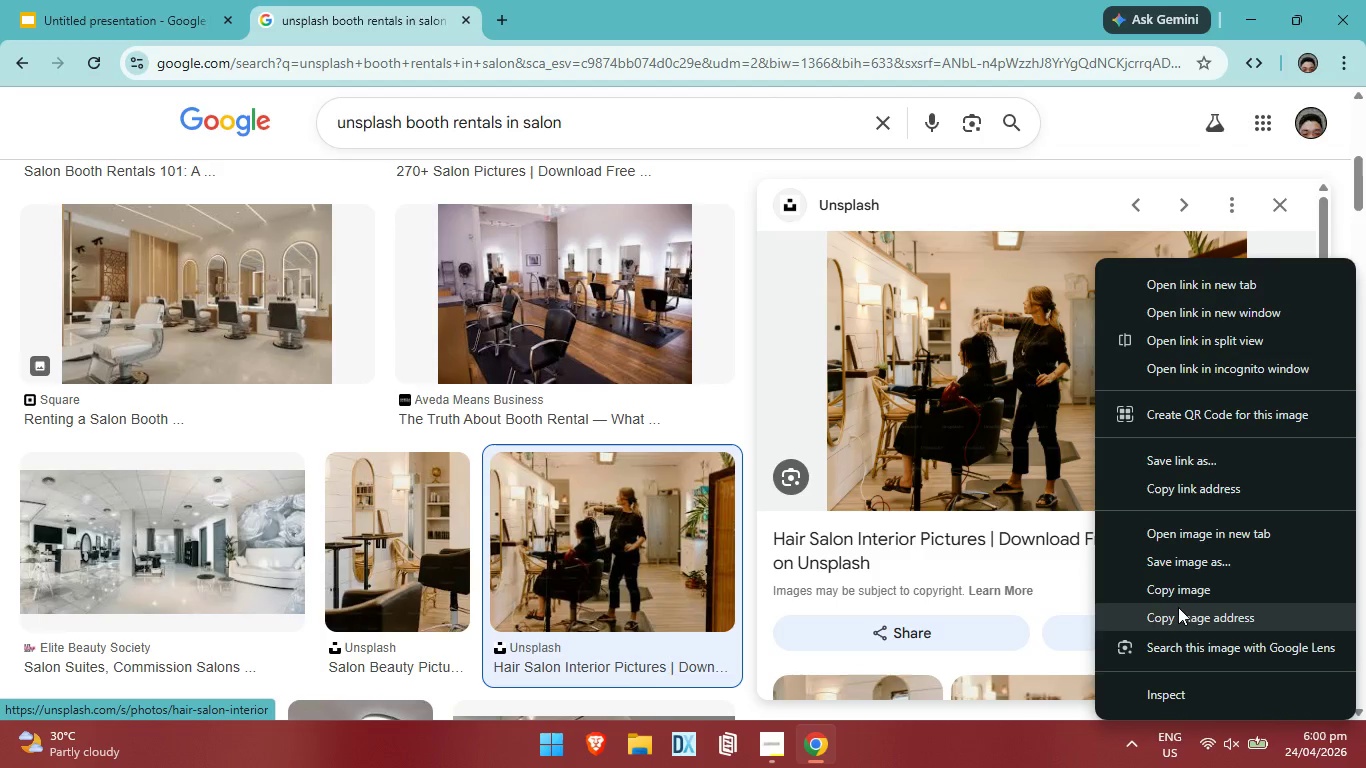 
left_click([1177, 607])
 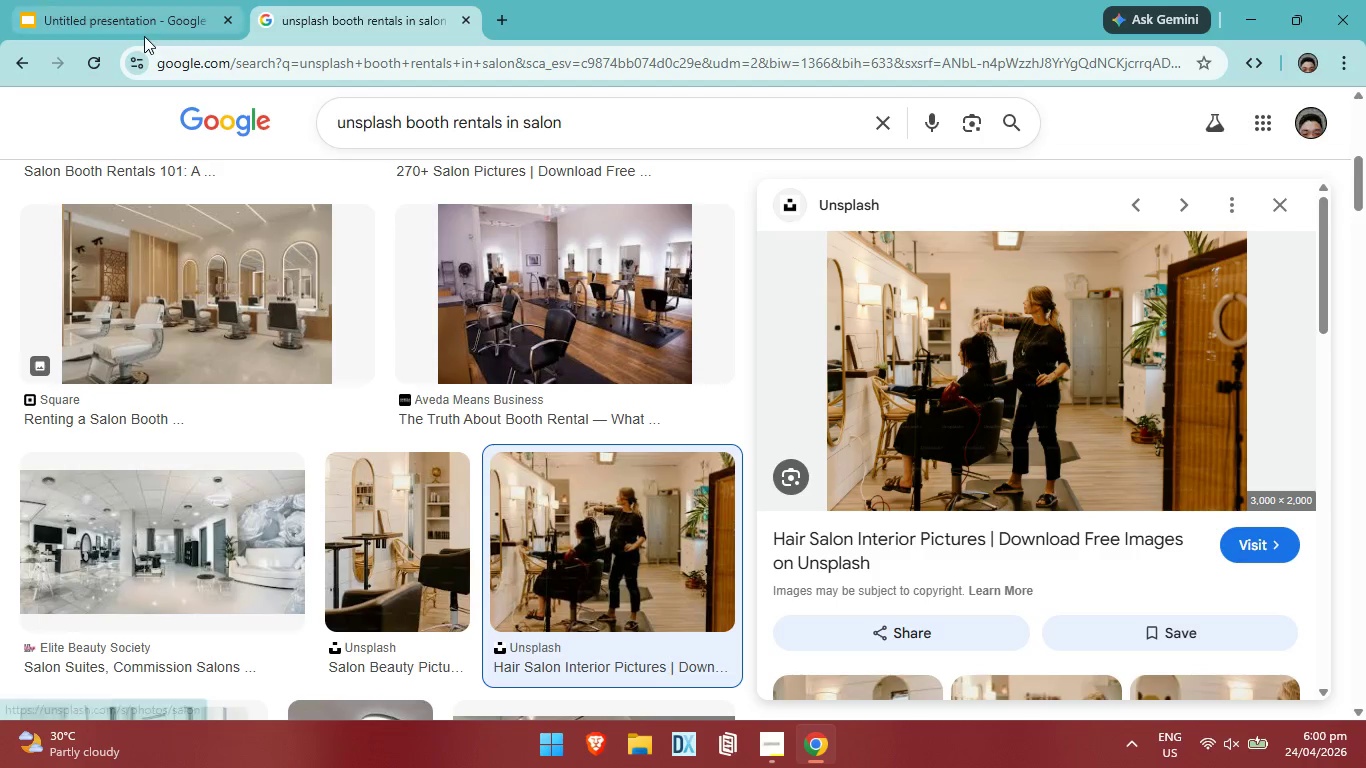 
left_click([144, 35])
 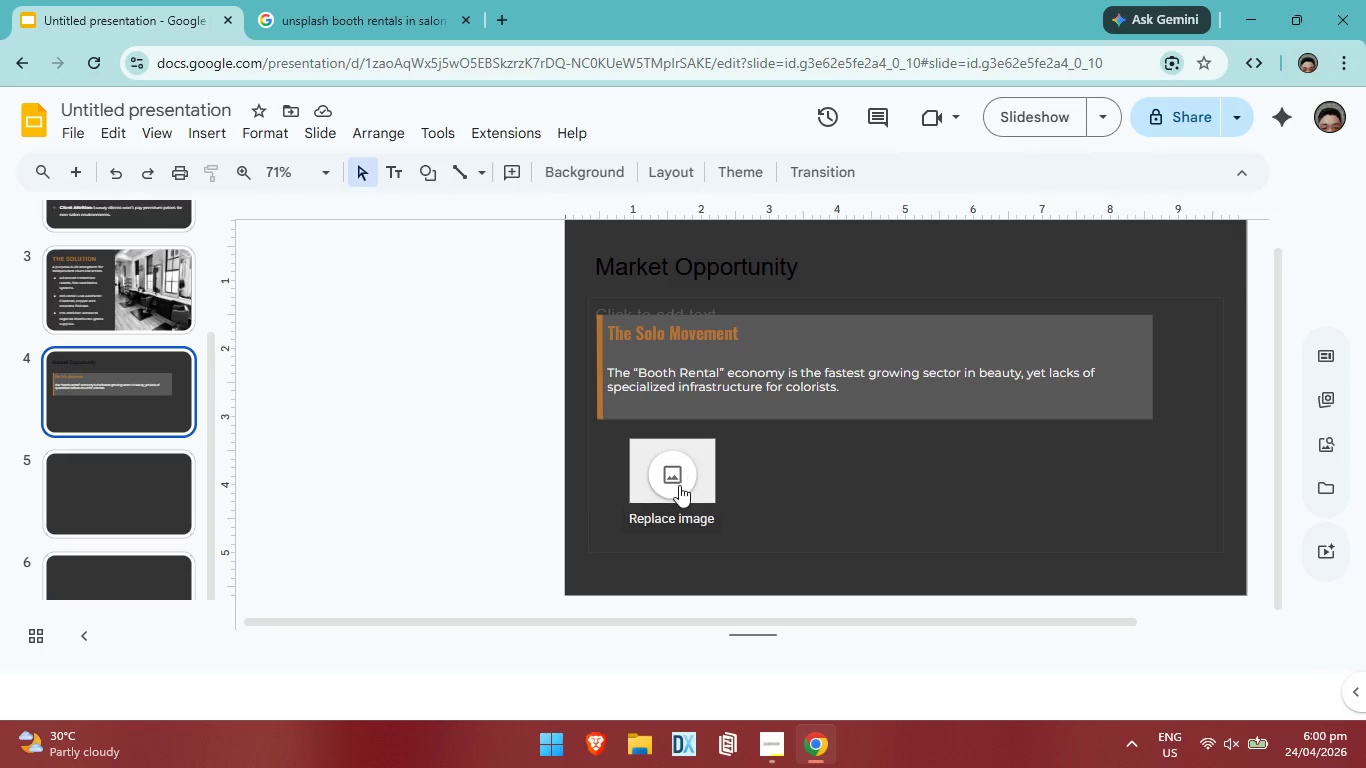 
left_click([678, 486])
 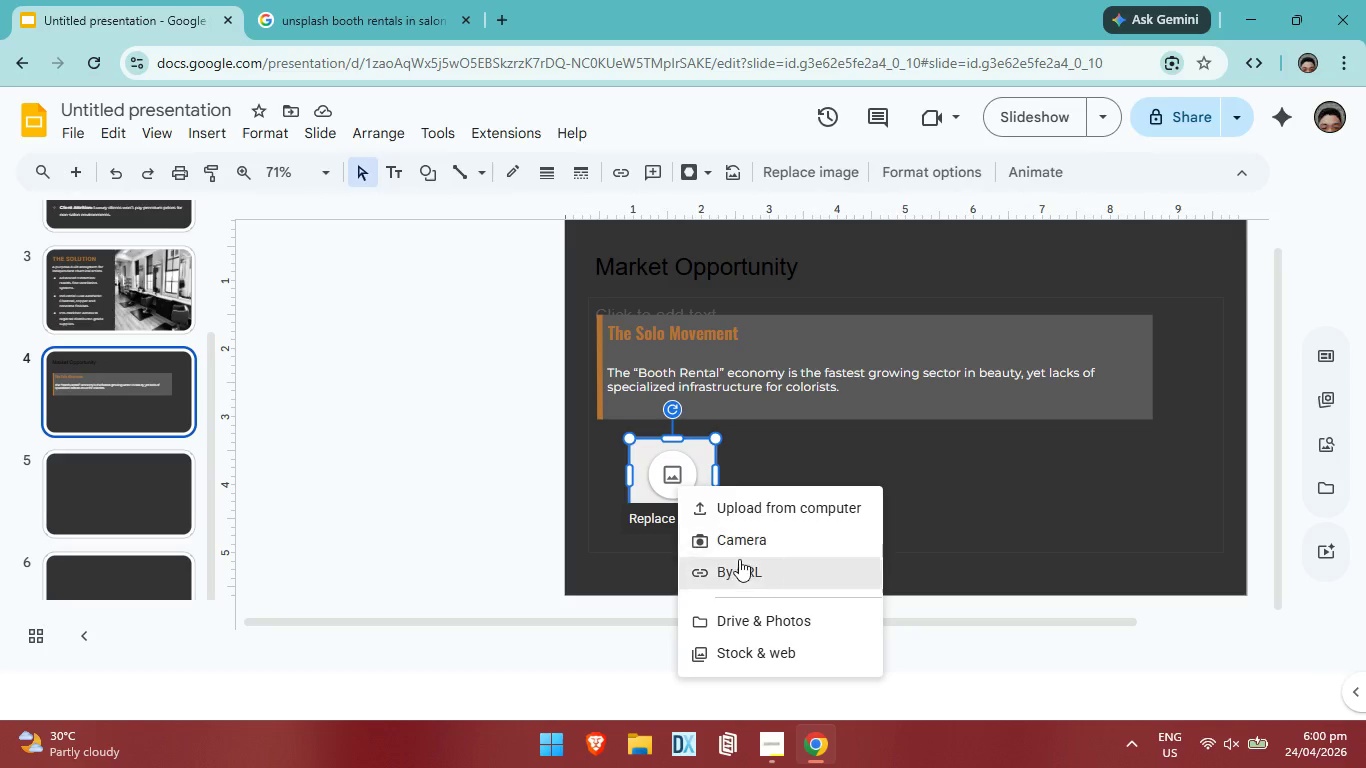 
left_click([741, 572])
 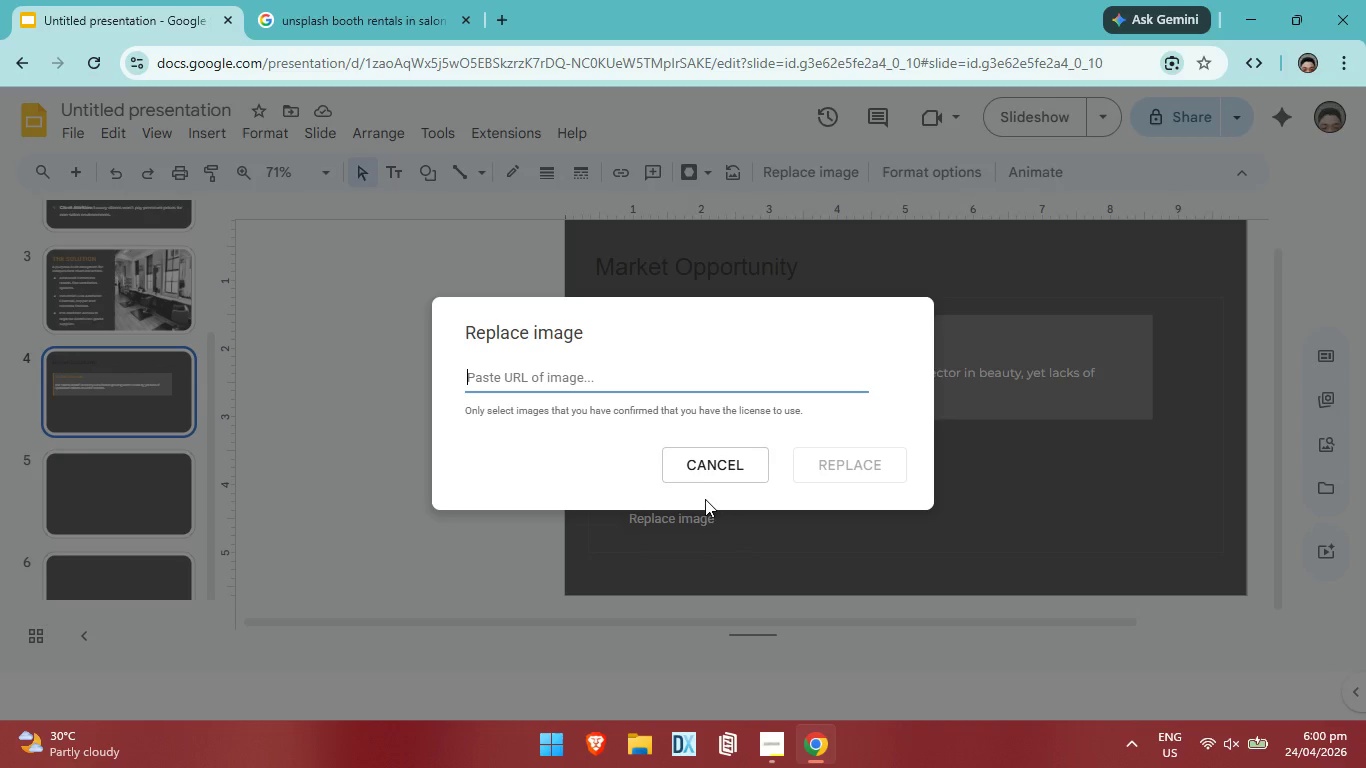 
key(Control+V)
 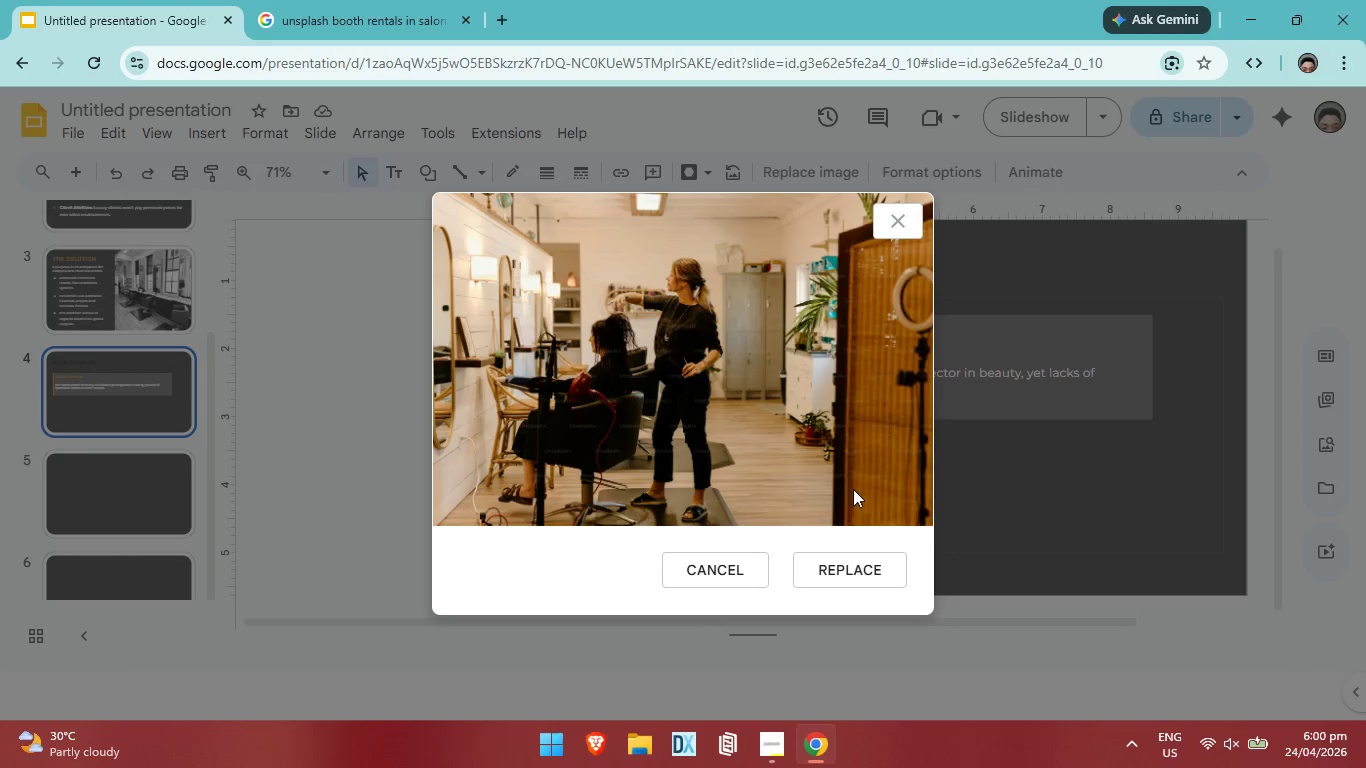 
left_click([817, 568])
 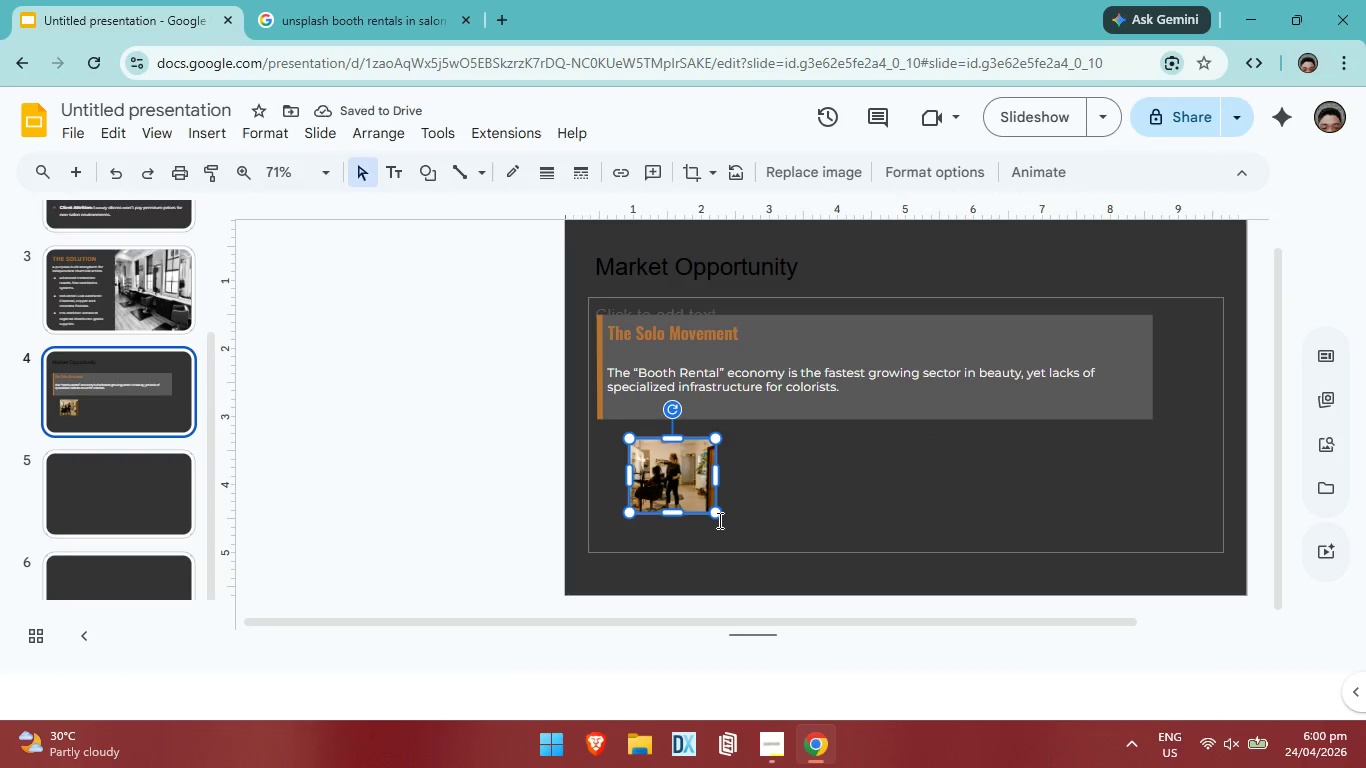 
left_click_drag(start_coordinate=[714, 514], to_coordinate=[791, 492])
 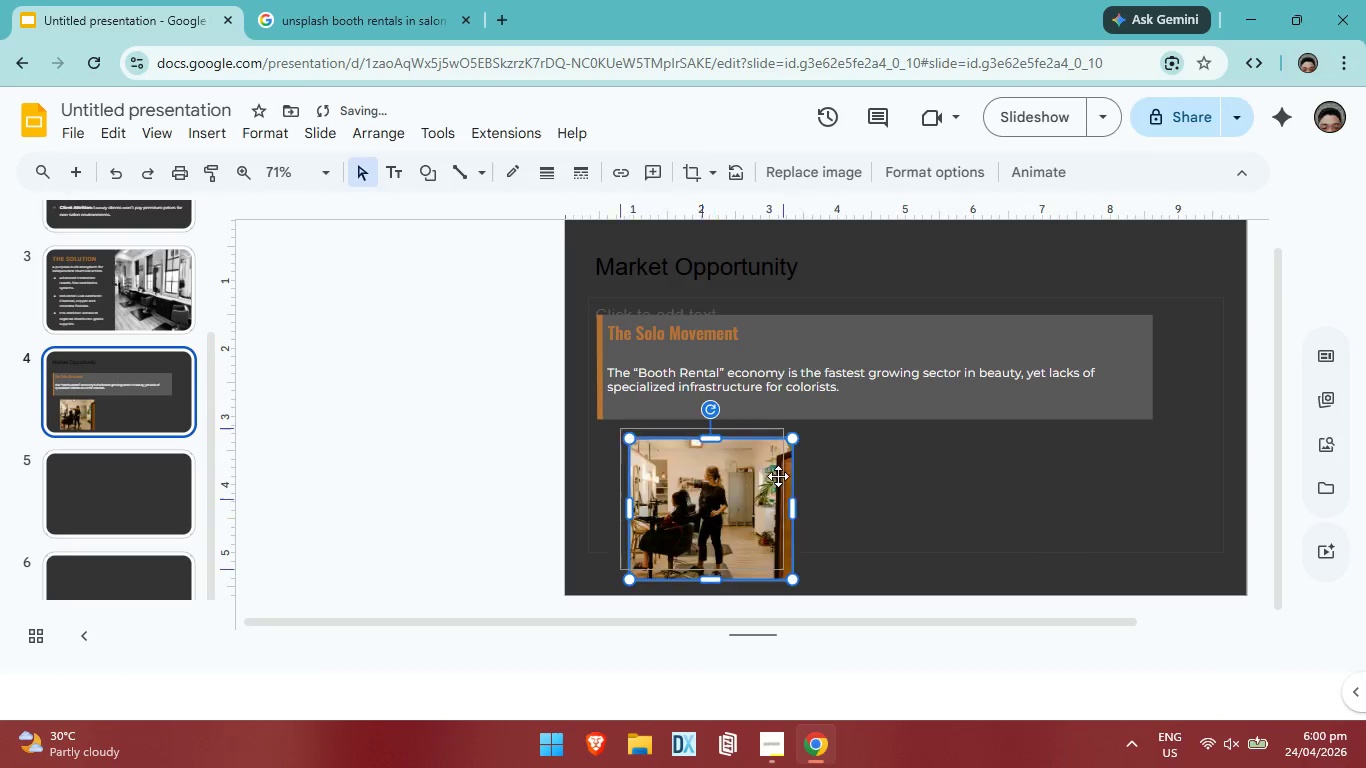 
left_click_drag(start_coordinate=[787, 486], to_coordinate=[753, 465])
 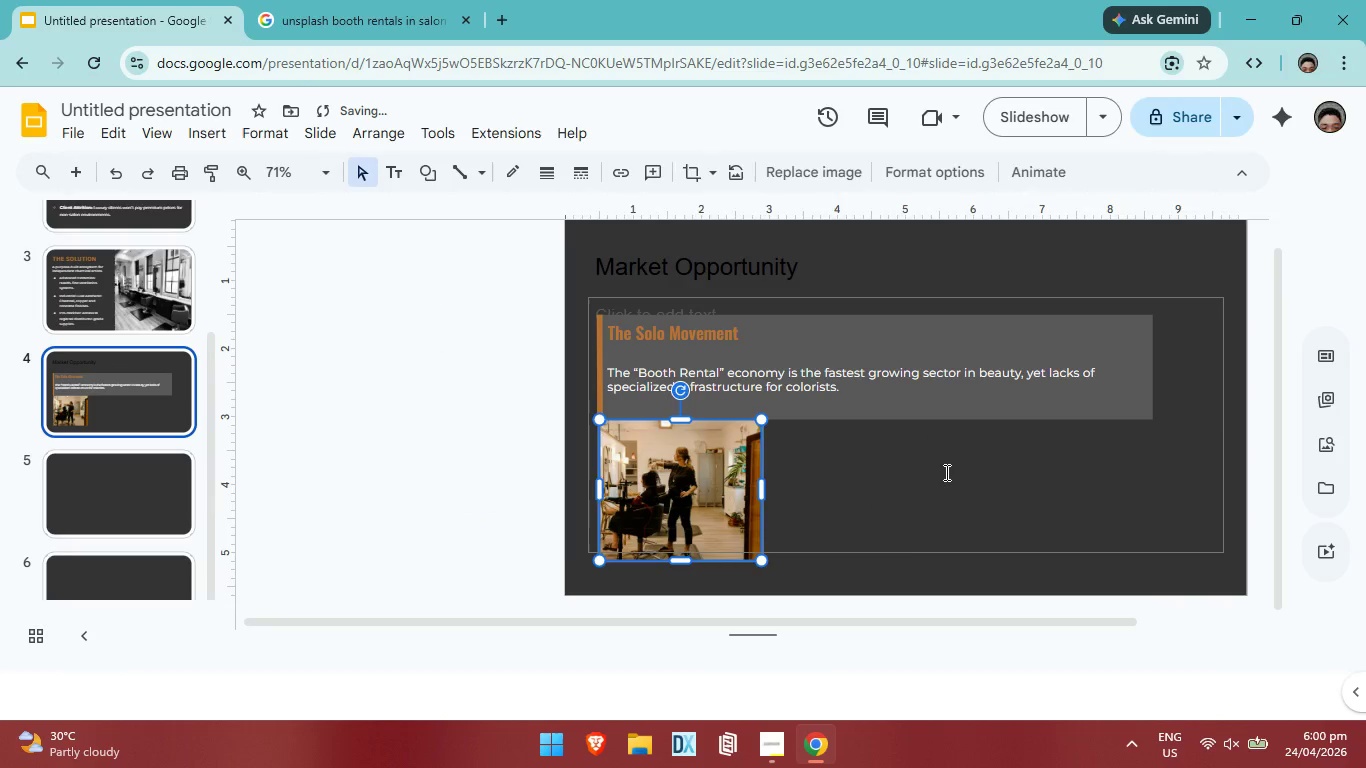 
left_click([945, 472])
 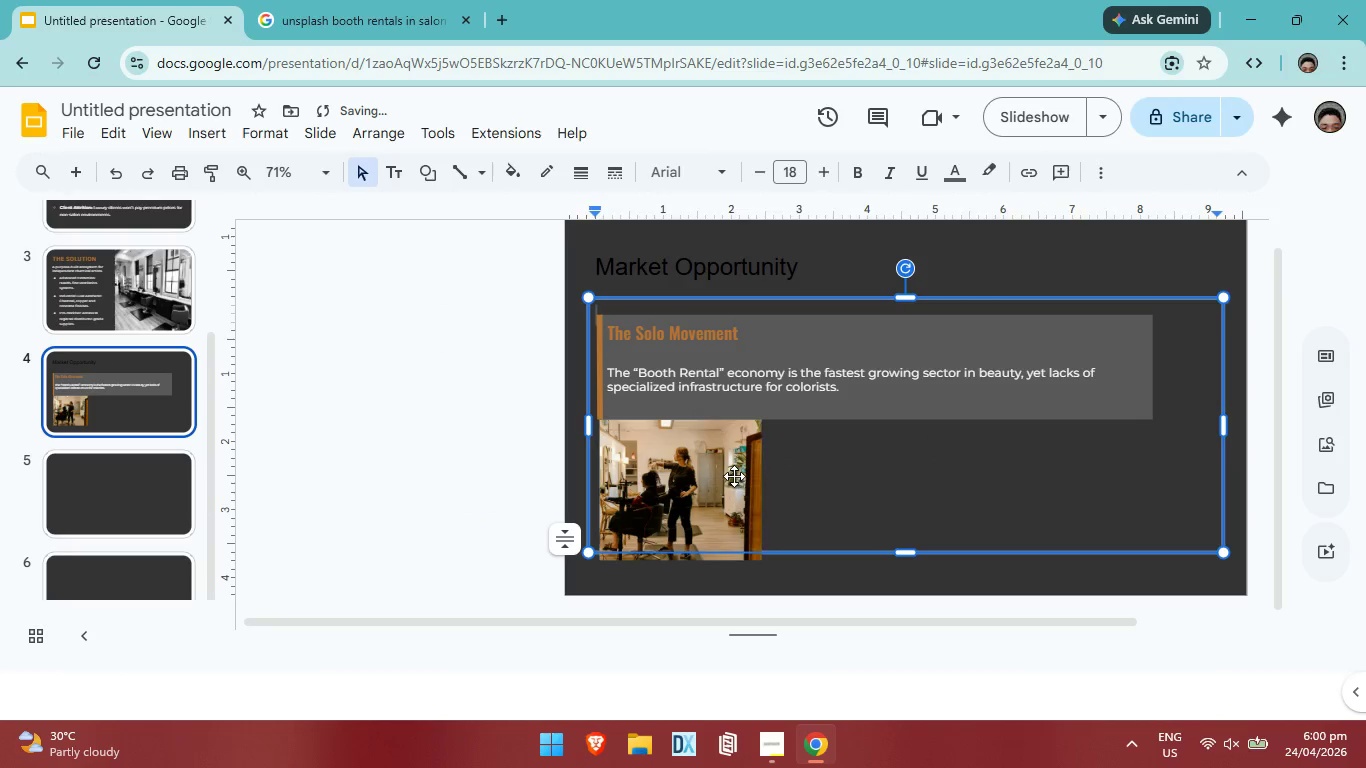 
left_click_drag(start_coordinate=[734, 476], to_coordinate=[767, 476])
 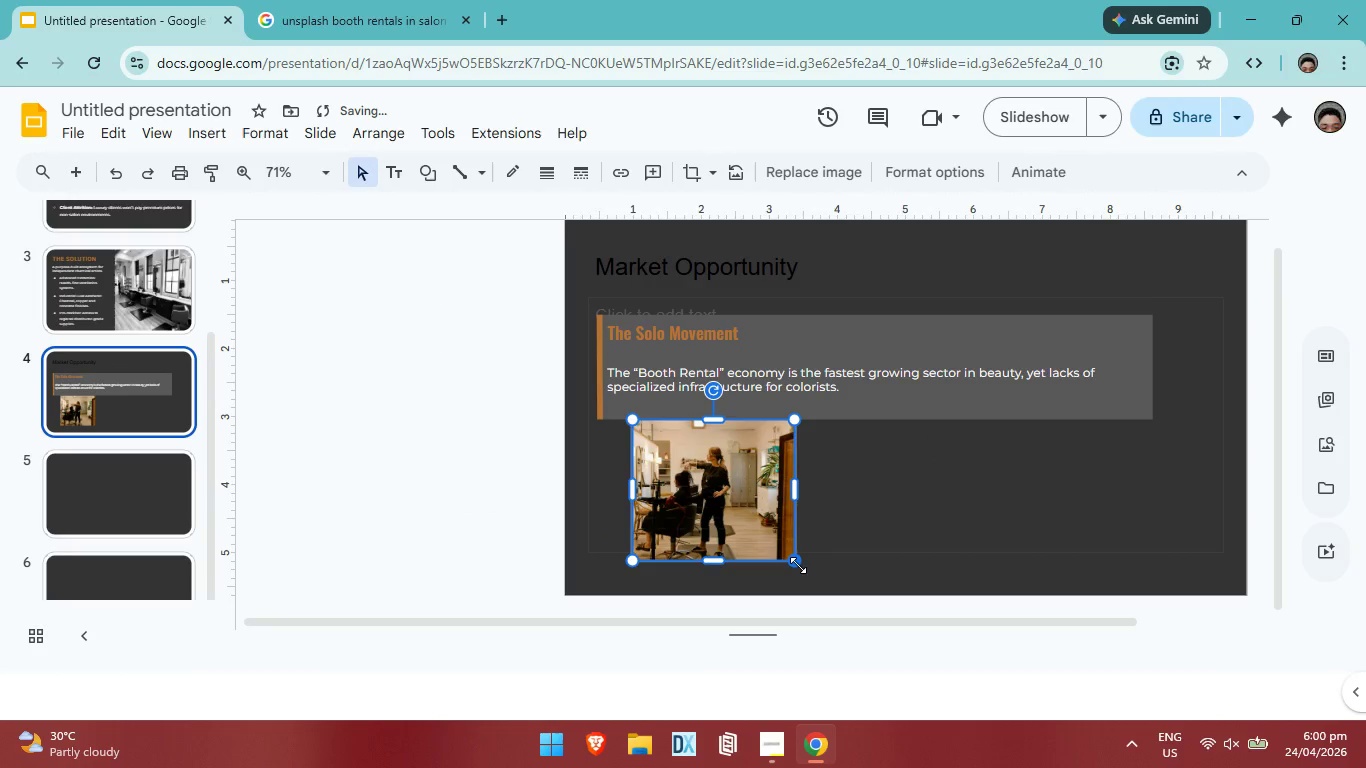 
left_click_drag(start_coordinate=[798, 565], to_coordinate=[772, 525])
 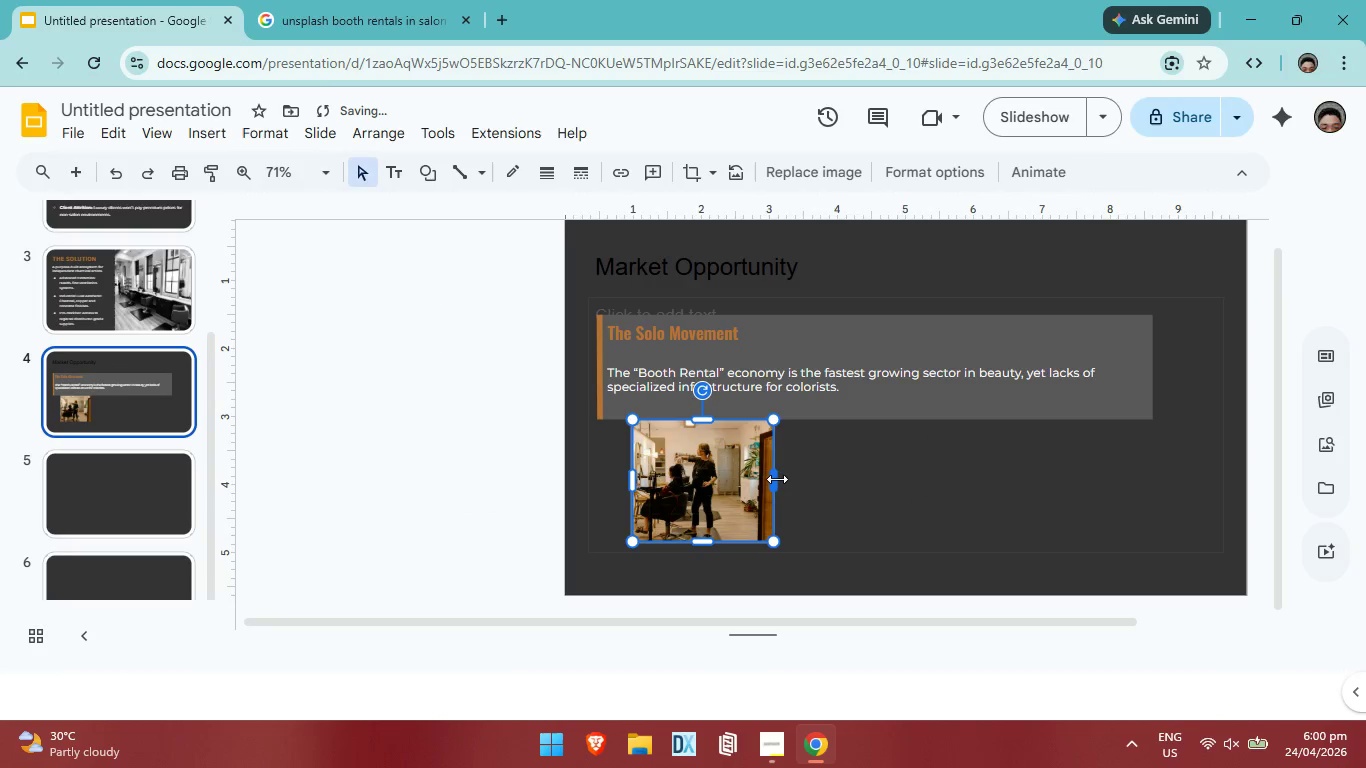 
left_click_drag(start_coordinate=[775, 477], to_coordinate=[1135, 485])
 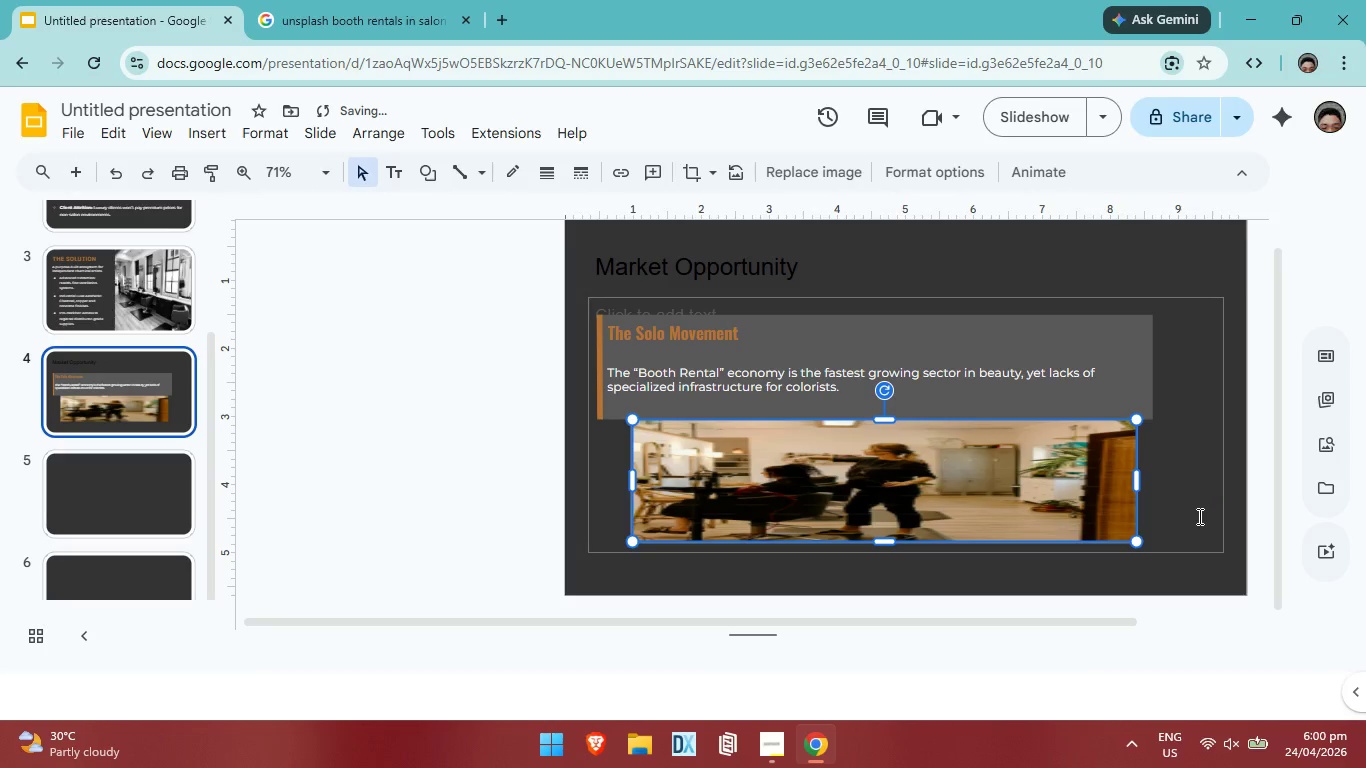 
key(Control+ControlLeft)
 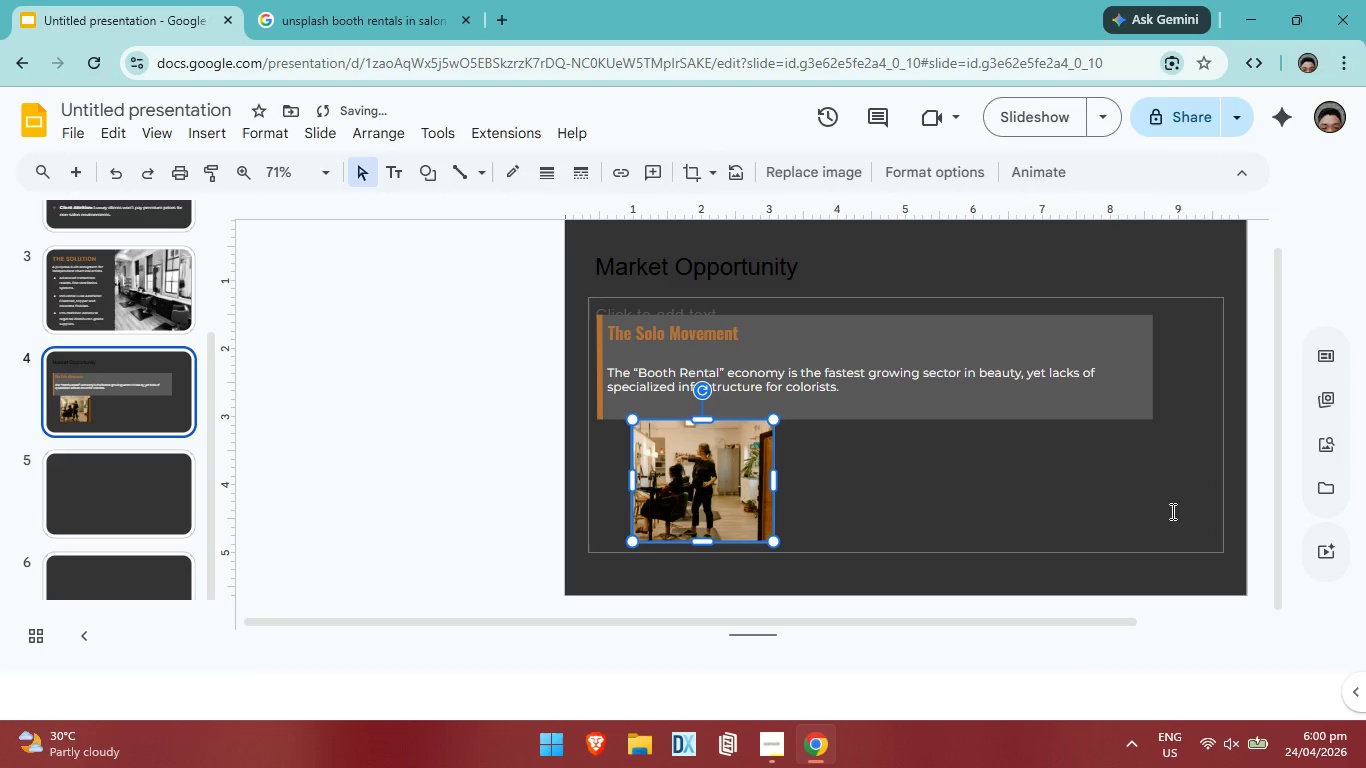 
key(Control+Z)
 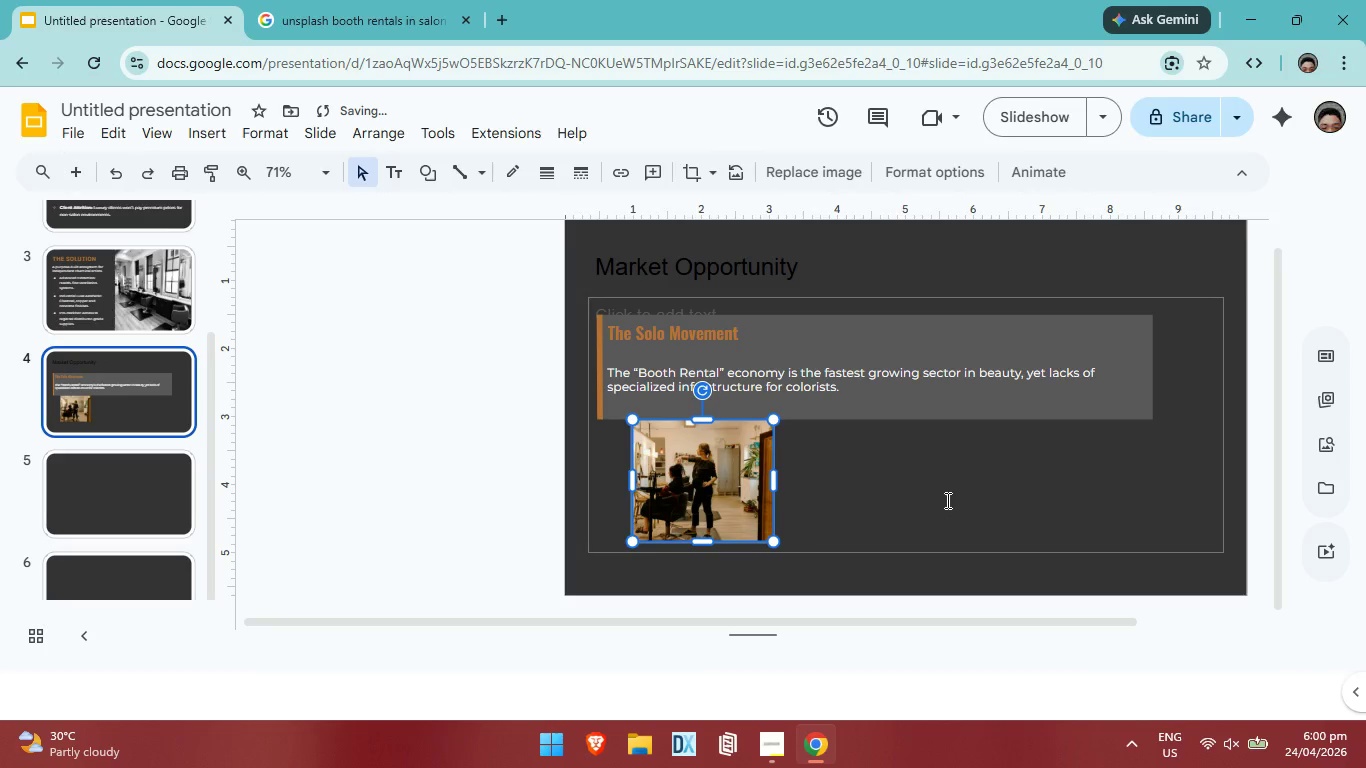 
left_click([946, 500])
 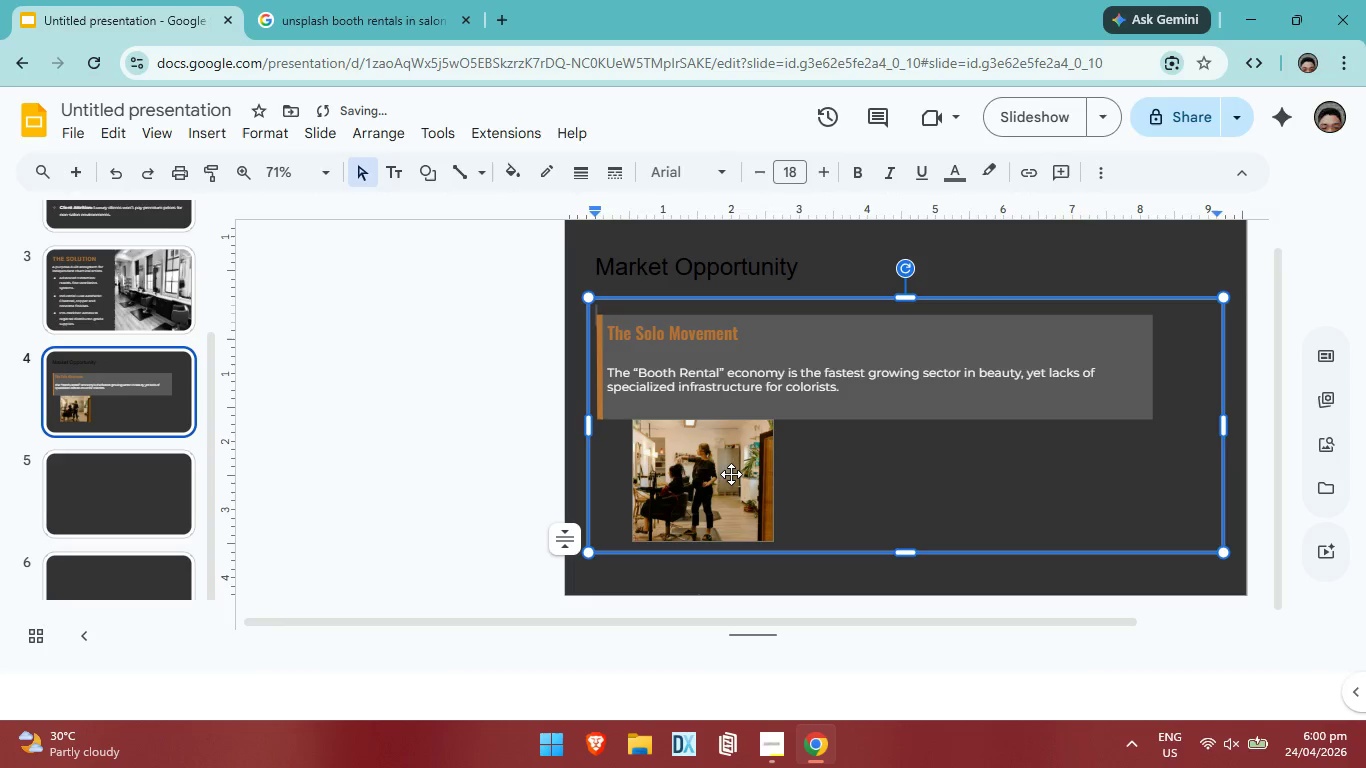 
left_click([731, 474])
 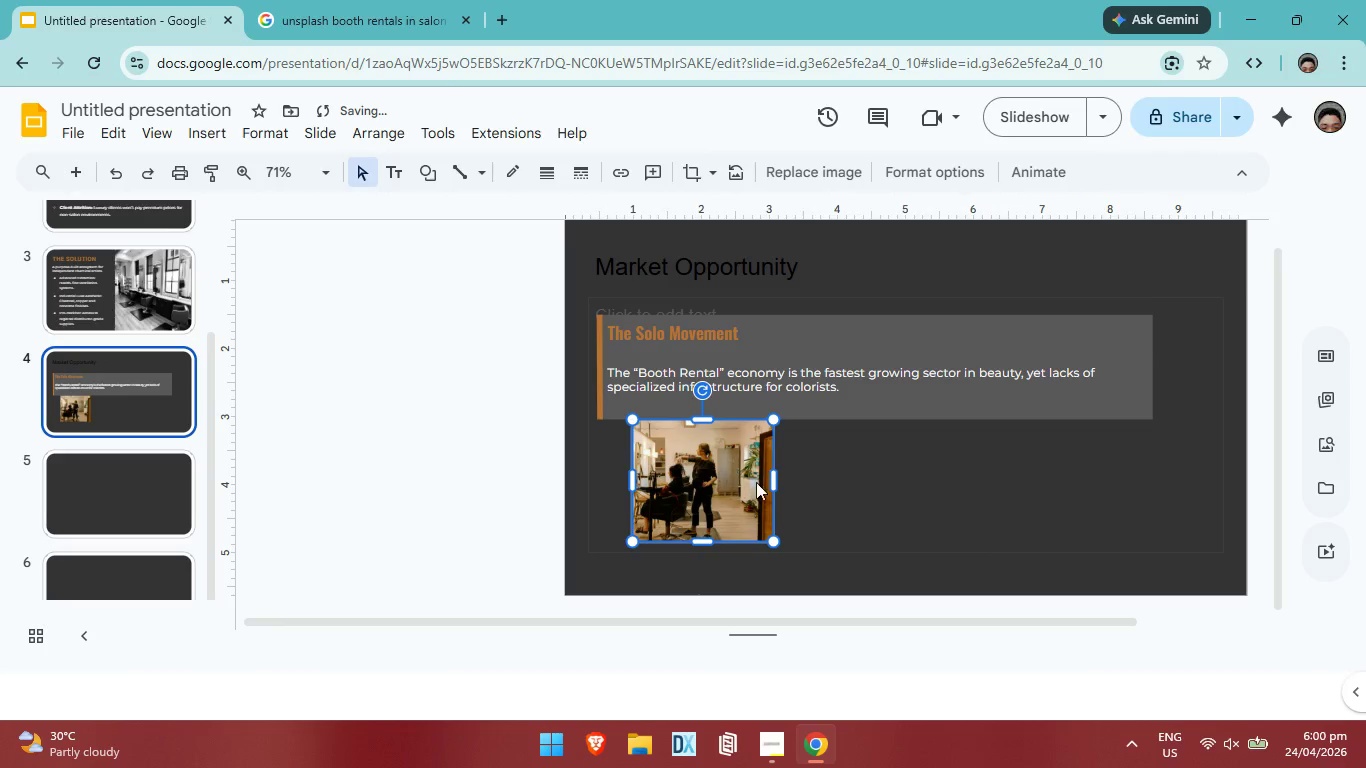 
left_click_drag(start_coordinate=[731, 474], to_coordinate=[859, 483])
 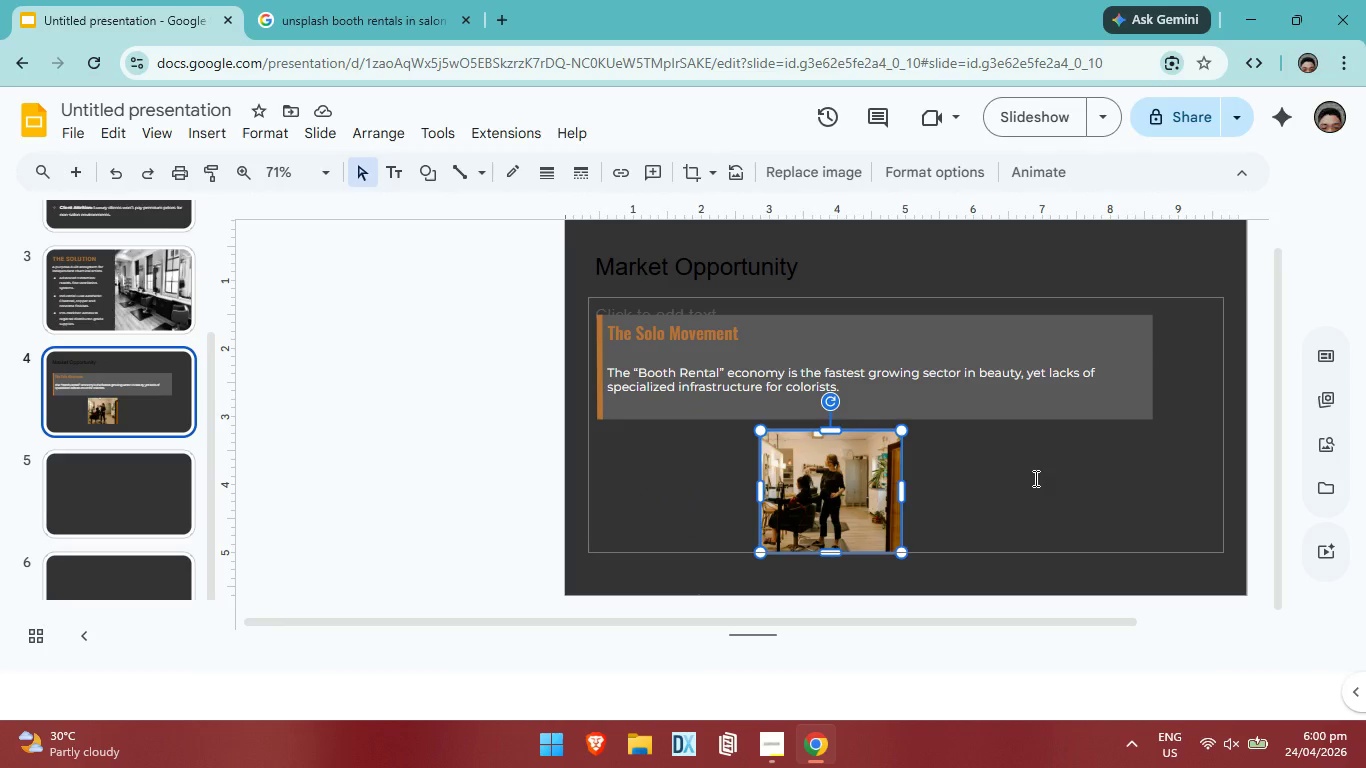 
wait(10.97)
 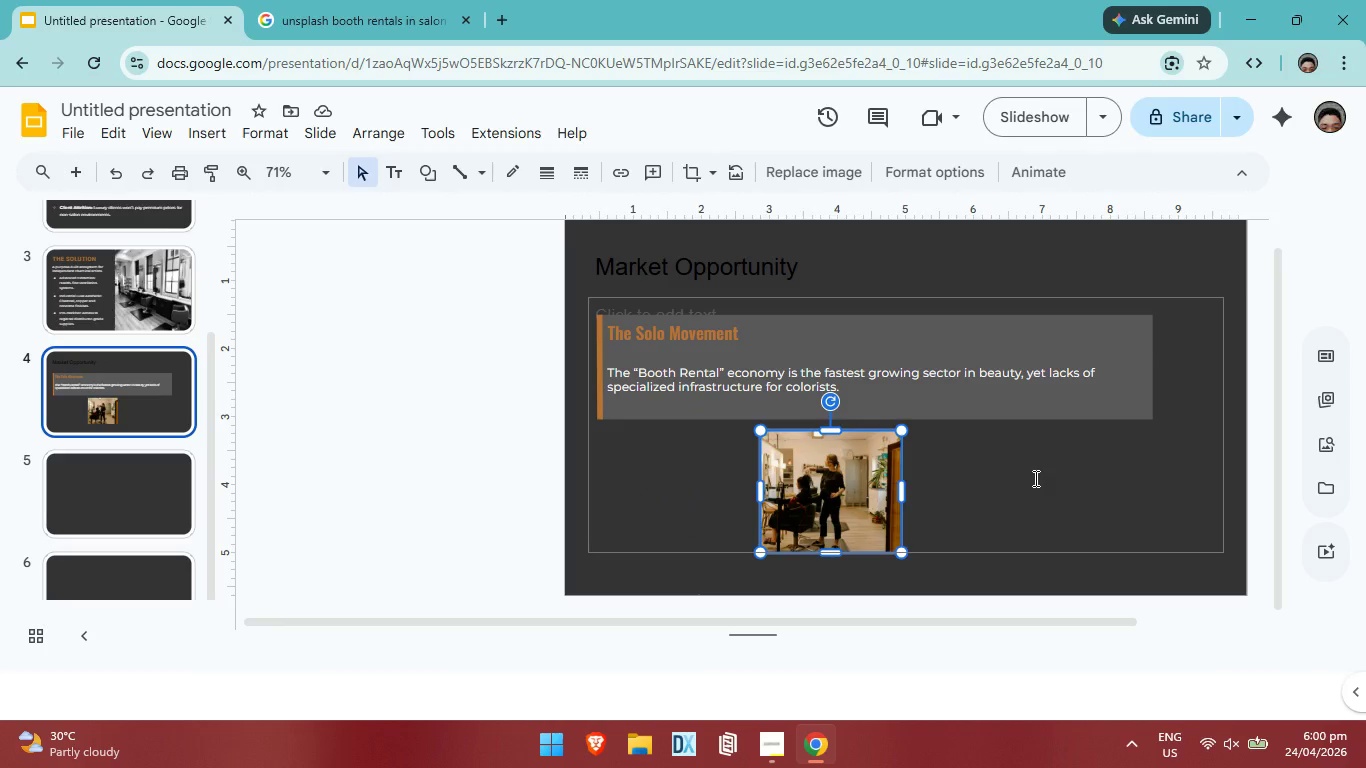 
left_click([1019, 482])
 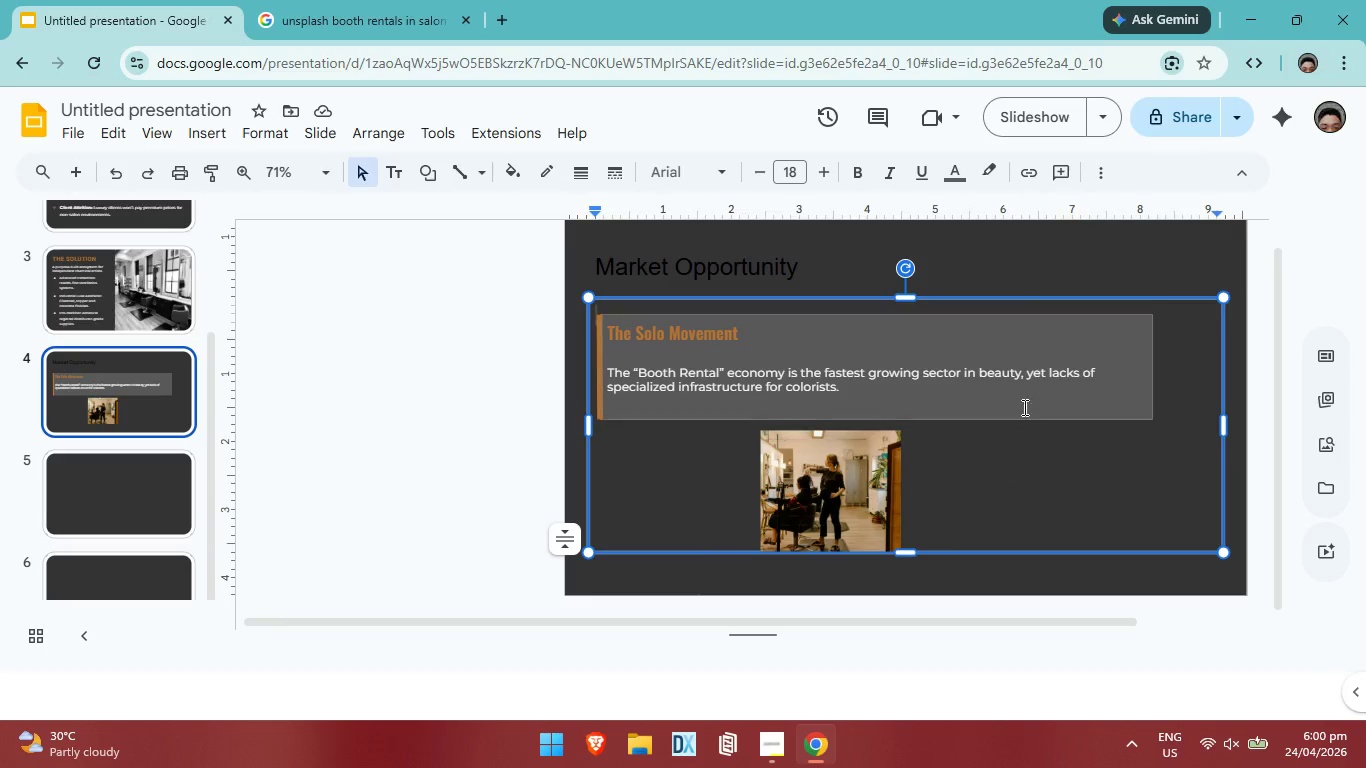 
left_click([1028, 400])
 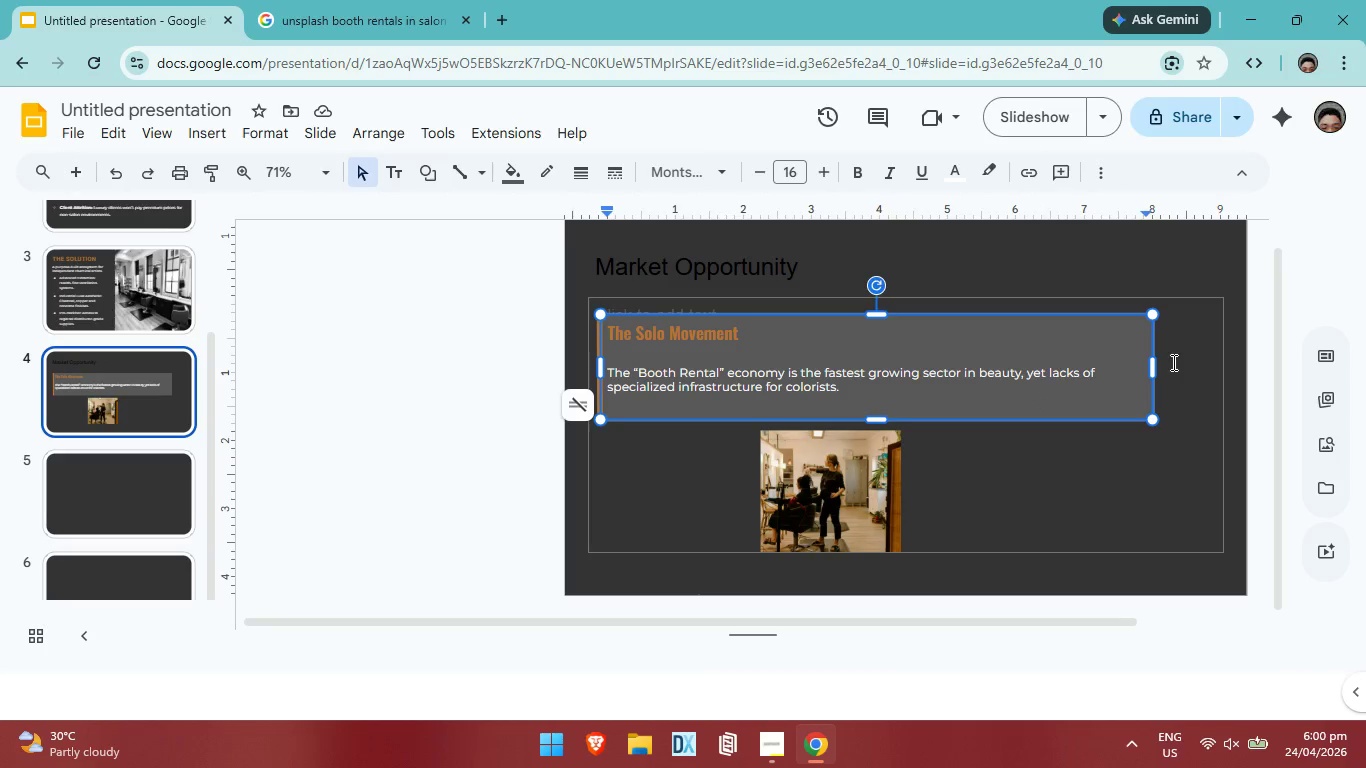 
left_click_drag(start_coordinate=[1155, 363], to_coordinate=[819, 373])
 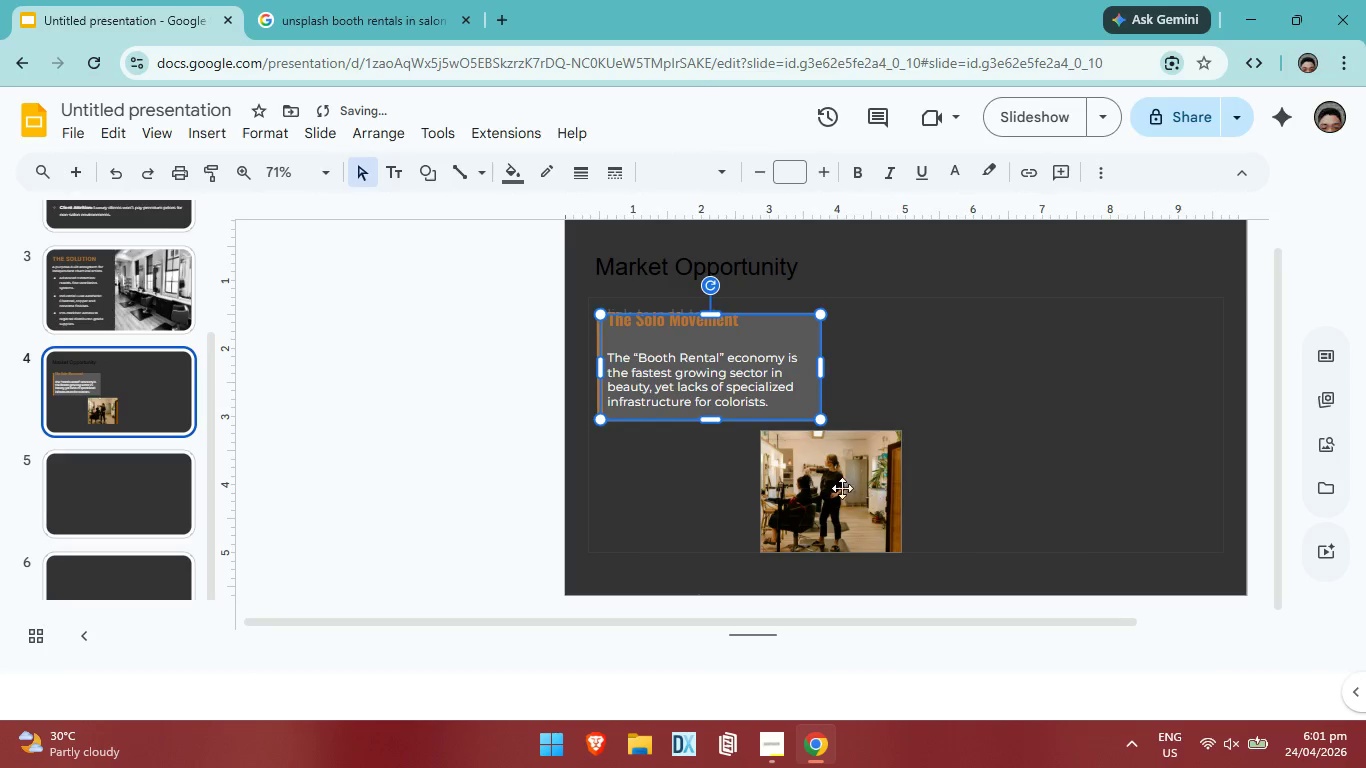 
left_click_drag(start_coordinate=[838, 485], to_coordinate=[1093, 358])
 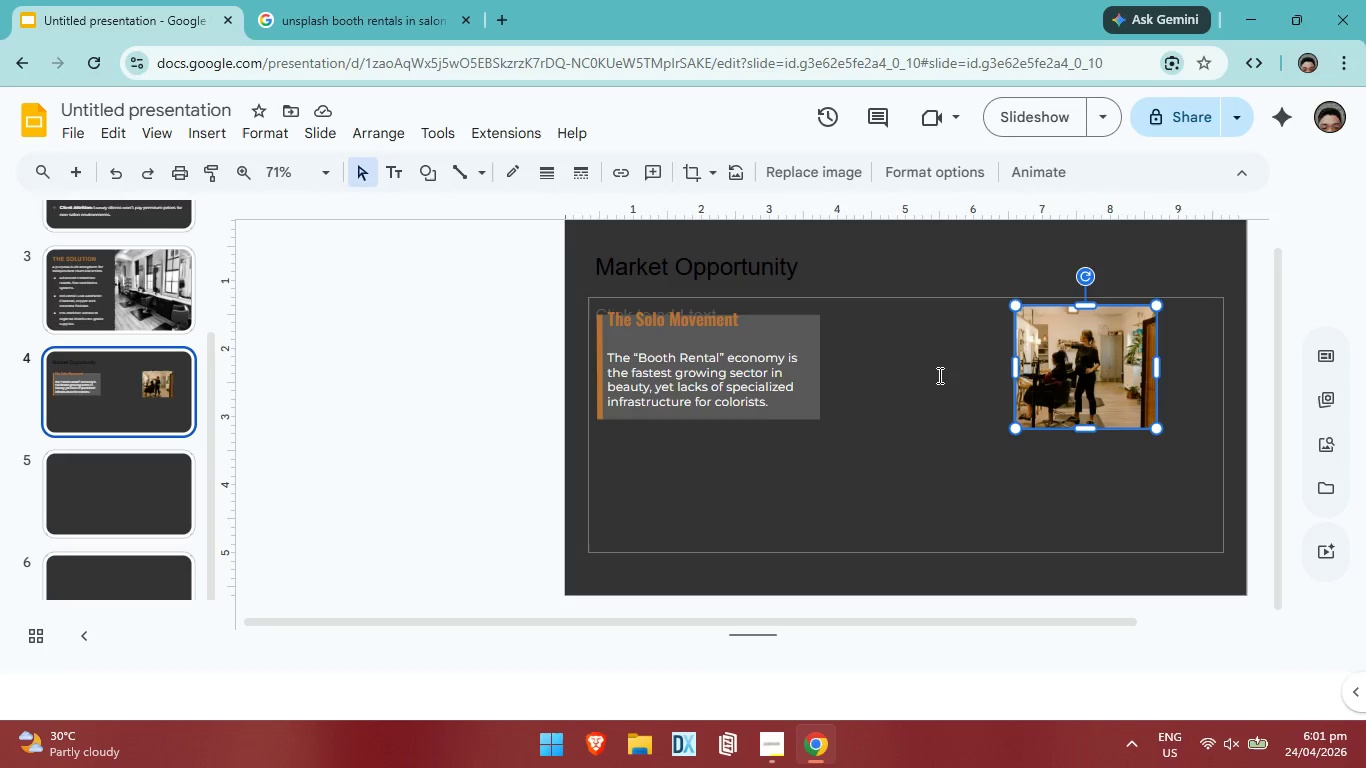 
wait(7.06)
 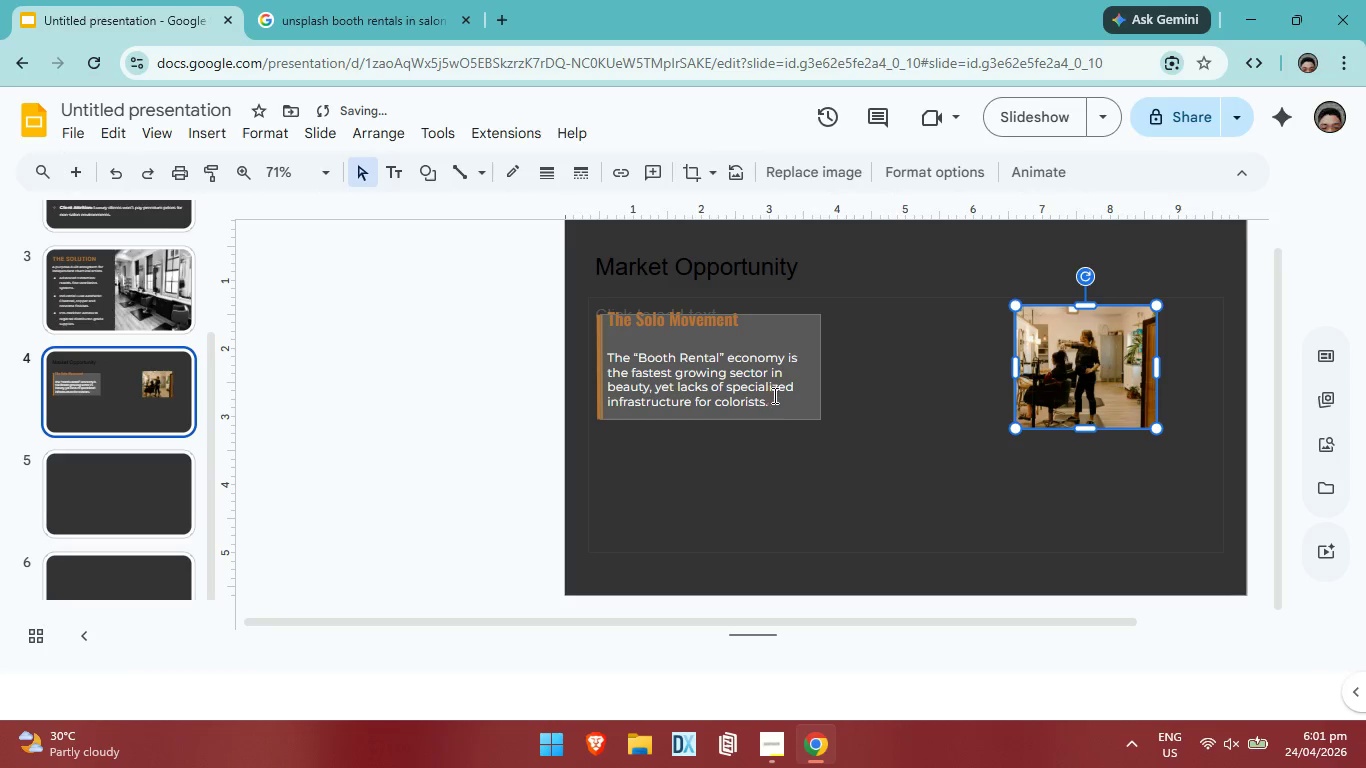 
left_click_drag(start_coordinate=[1064, 371], to_coordinate=[1066, 413])
 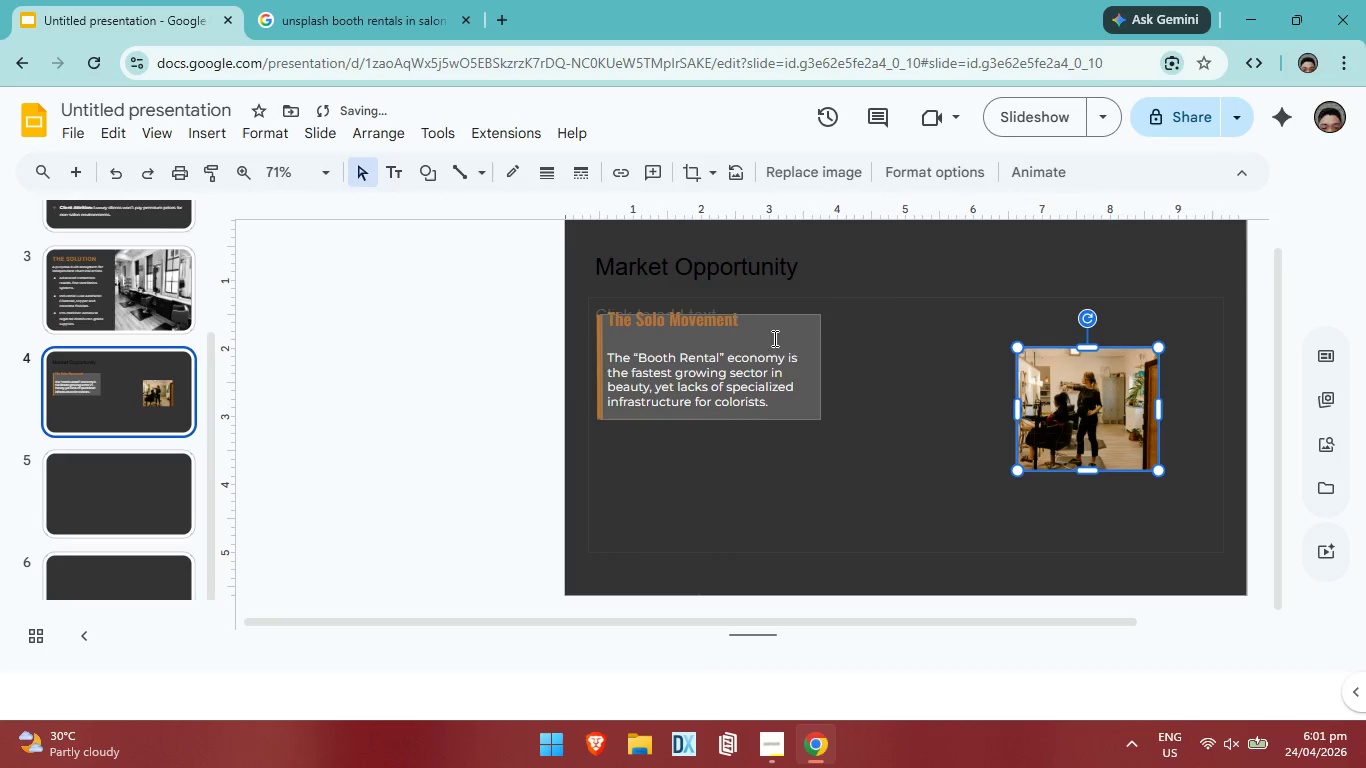 
left_click([773, 338])
 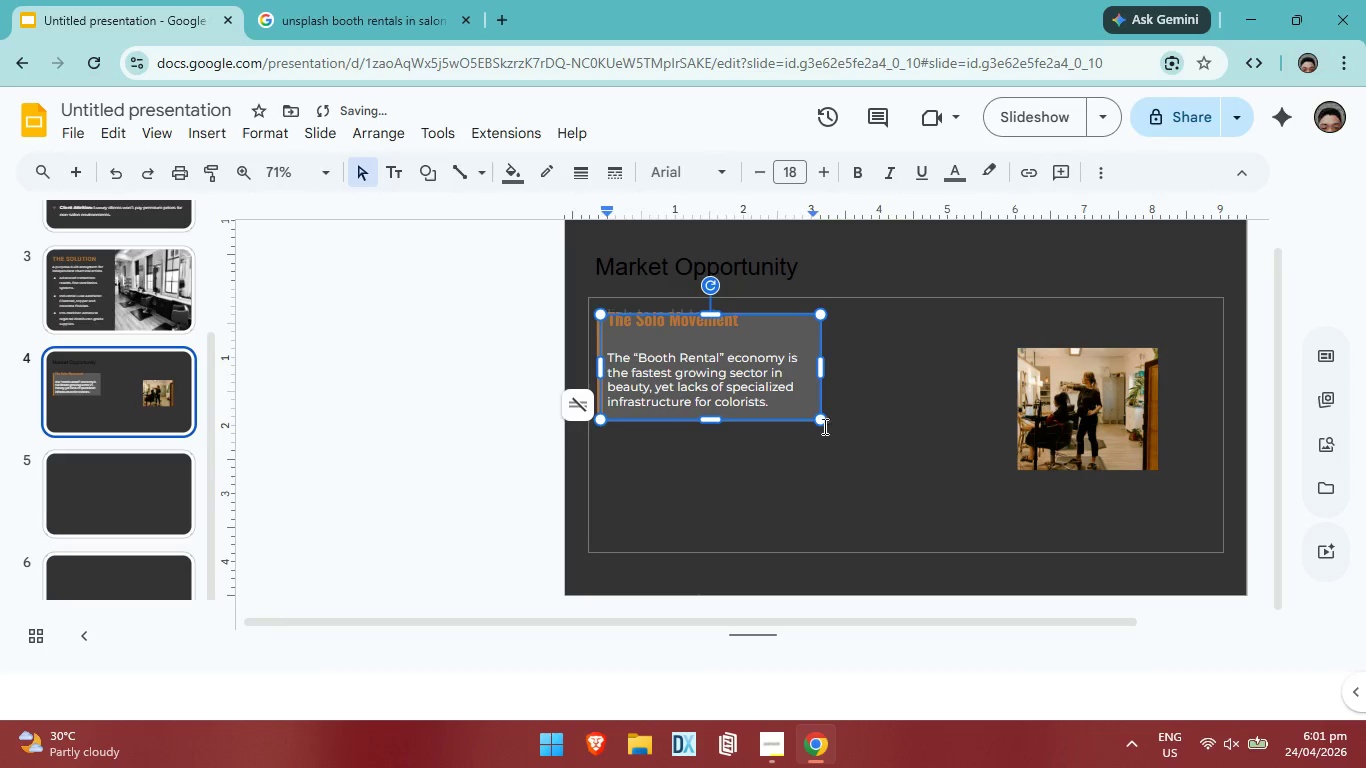 
left_click_drag(start_coordinate=[821, 424], to_coordinate=[847, 521])
 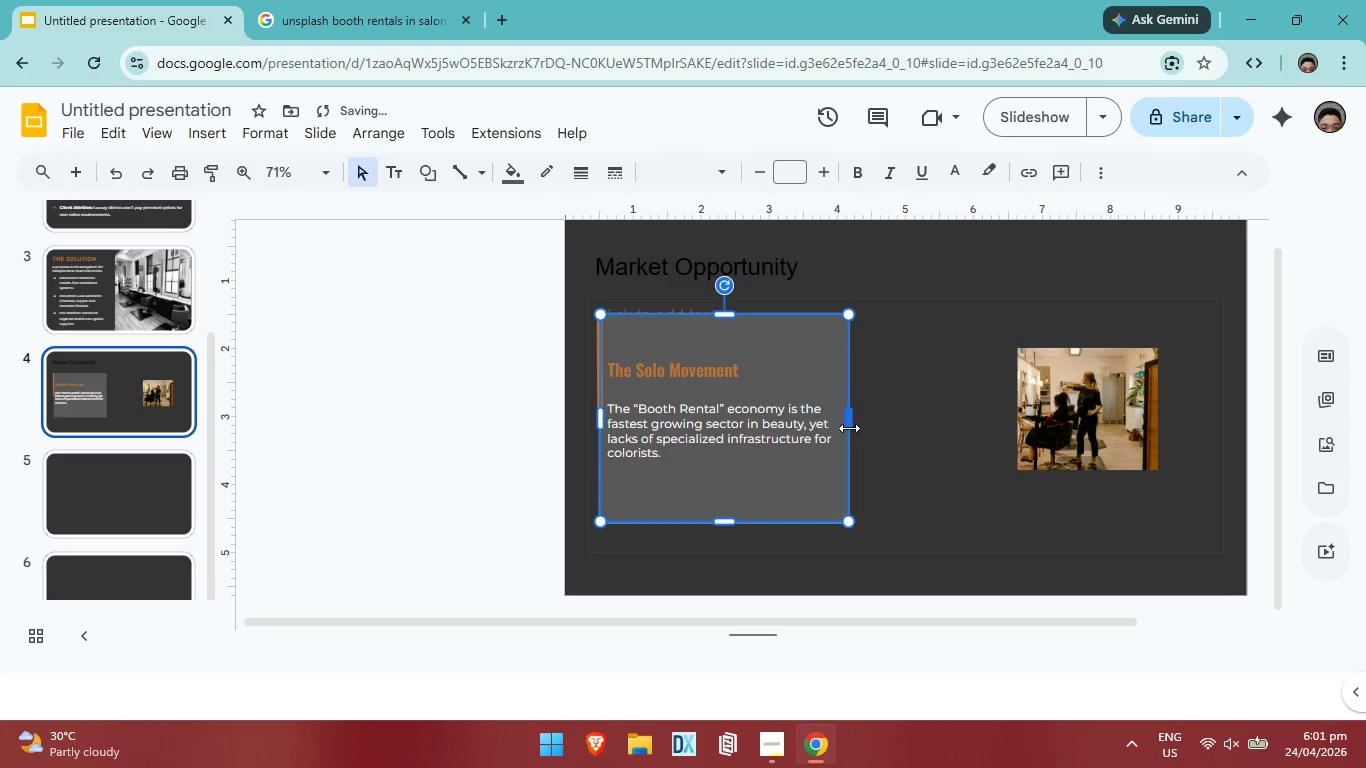 
left_click_drag(start_coordinate=[848, 422], to_coordinate=[859, 422])
 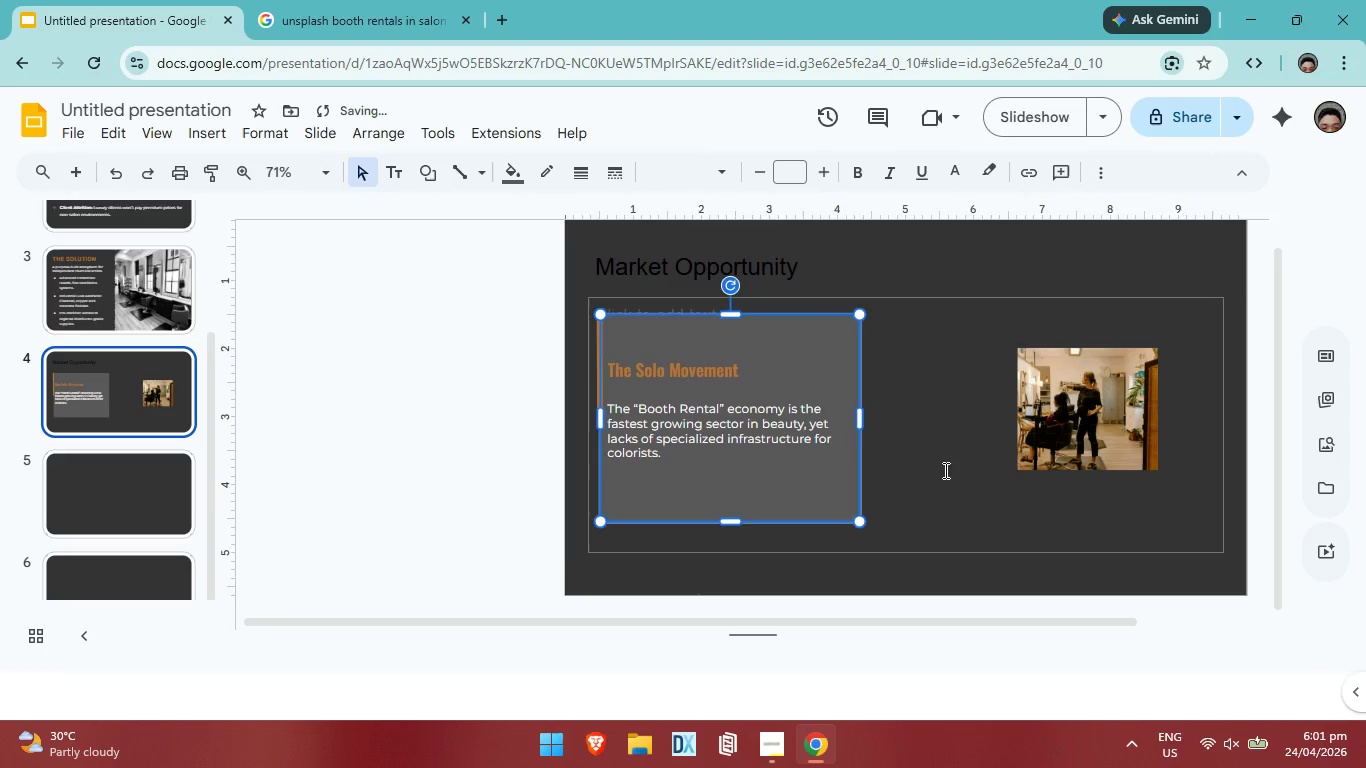 
left_click([944, 470])
 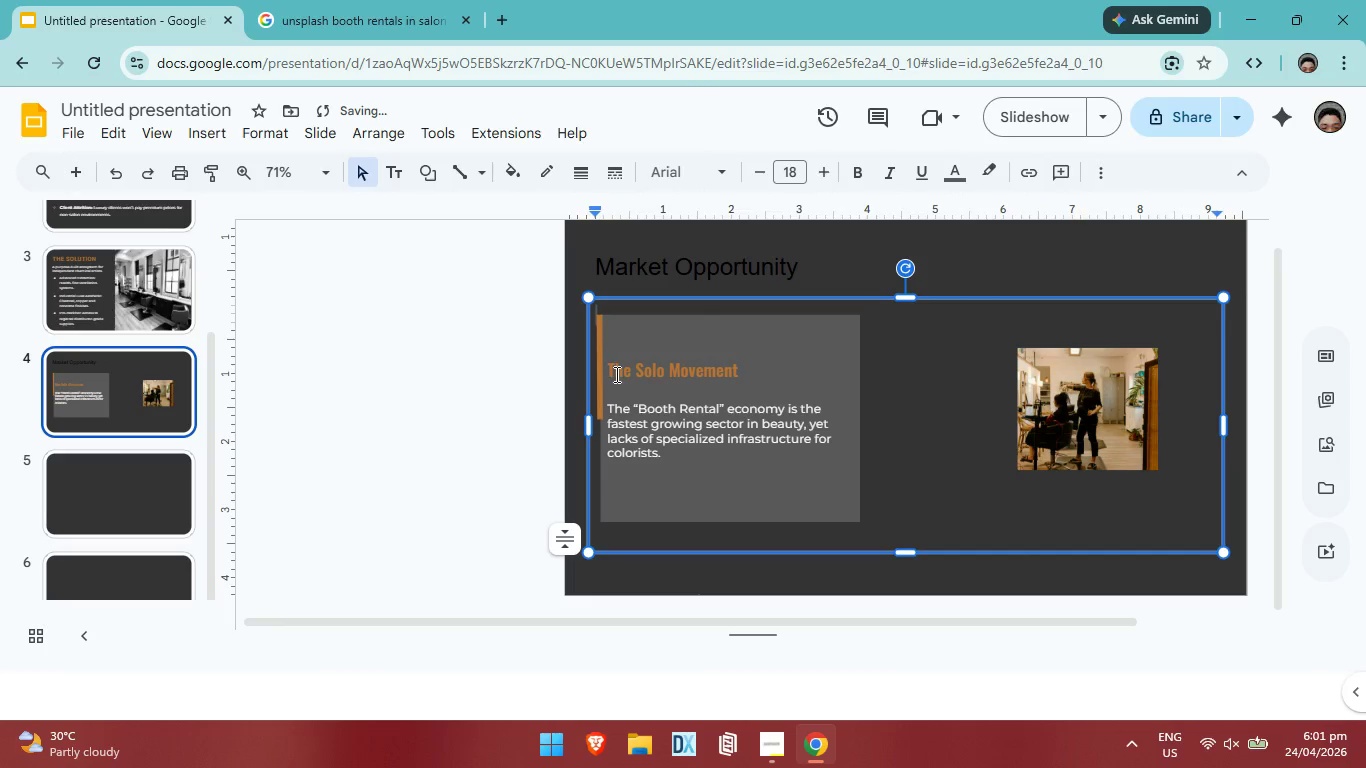 
left_click_drag(start_coordinate=[609, 370], to_coordinate=[681, 460])
 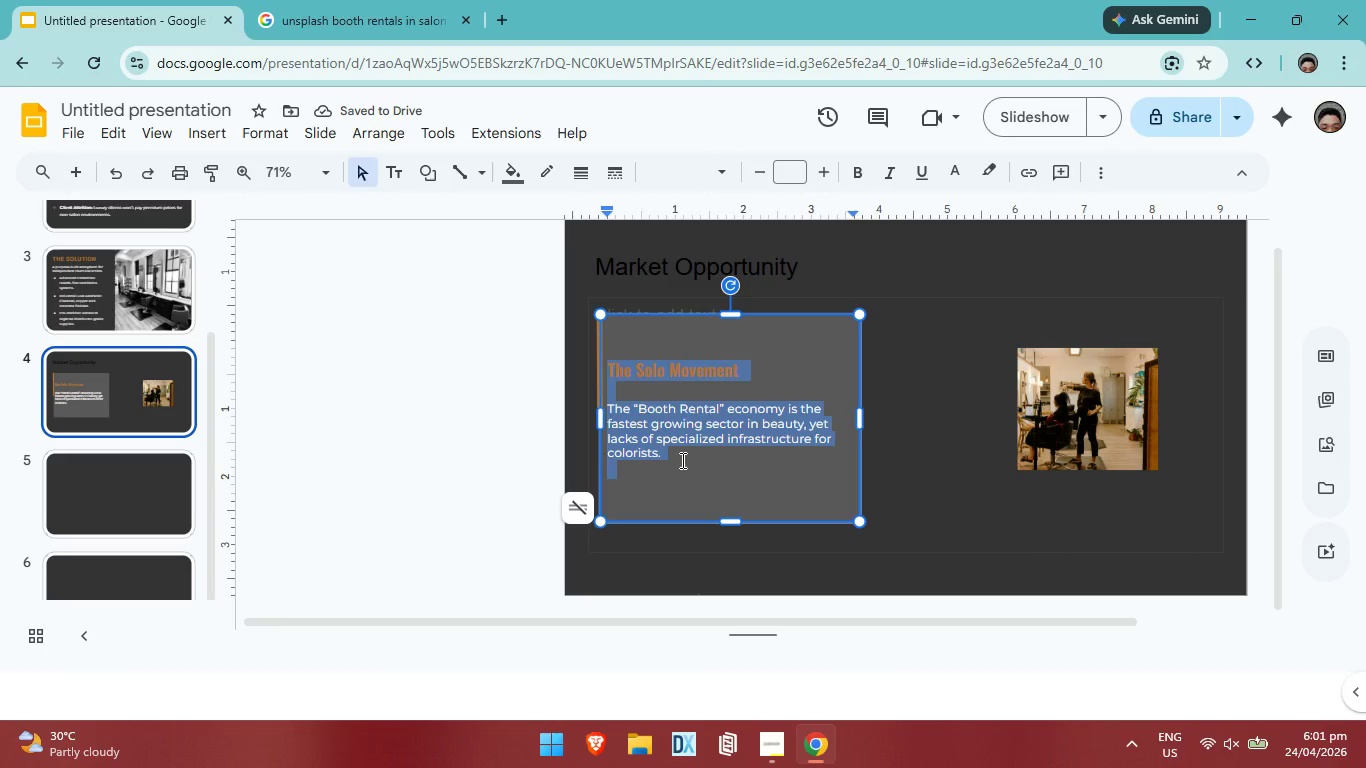 
left_click([760, 488])
 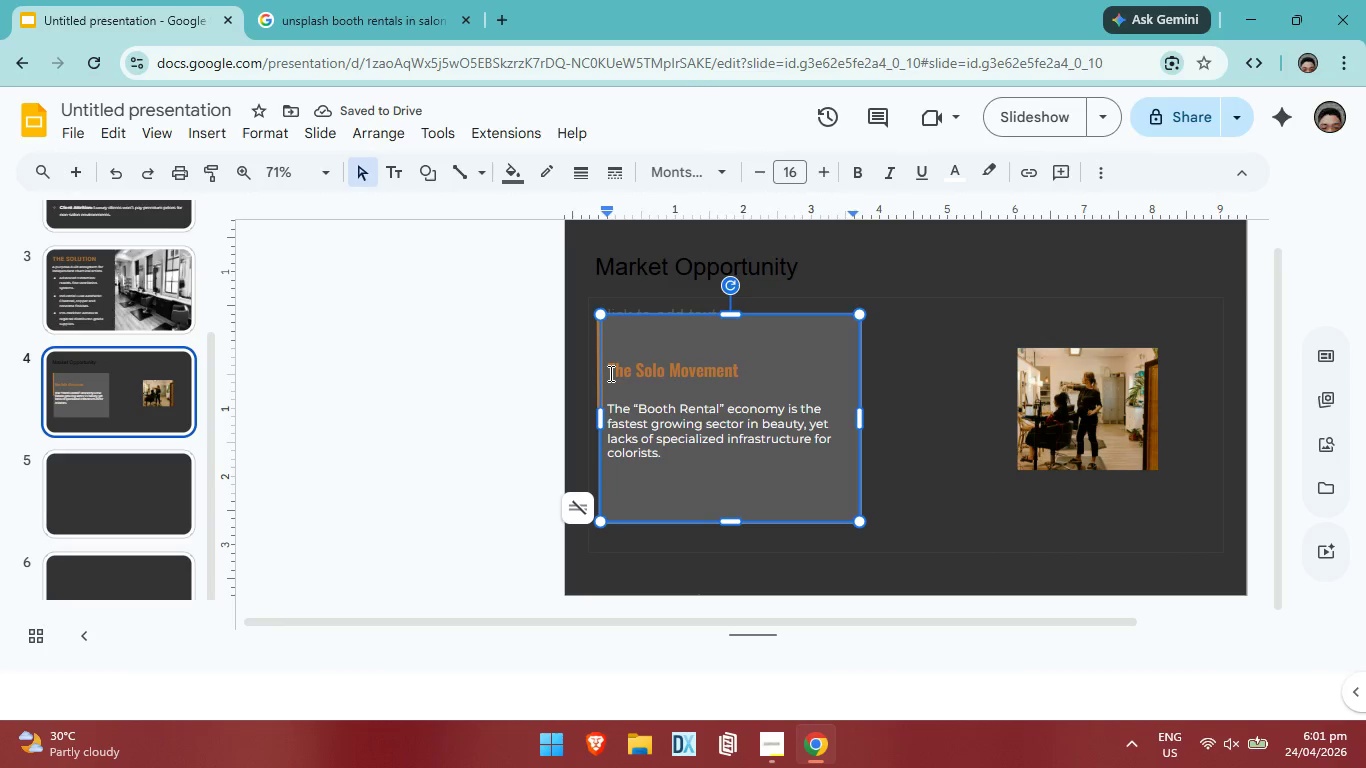 
left_click([609, 373])
 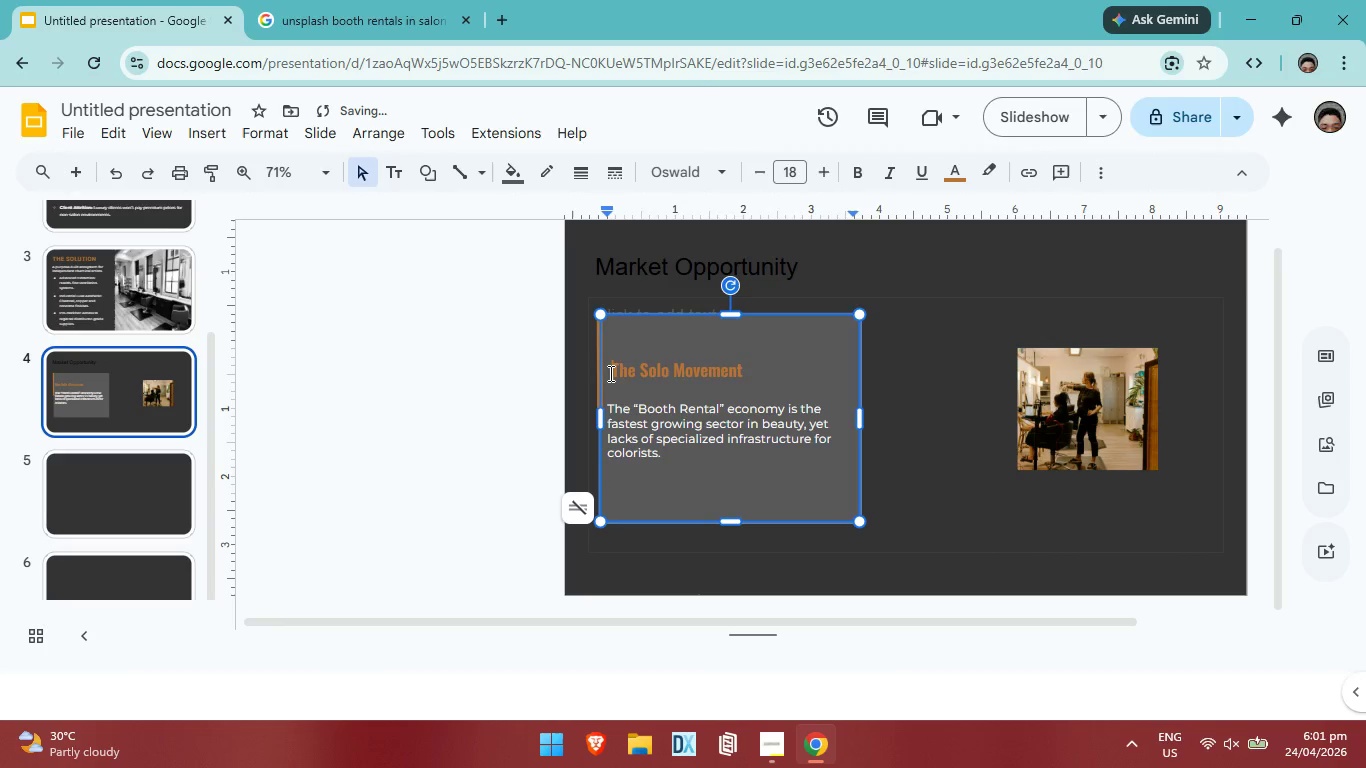 
key(Space)
 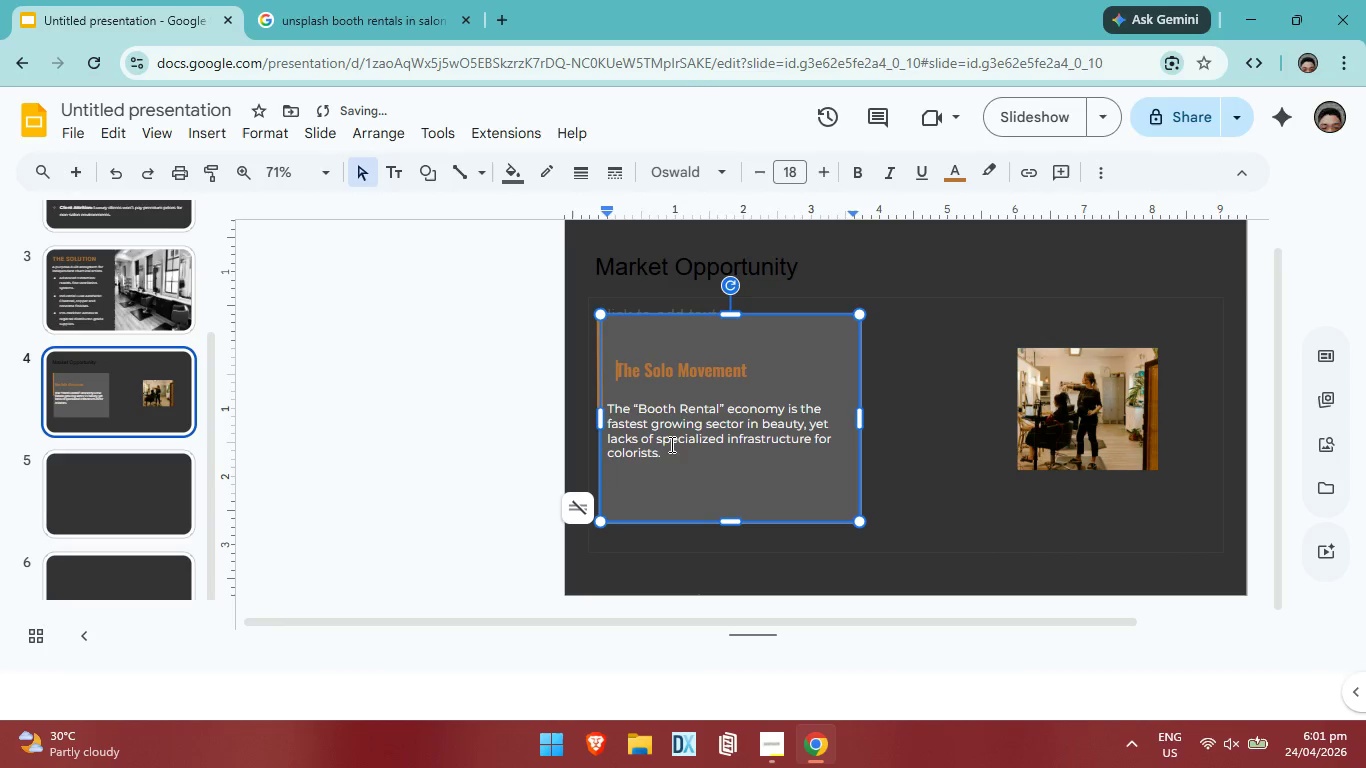 
key(Space)
 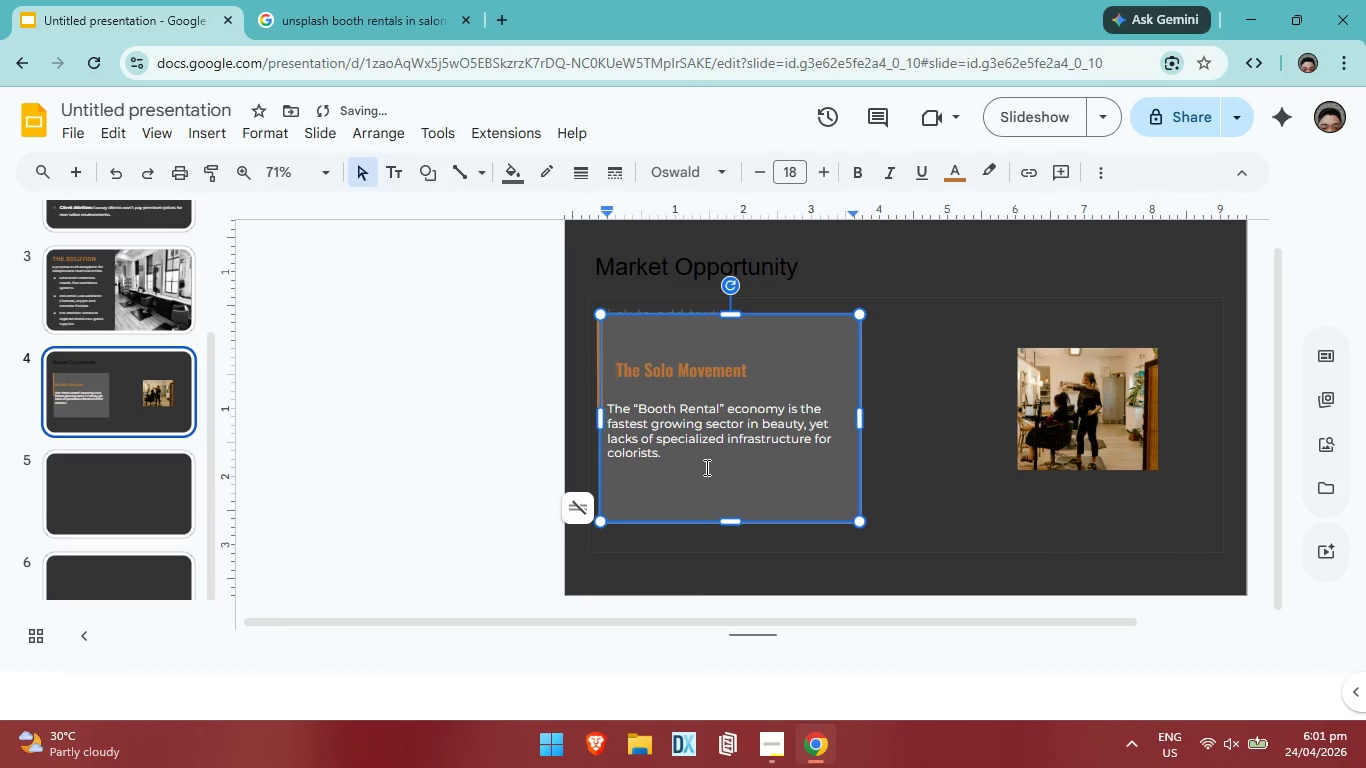 
left_click([705, 467])
 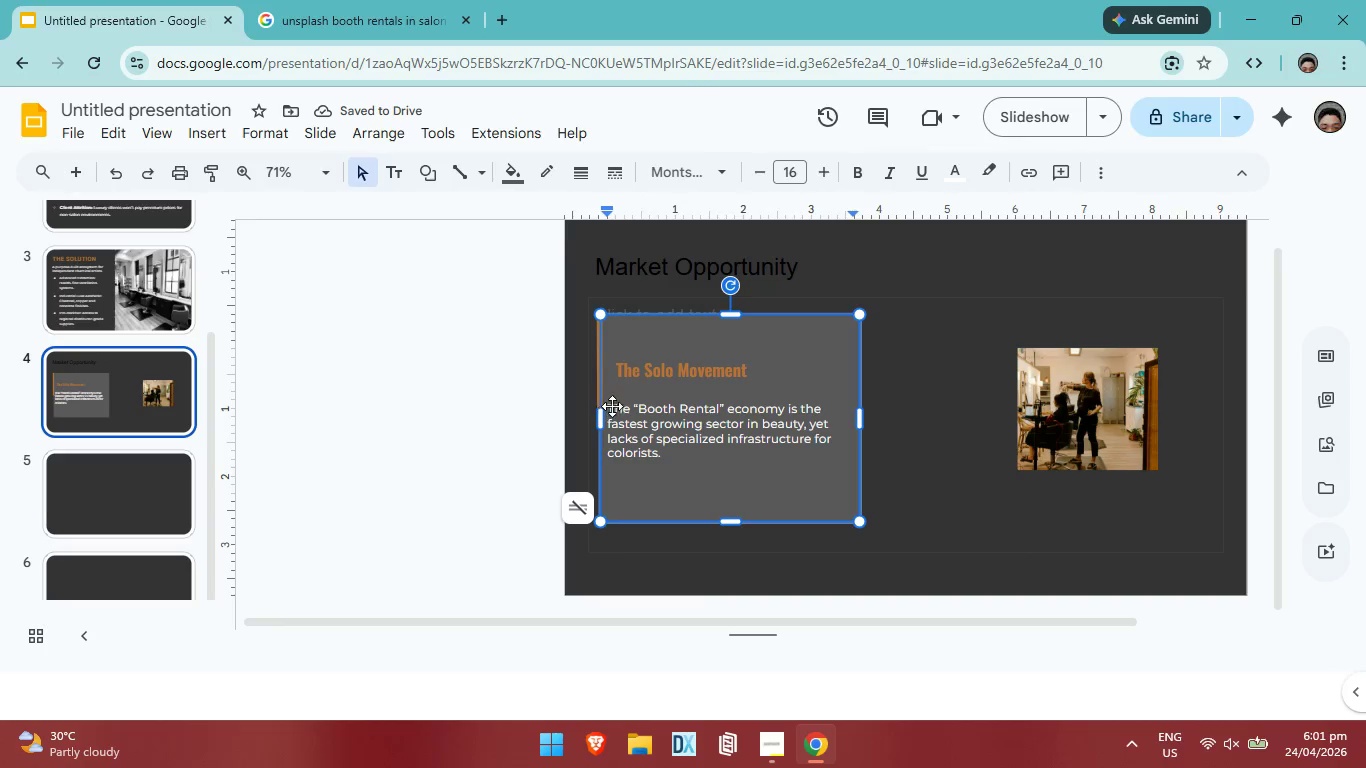 
left_click([607, 406])
 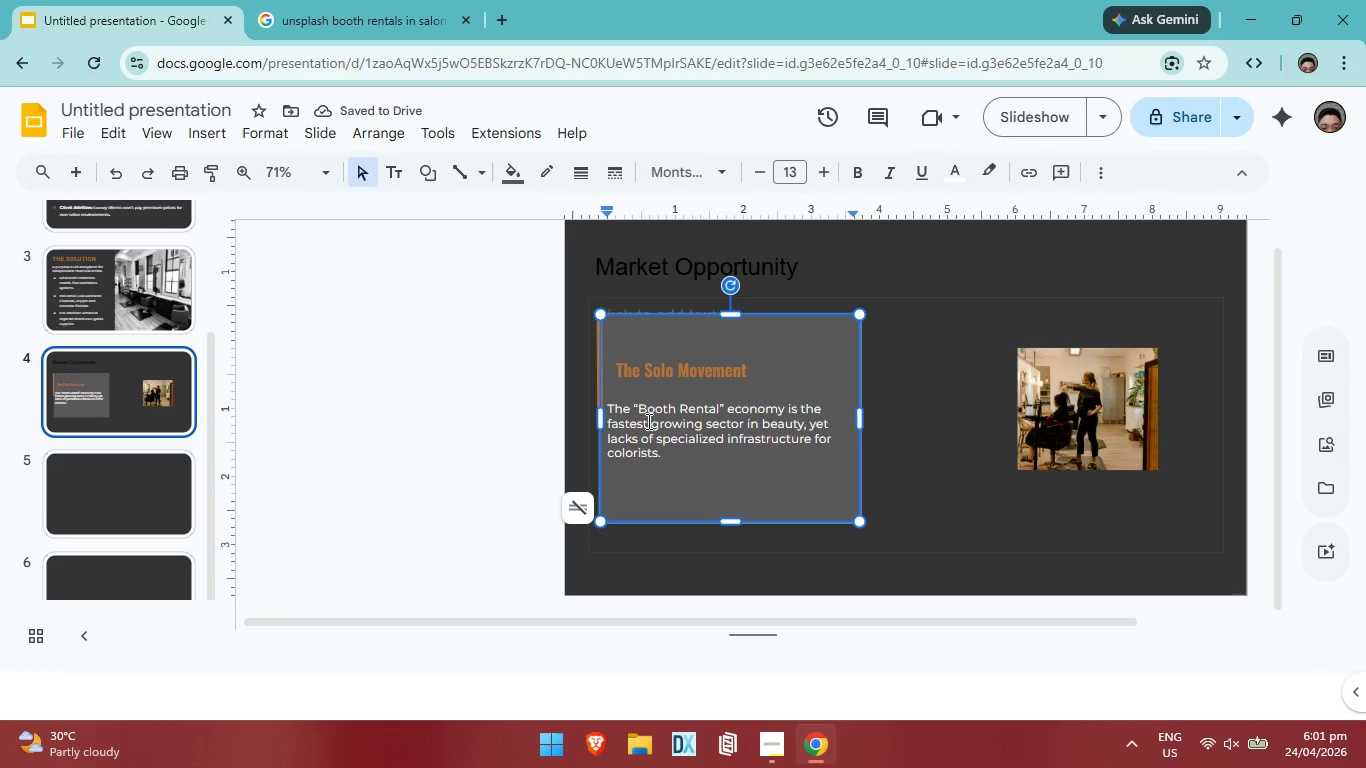 
key(Space)
 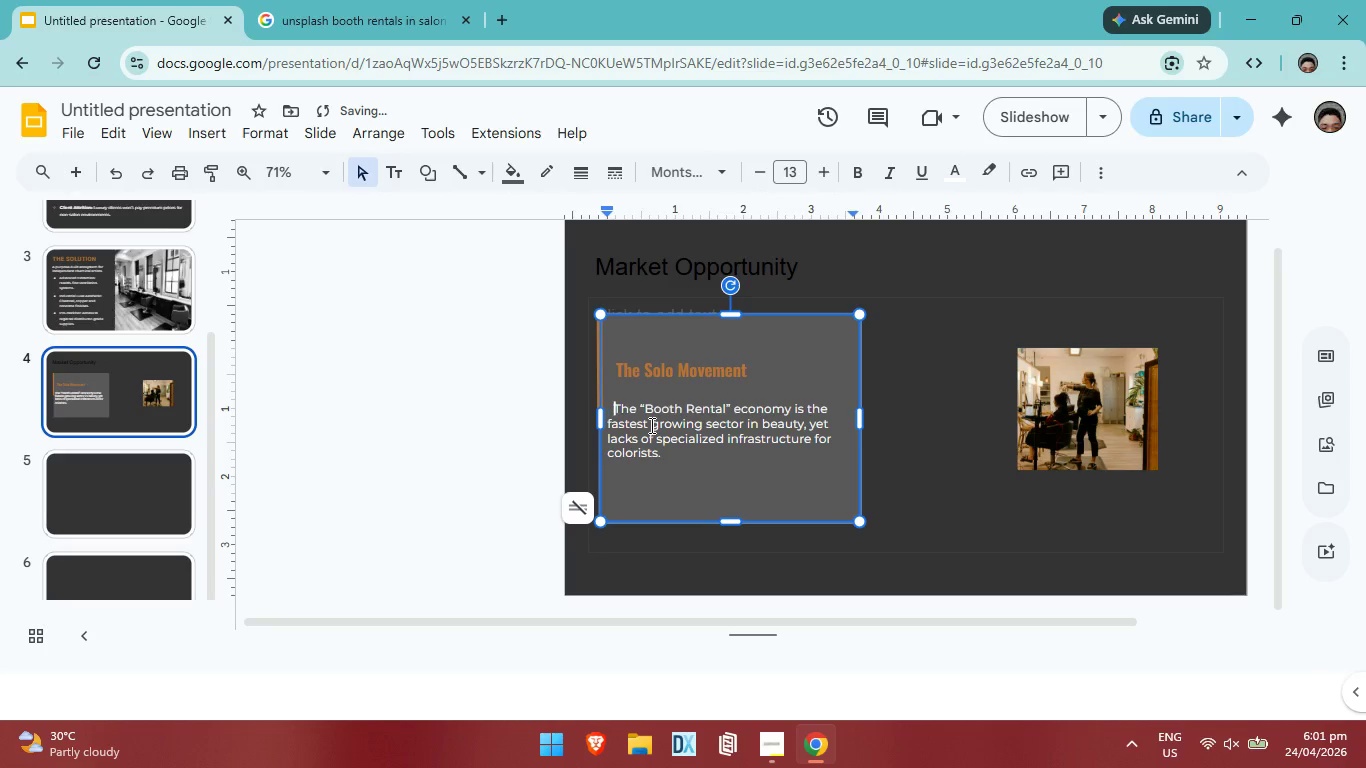 
key(Space)
 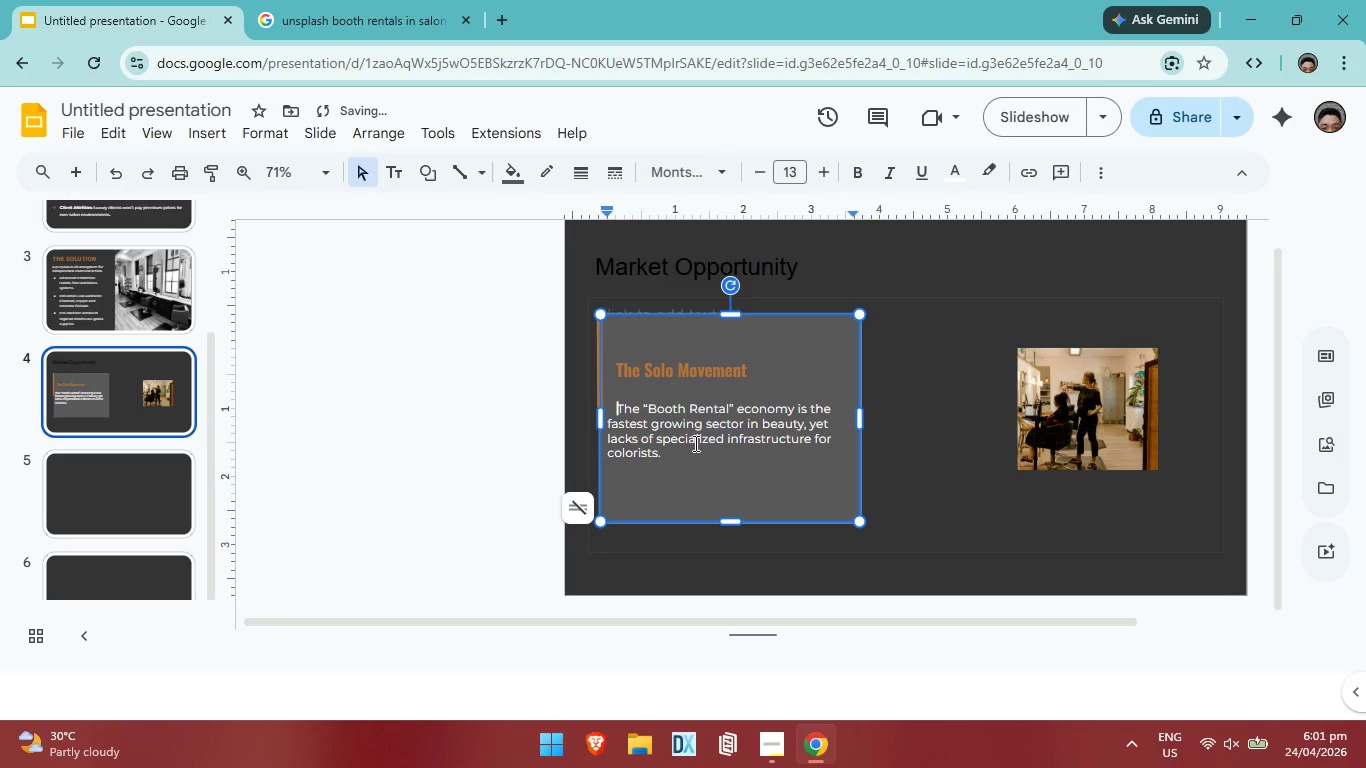 
key(Space)
 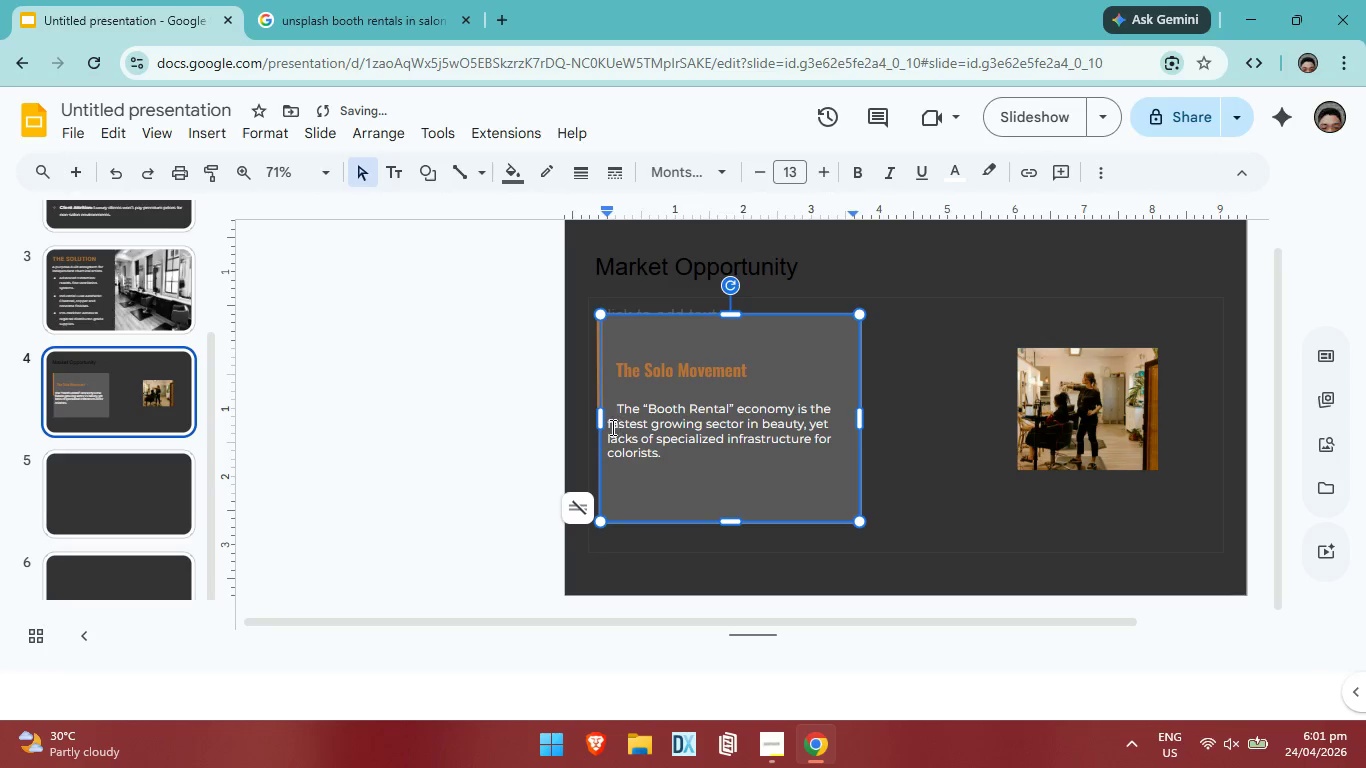 
left_click([610, 426])
 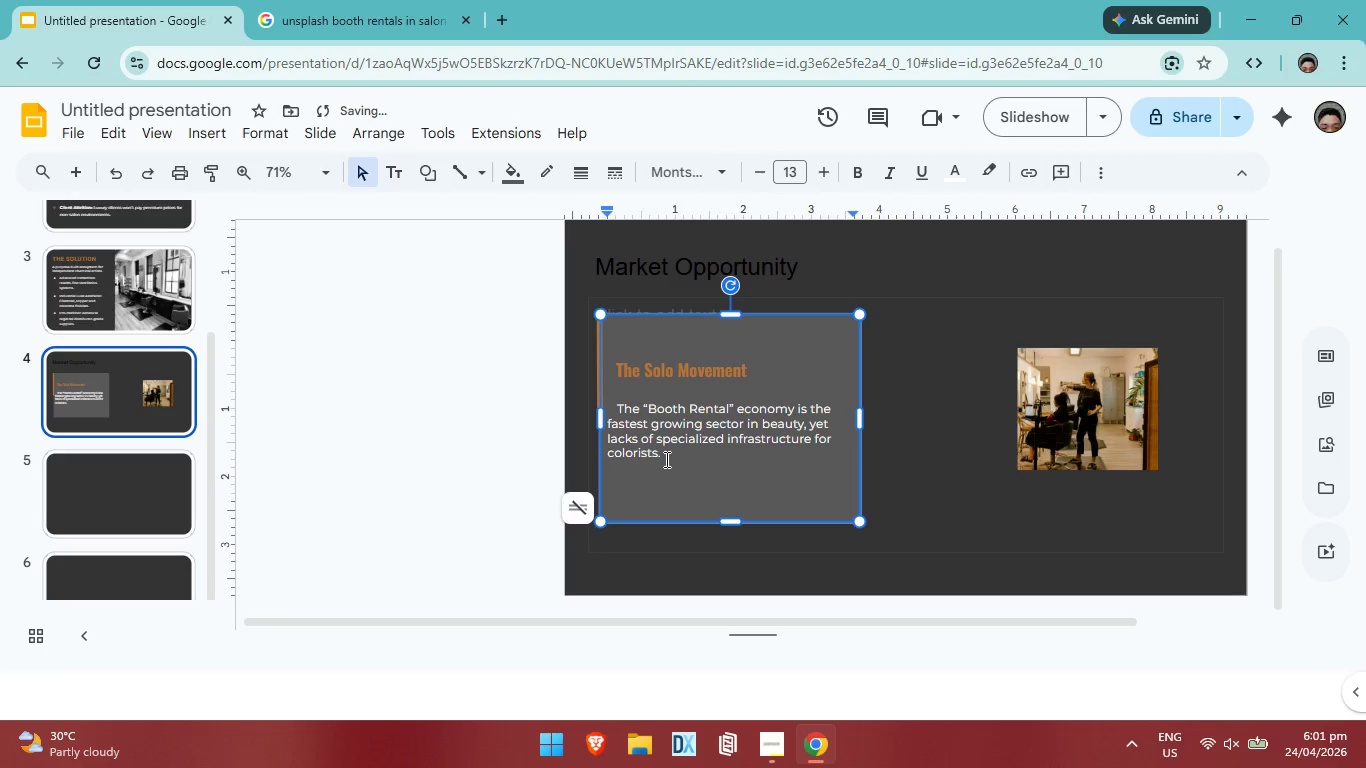 
key(Space)
 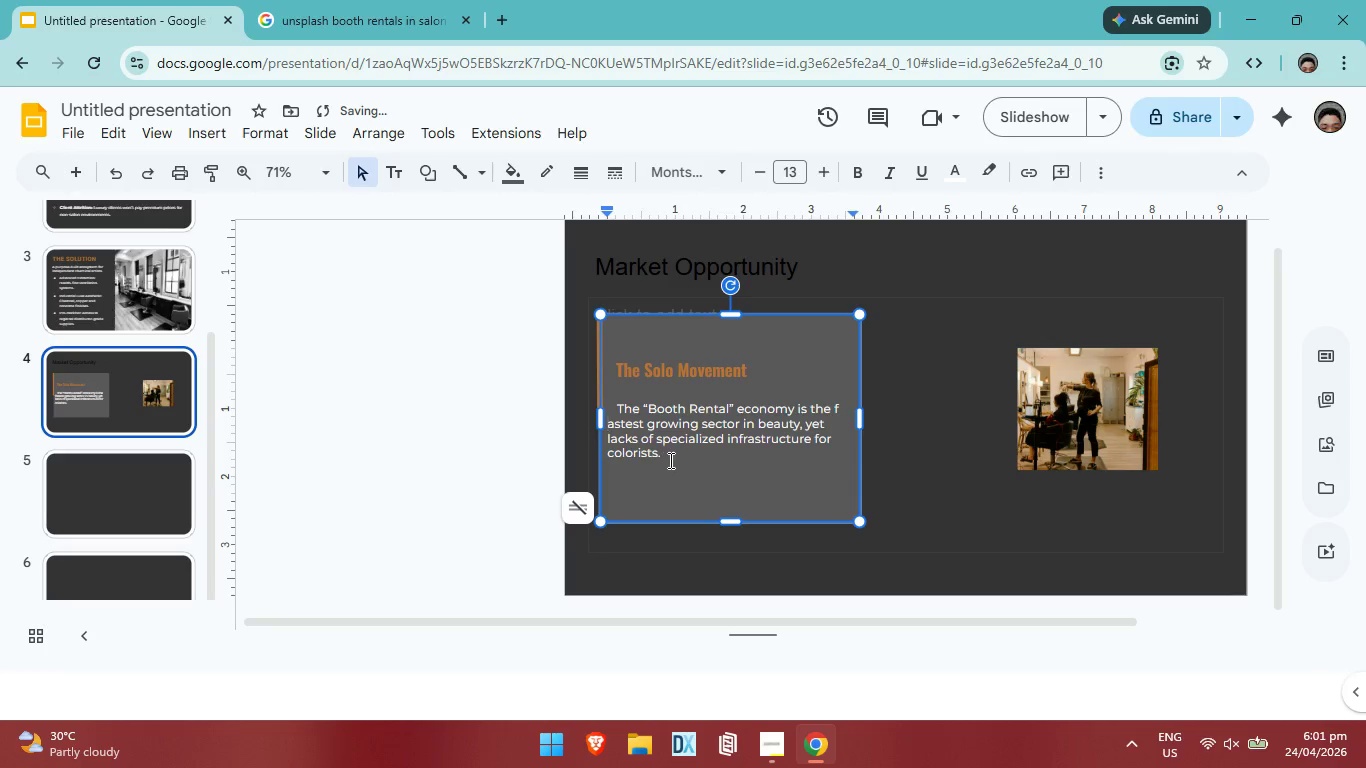 
key(Control+ControlLeft)
 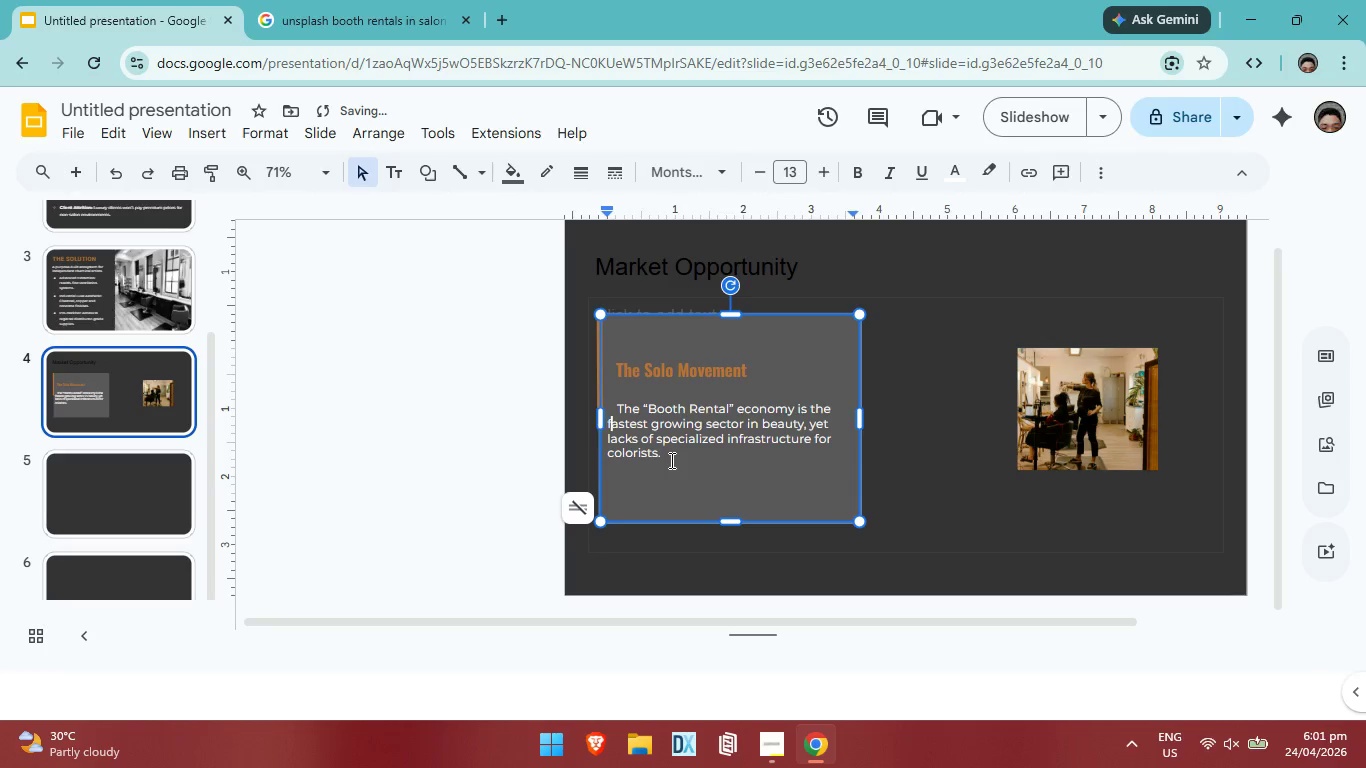 
key(Control+Z)
 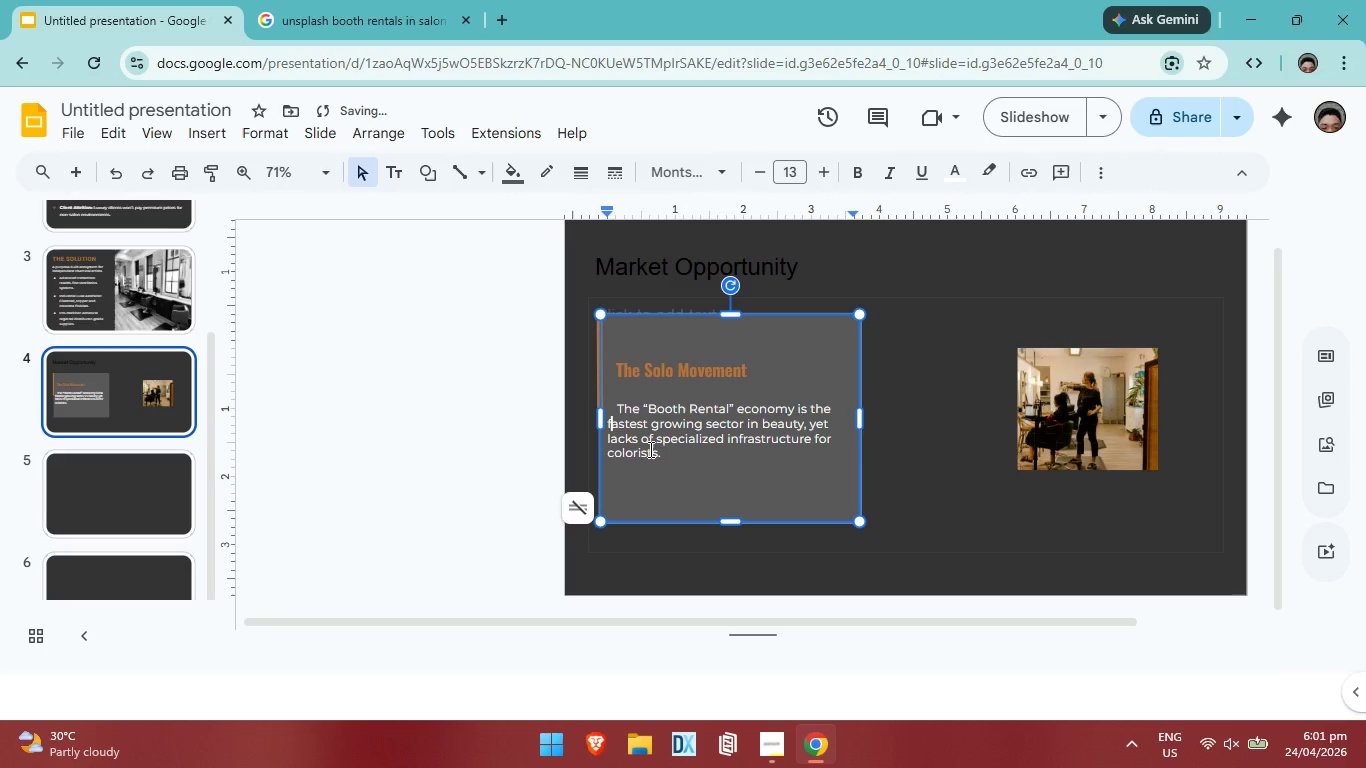 
key(ArrowLeft)
 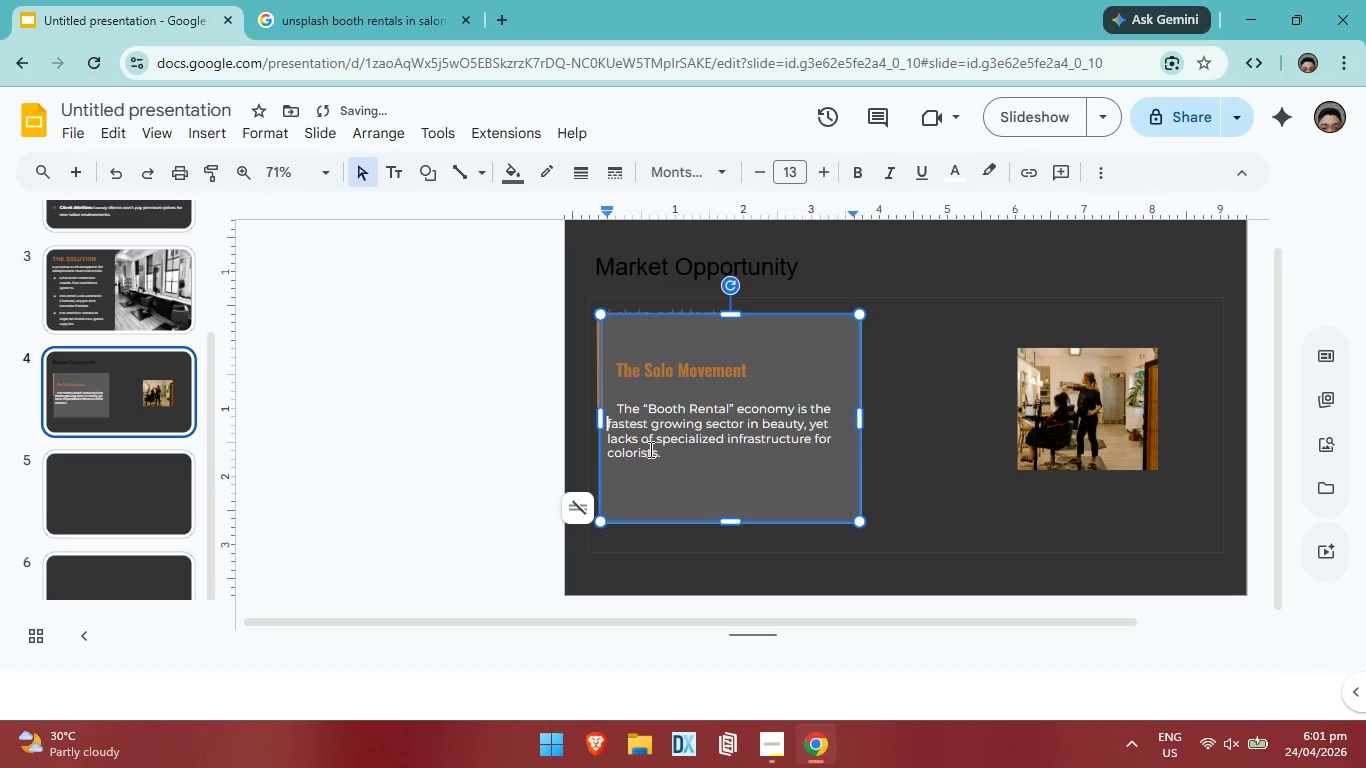 
key(Space)
 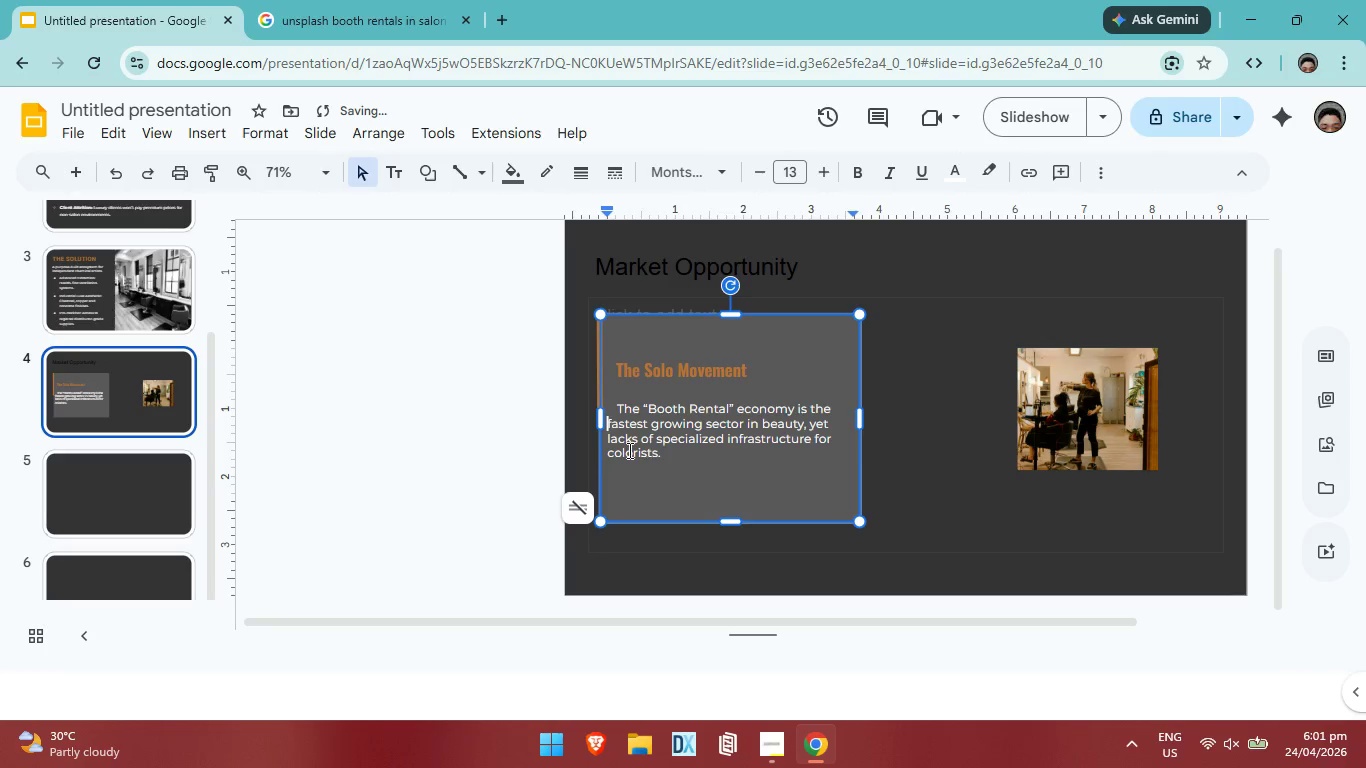 
key(Space)
 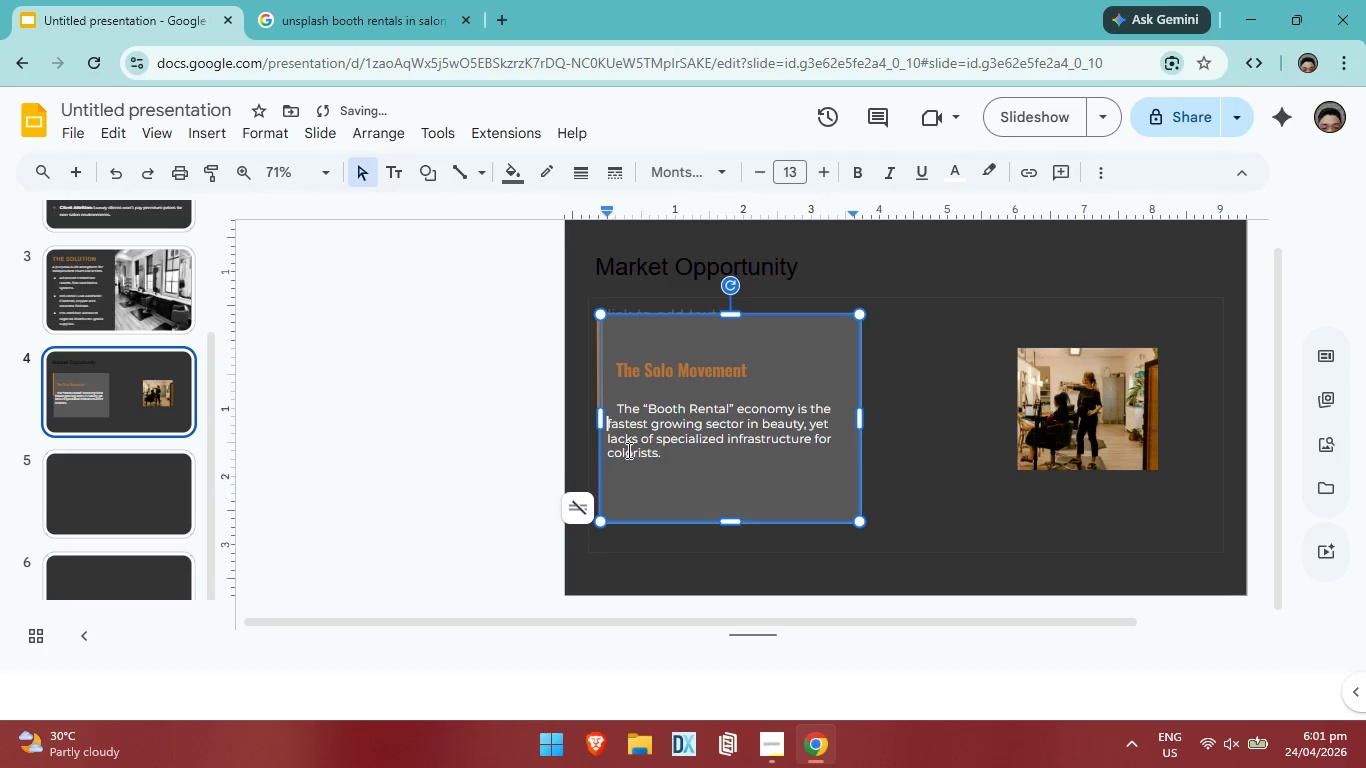 
key(Space)
 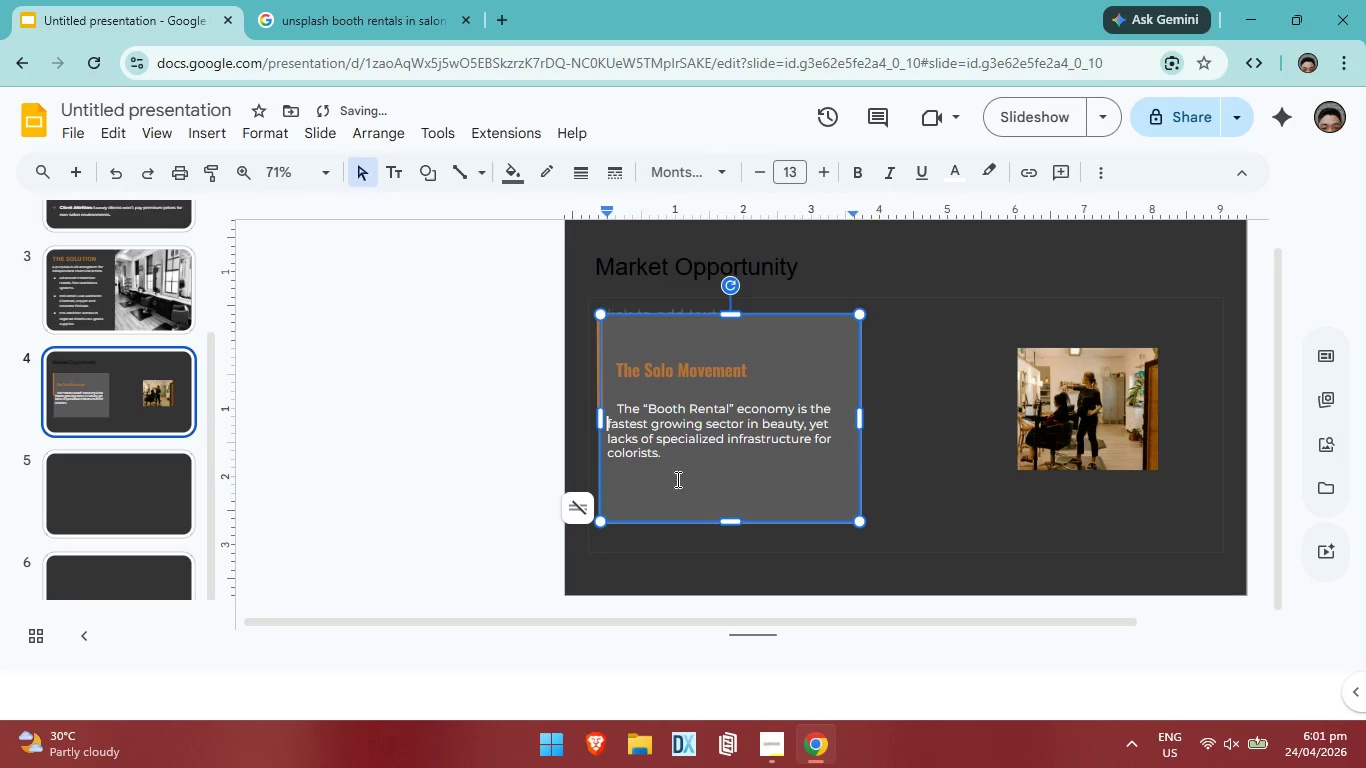 
key(Control+ControlLeft)
 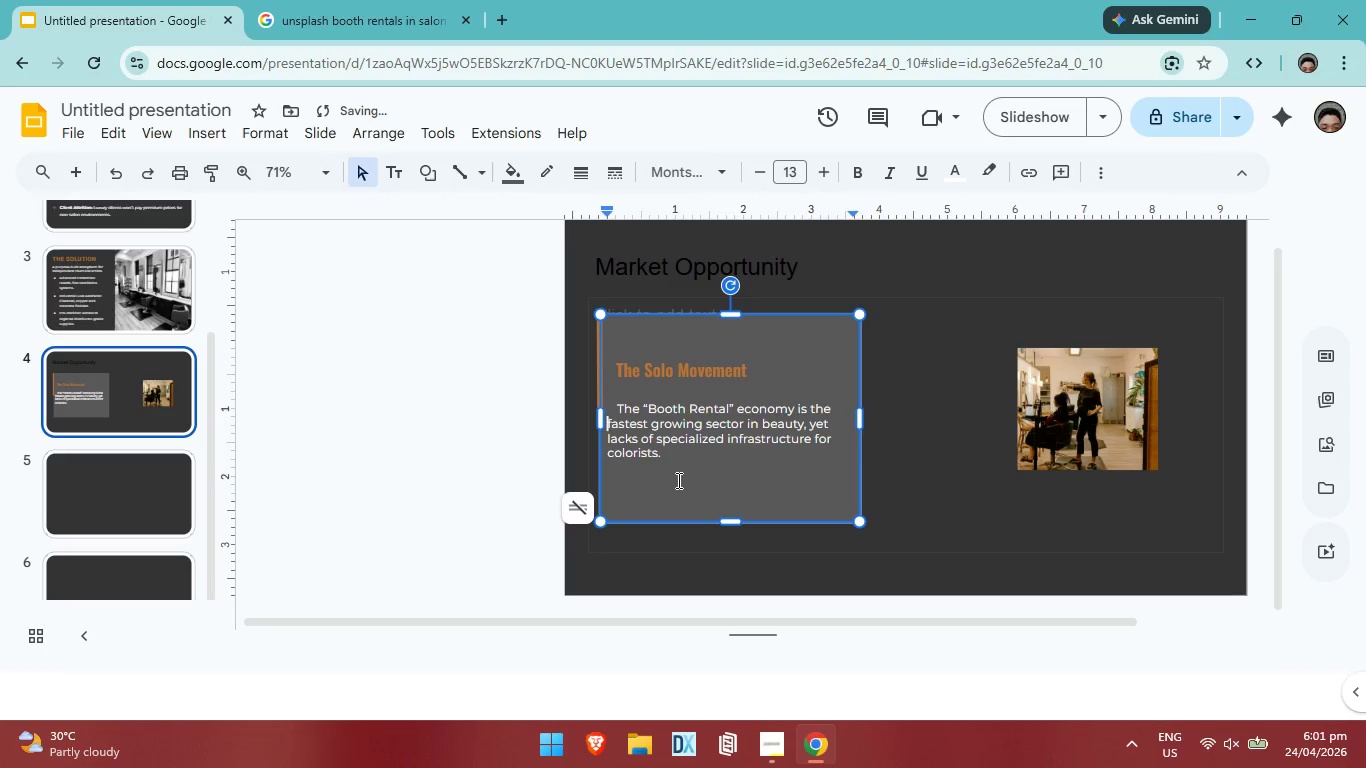 
key(Control+Z)
 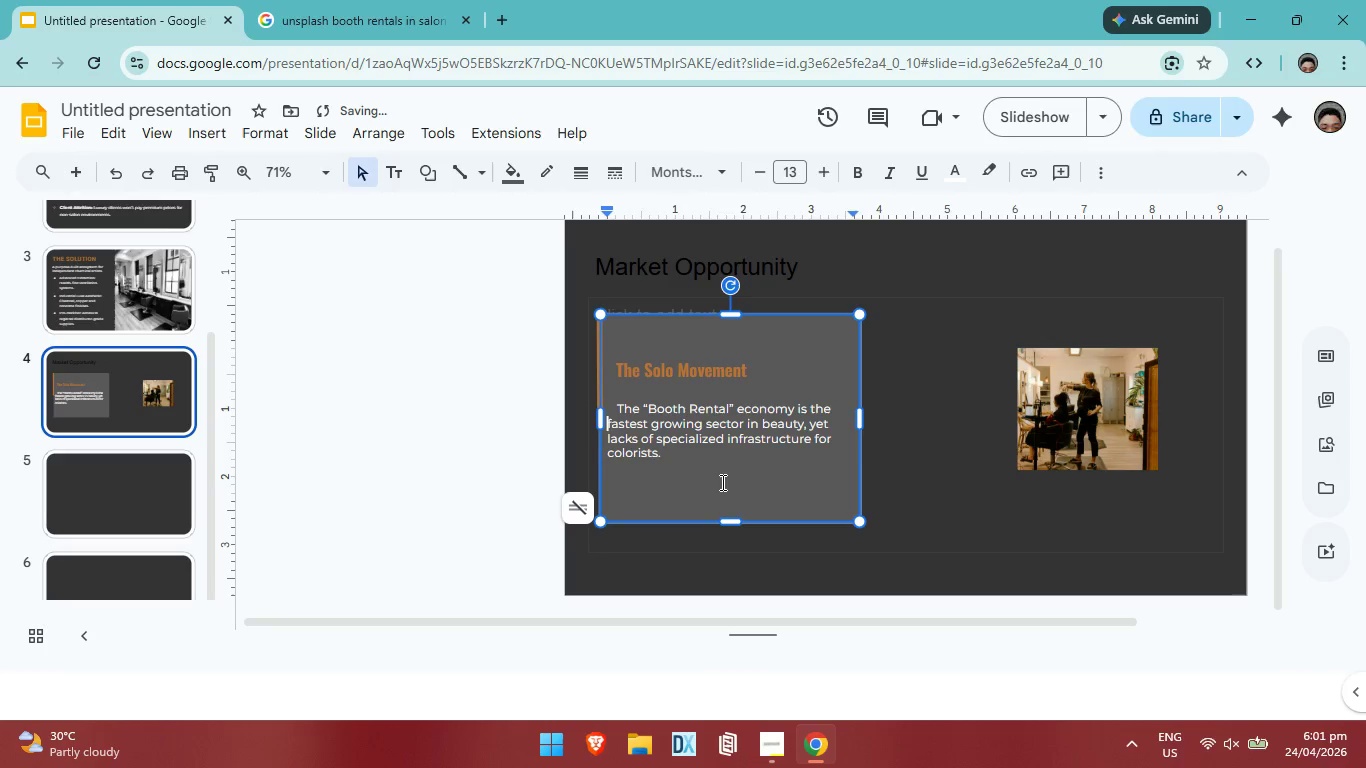 
key(Control+ControlLeft)
 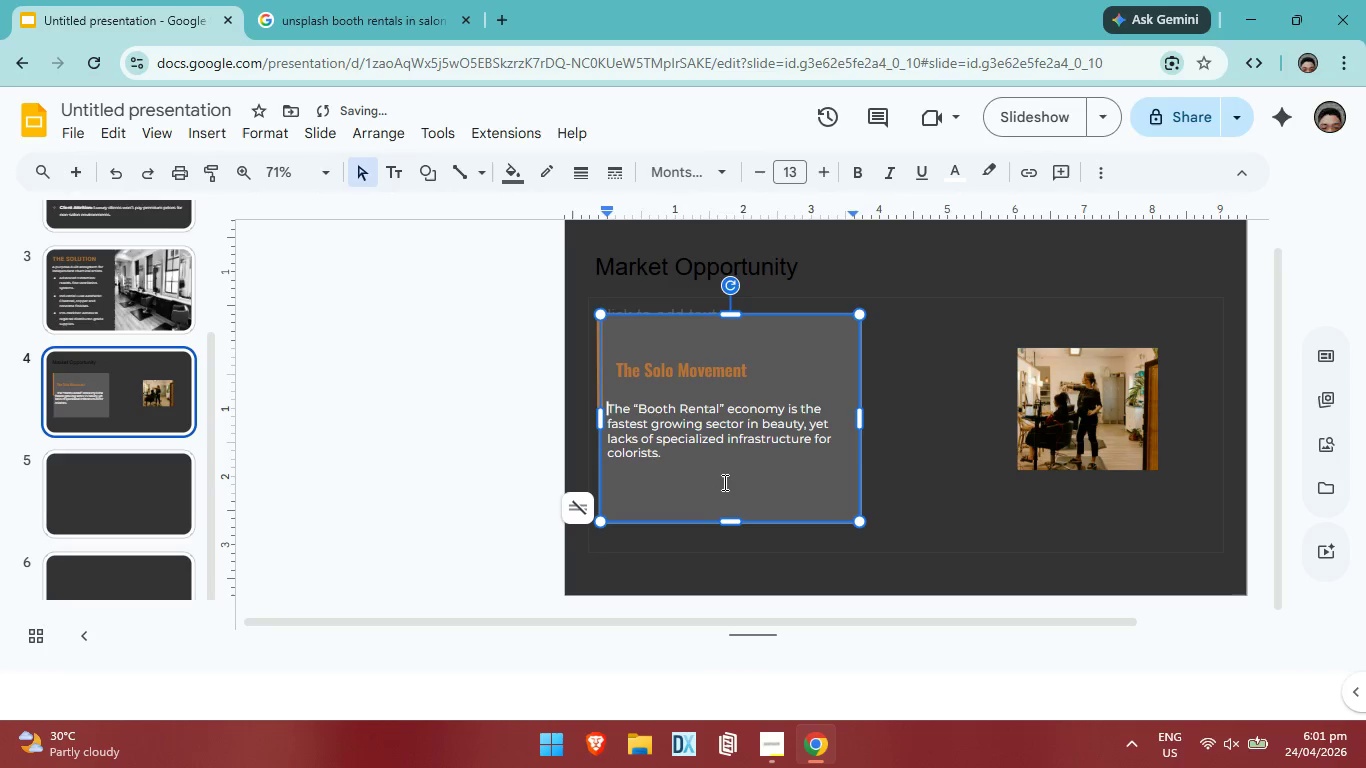 
key(Control+Z)
 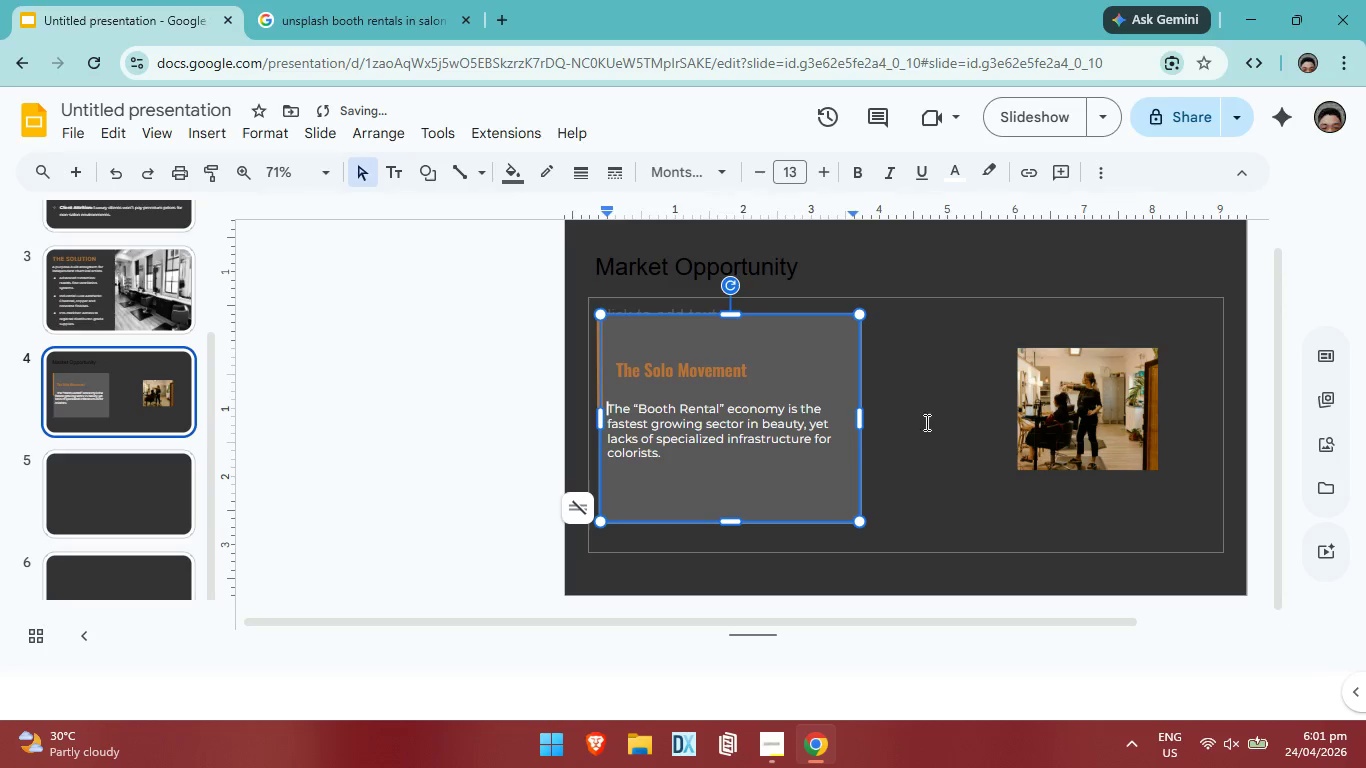 
left_click([949, 369])
 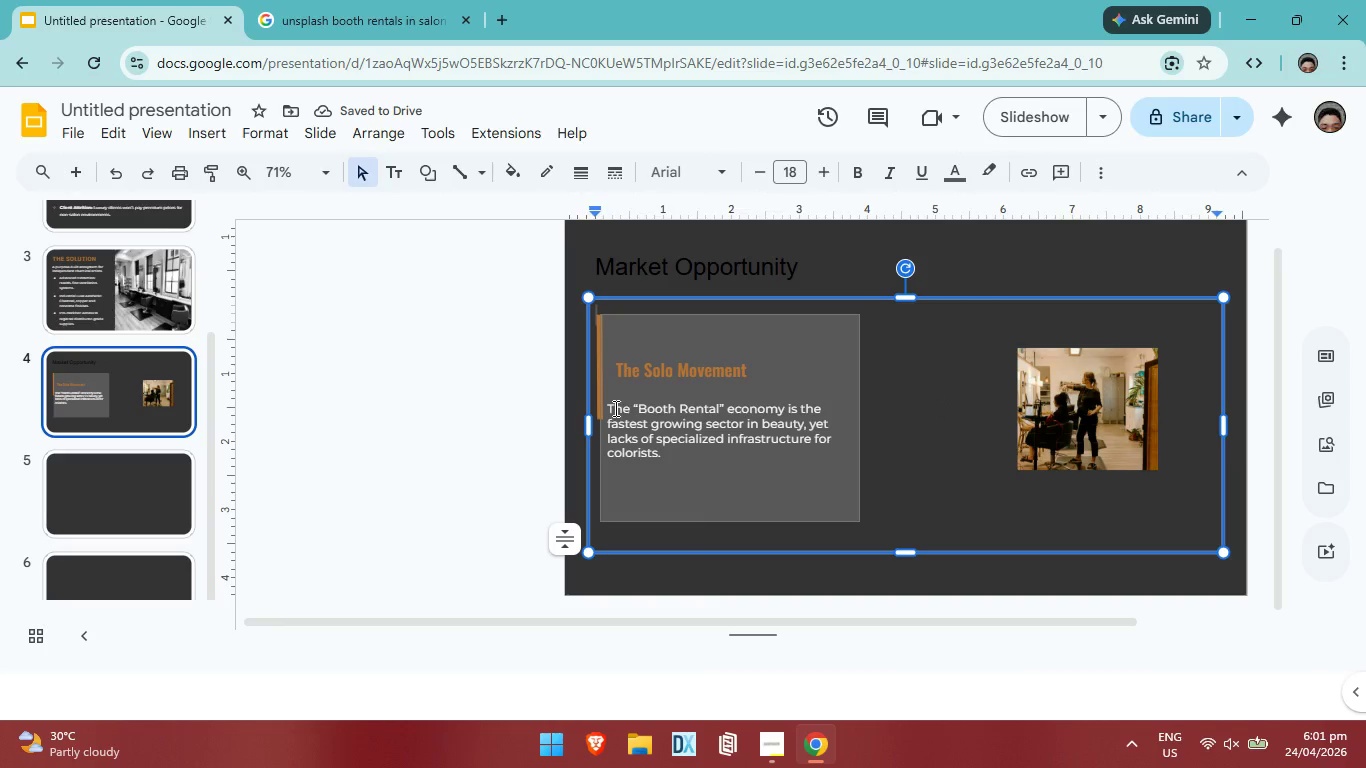 
left_click([606, 413])
 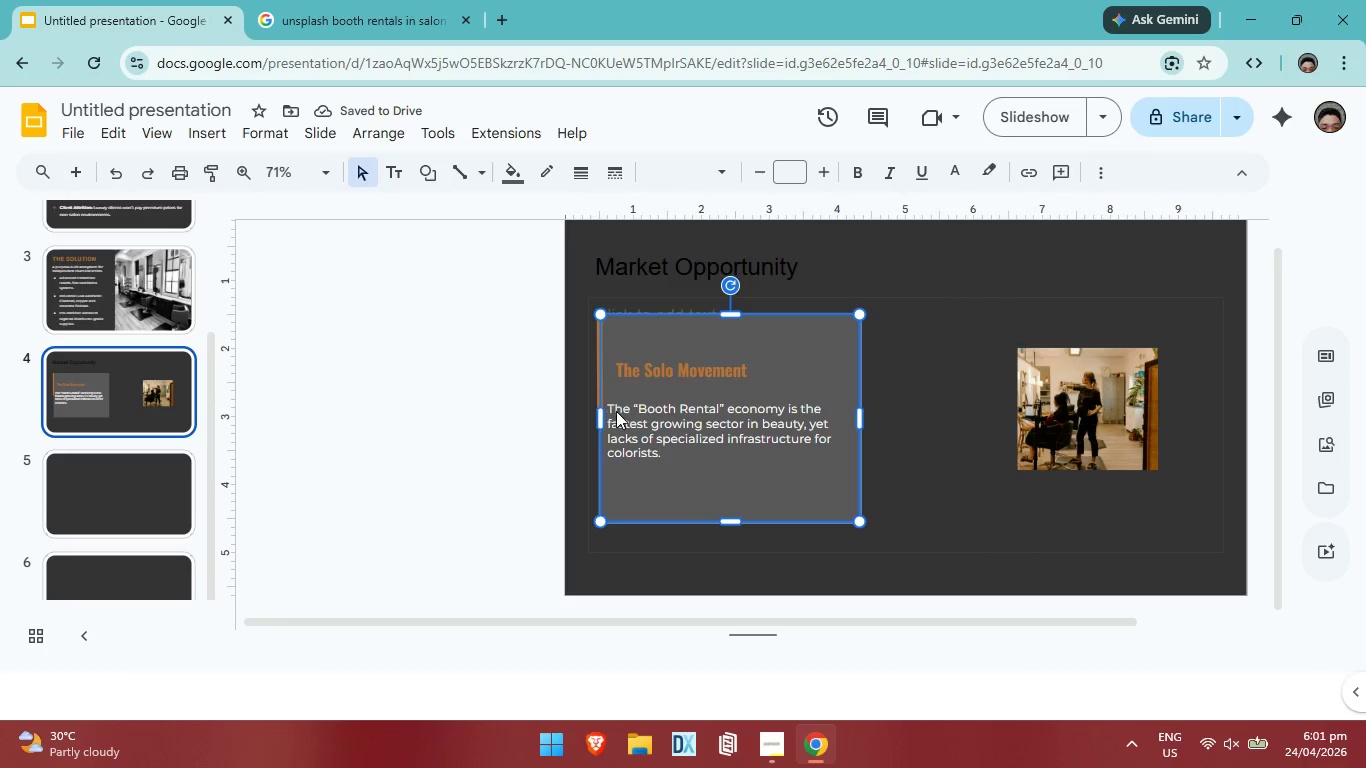 
left_click_drag(start_coordinate=[615, 411], to_coordinate=[620, 415])
 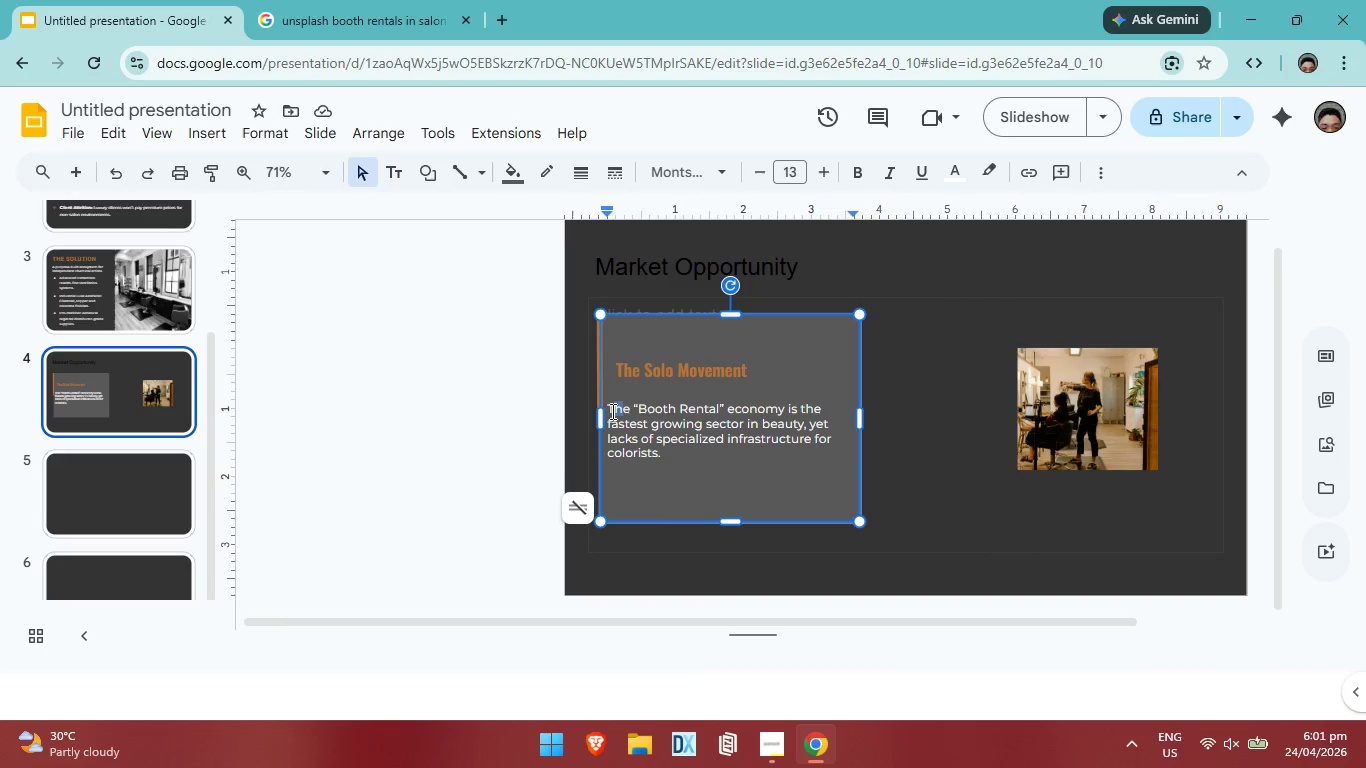 
left_click([611, 411])
 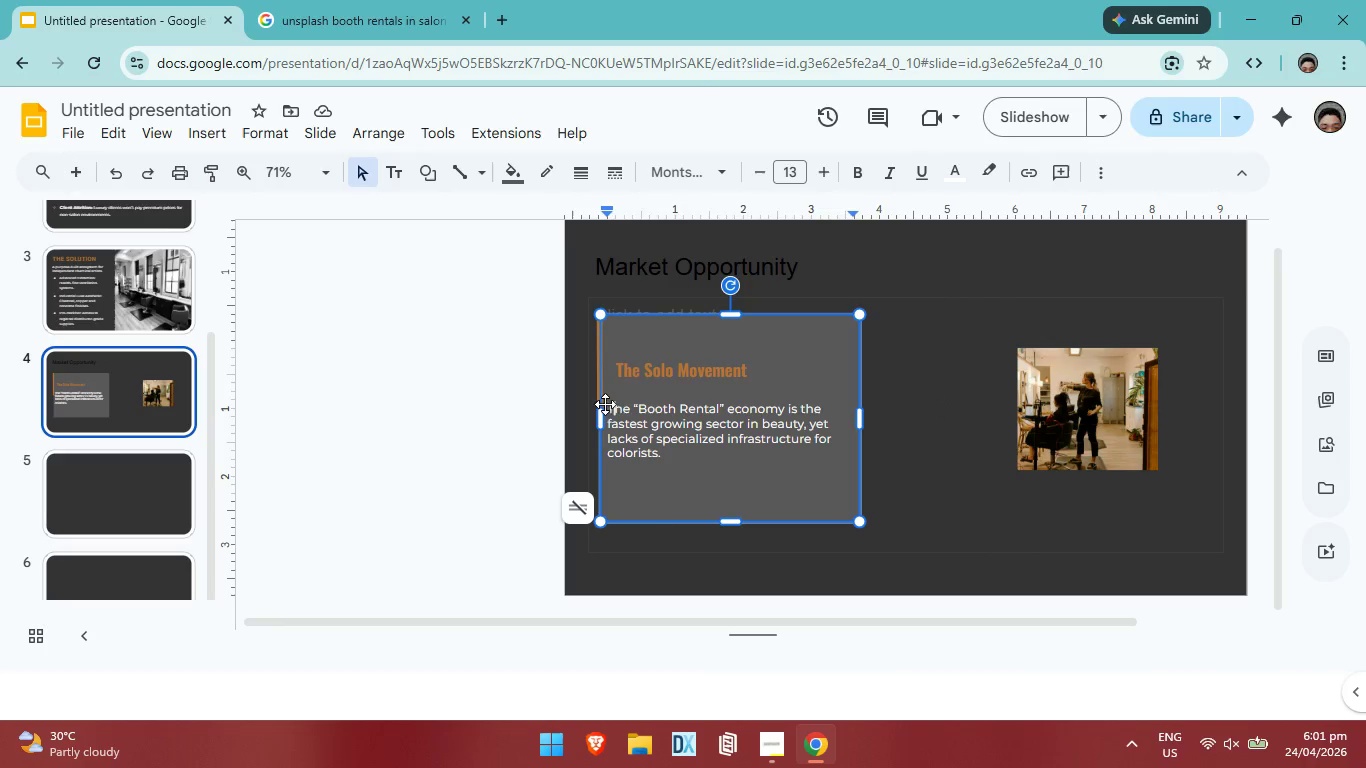 
left_click_drag(start_coordinate=[611, 403], to_coordinate=[624, 408])
 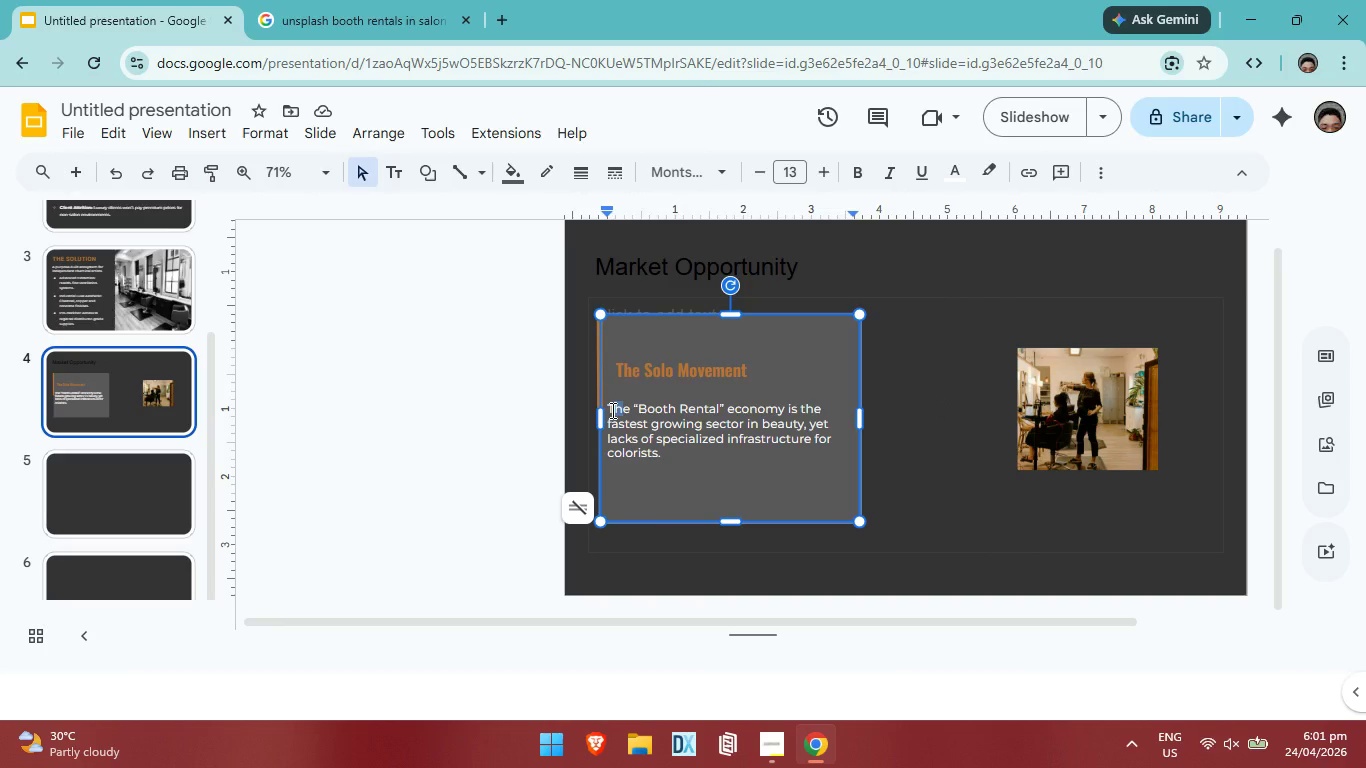 
left_click([611, 410])
 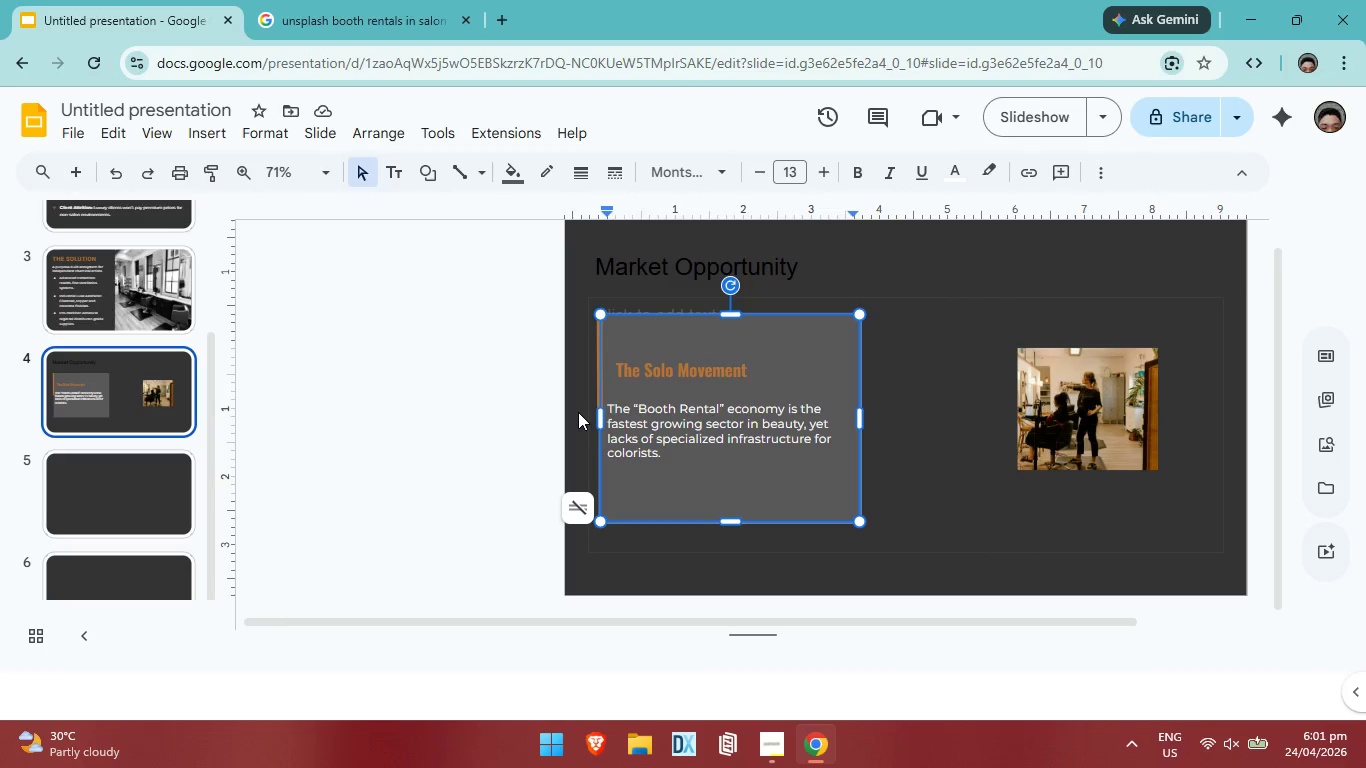 
key(ArrowLeft)
 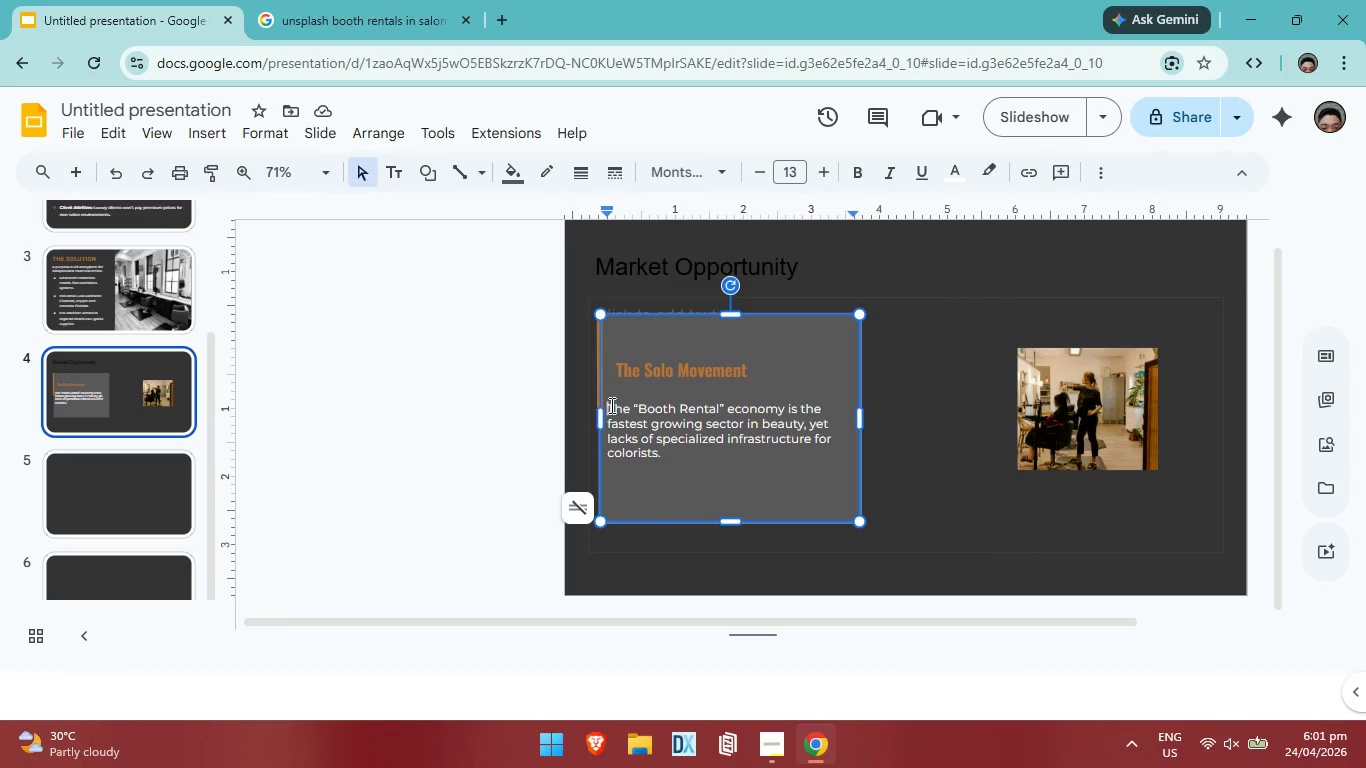 
left_click_drag(start_coordinate=[608, 407], to_coordinate=[681, 457])
 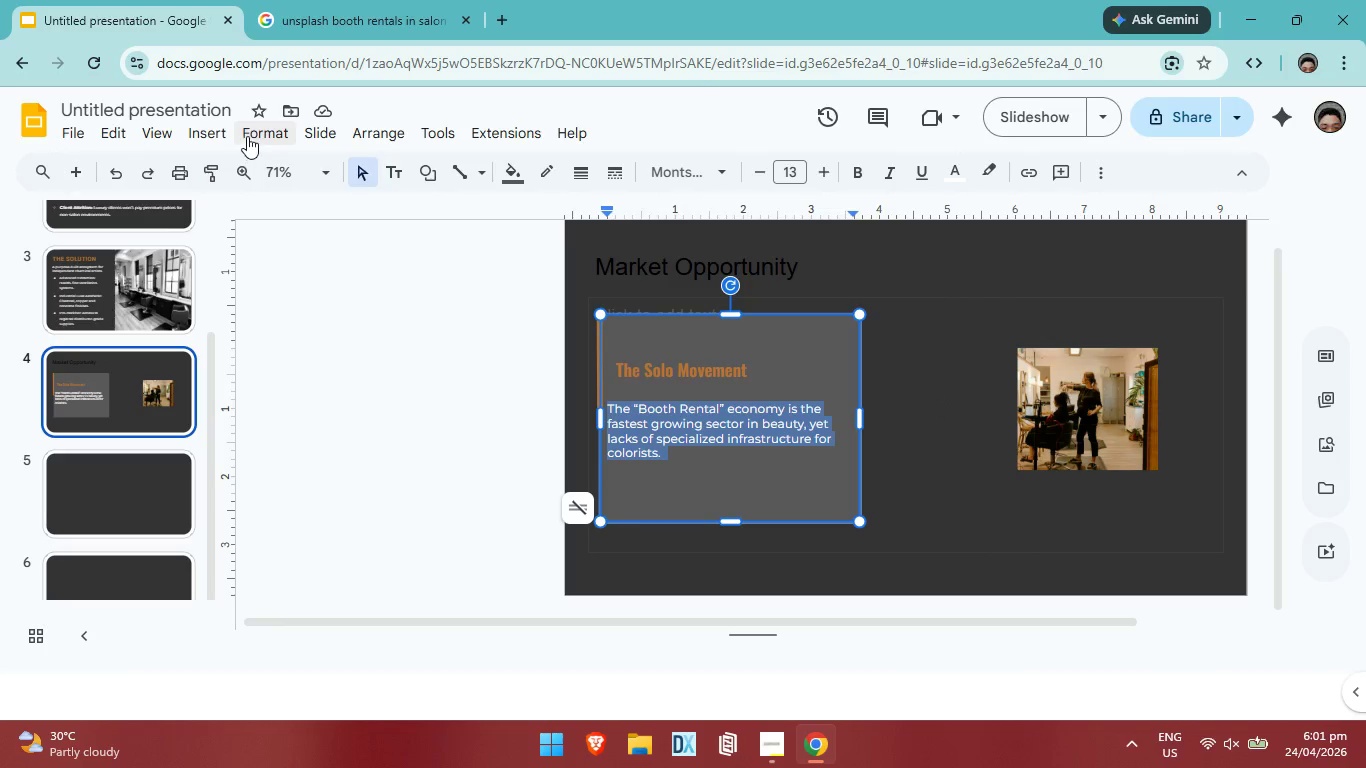 
left_click([247, 136])
 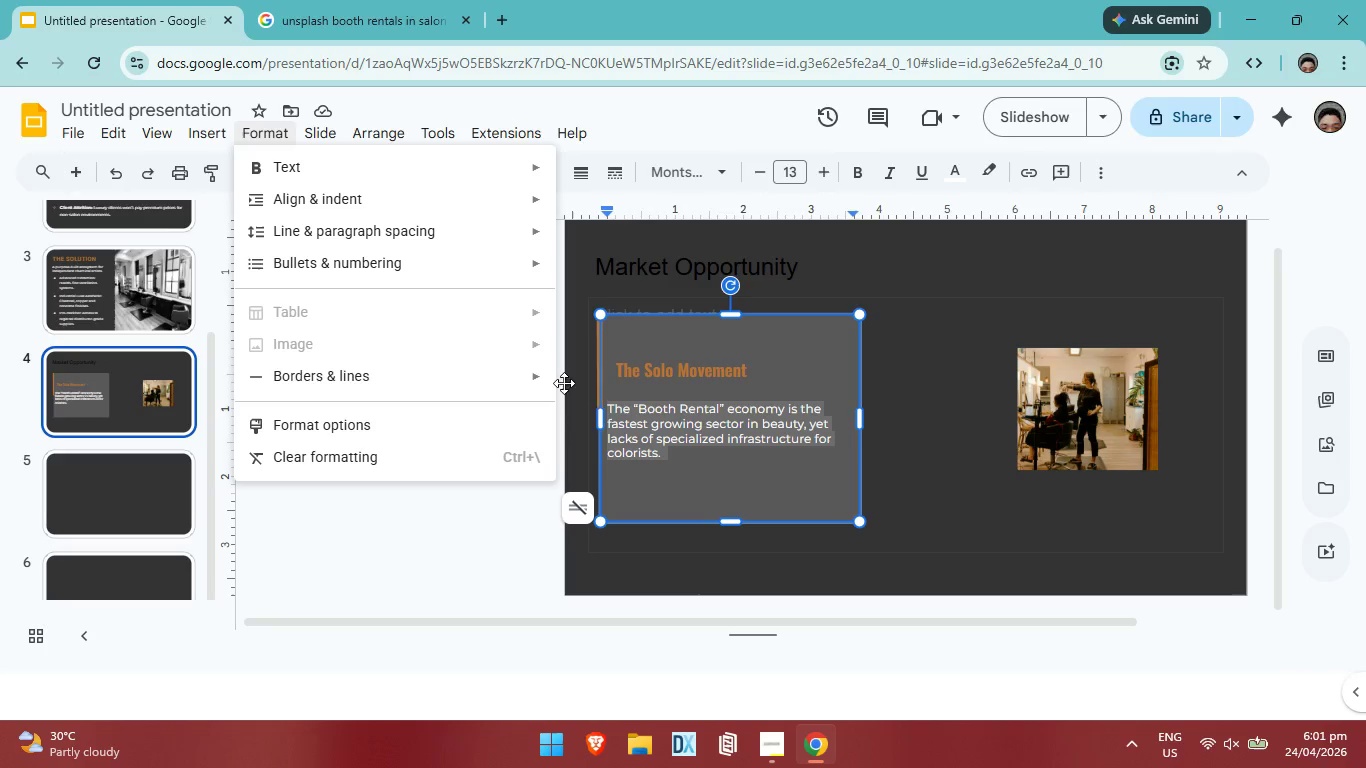 
mouse_move([461, 192])
 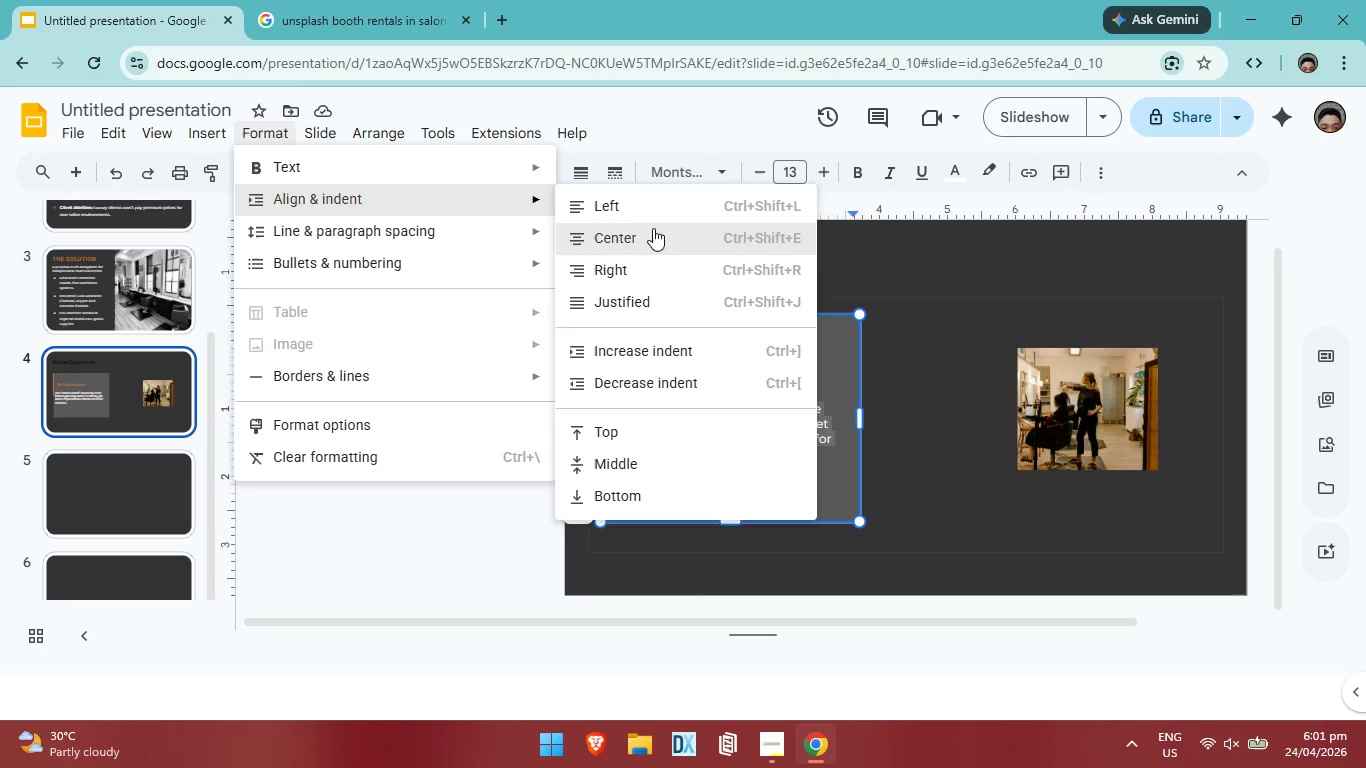 
left_click([653, 228])
 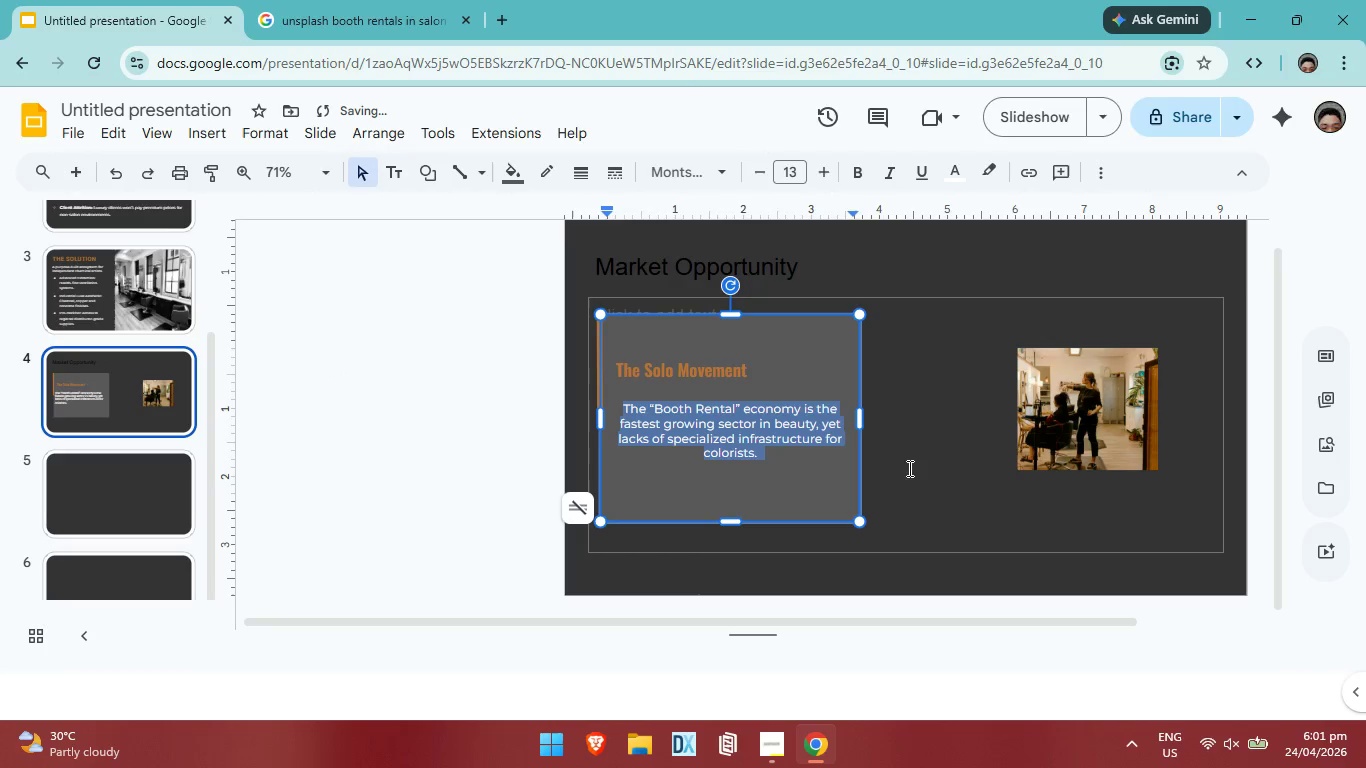 
left_click([941, 480])
 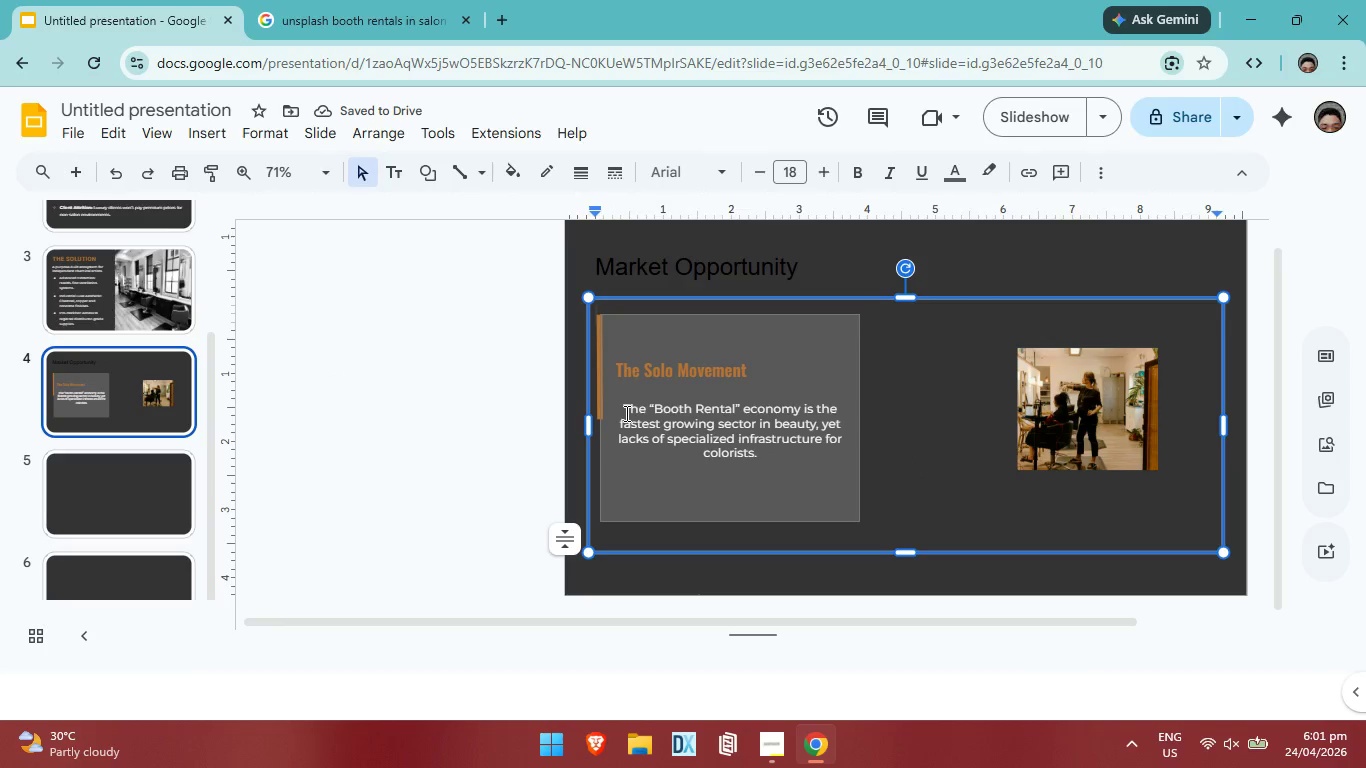 
left_click_drag(start_coordinate=[625, 408], to_coordinate=[788, 460])
 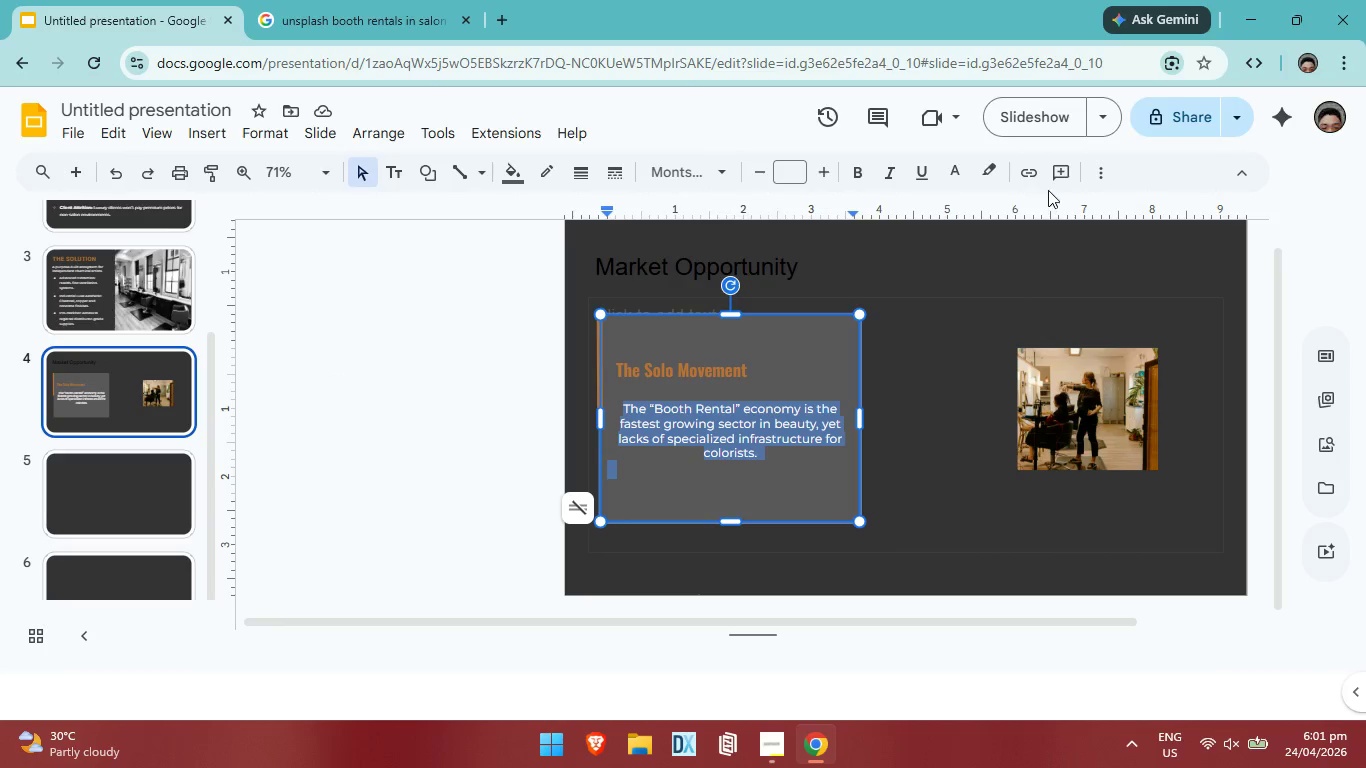 
left_click([1117, 170])
 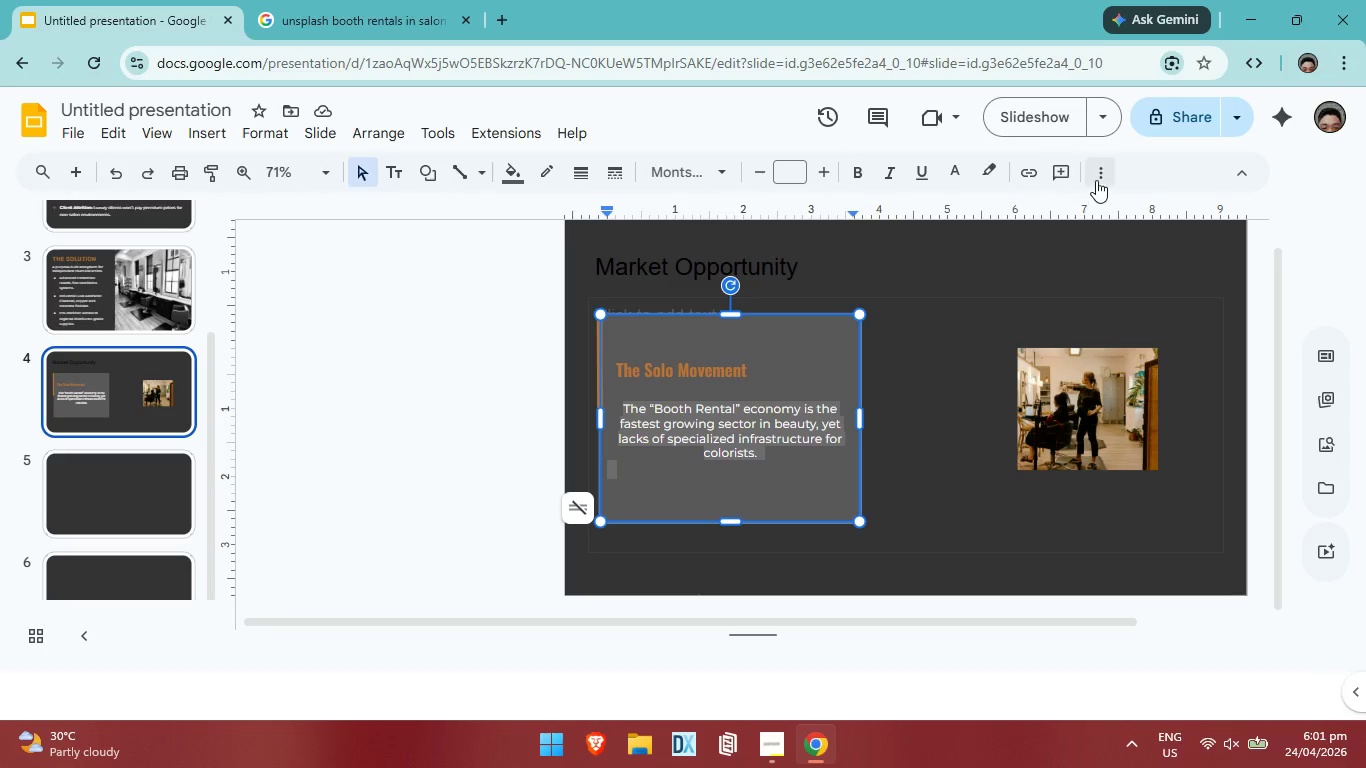 
left_click([1097, 179])
 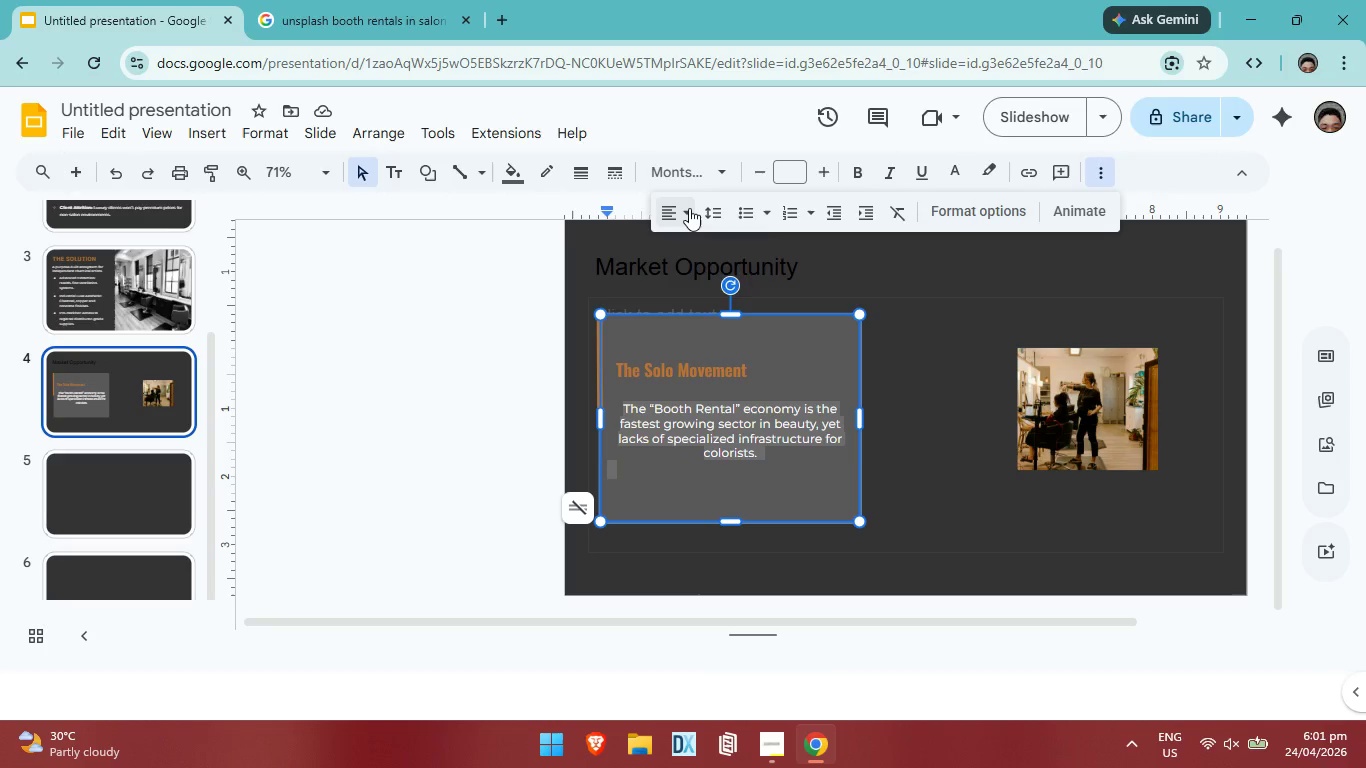 
left_click([689, 208])
 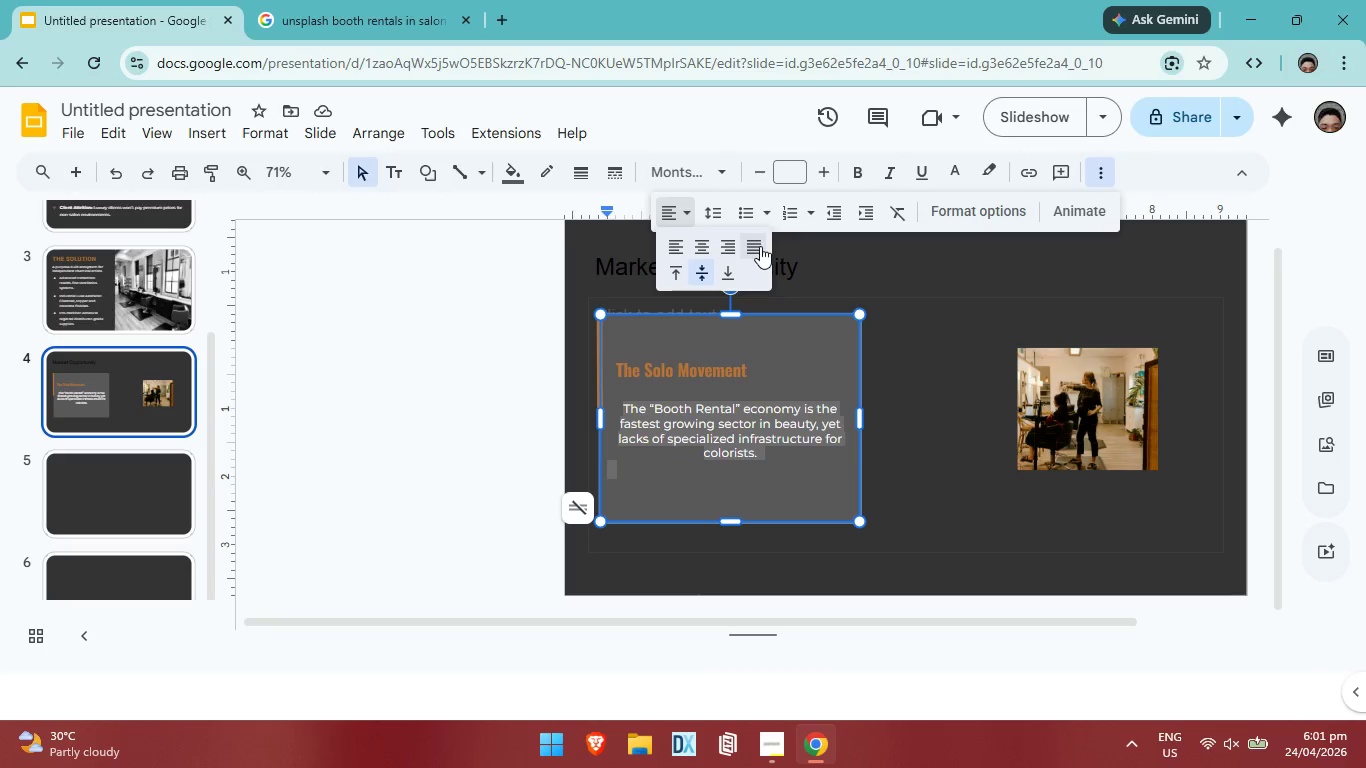 
left_click([760, 246])
 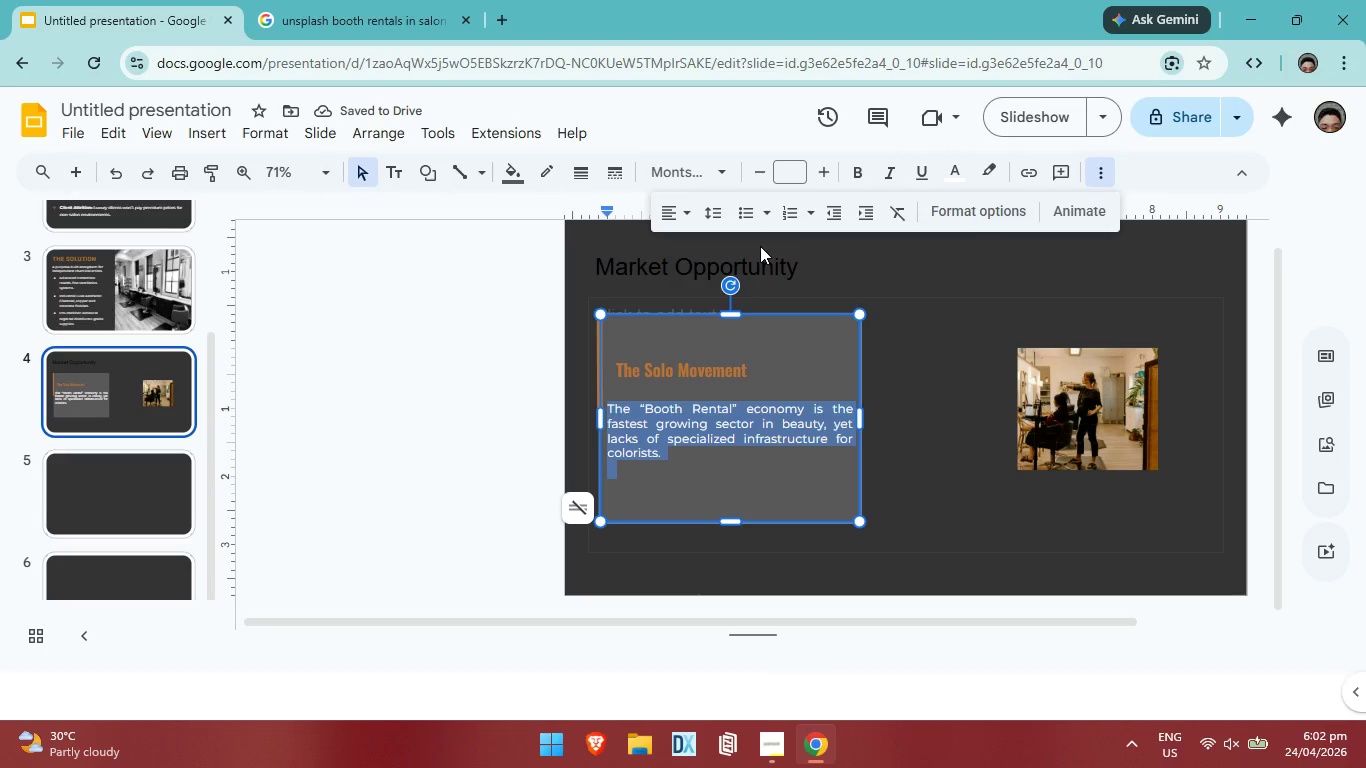 
left_click([941, 476])
 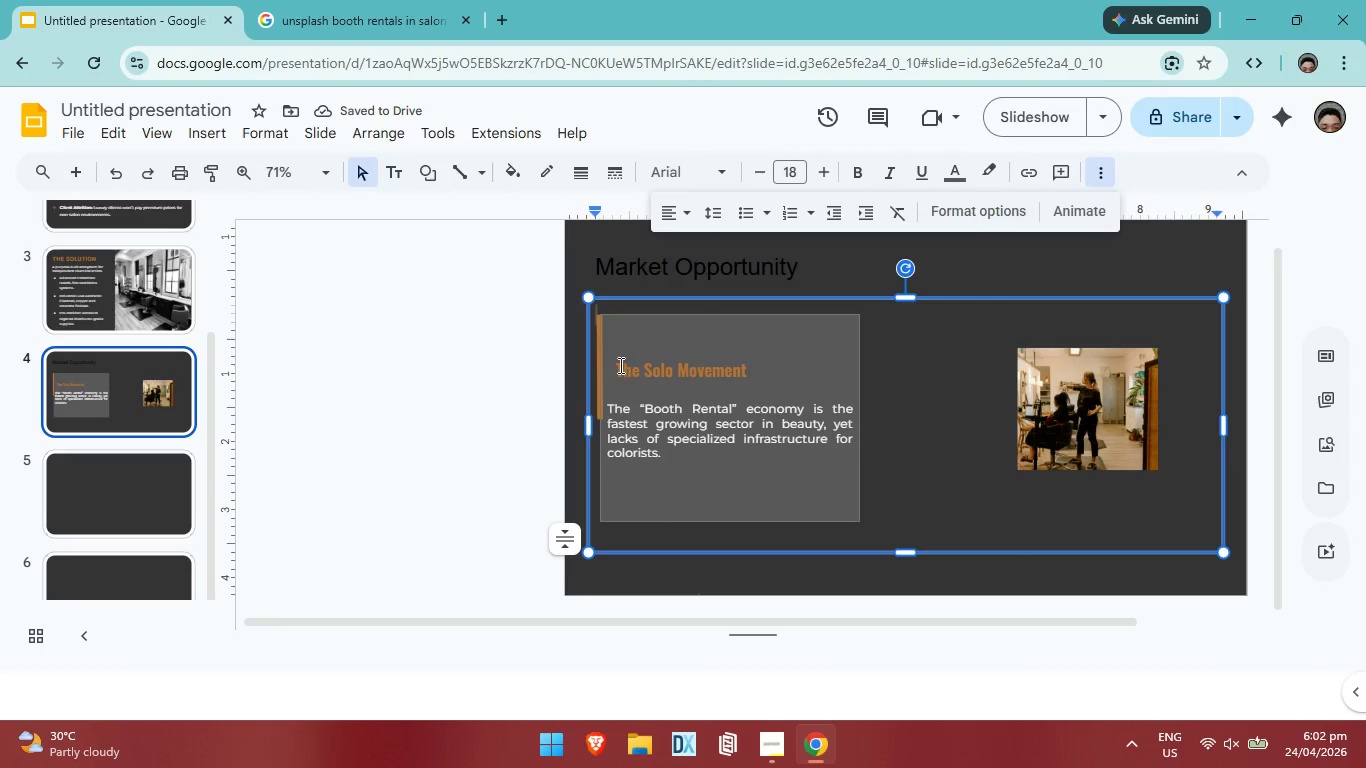 
left_click([619, 365])
 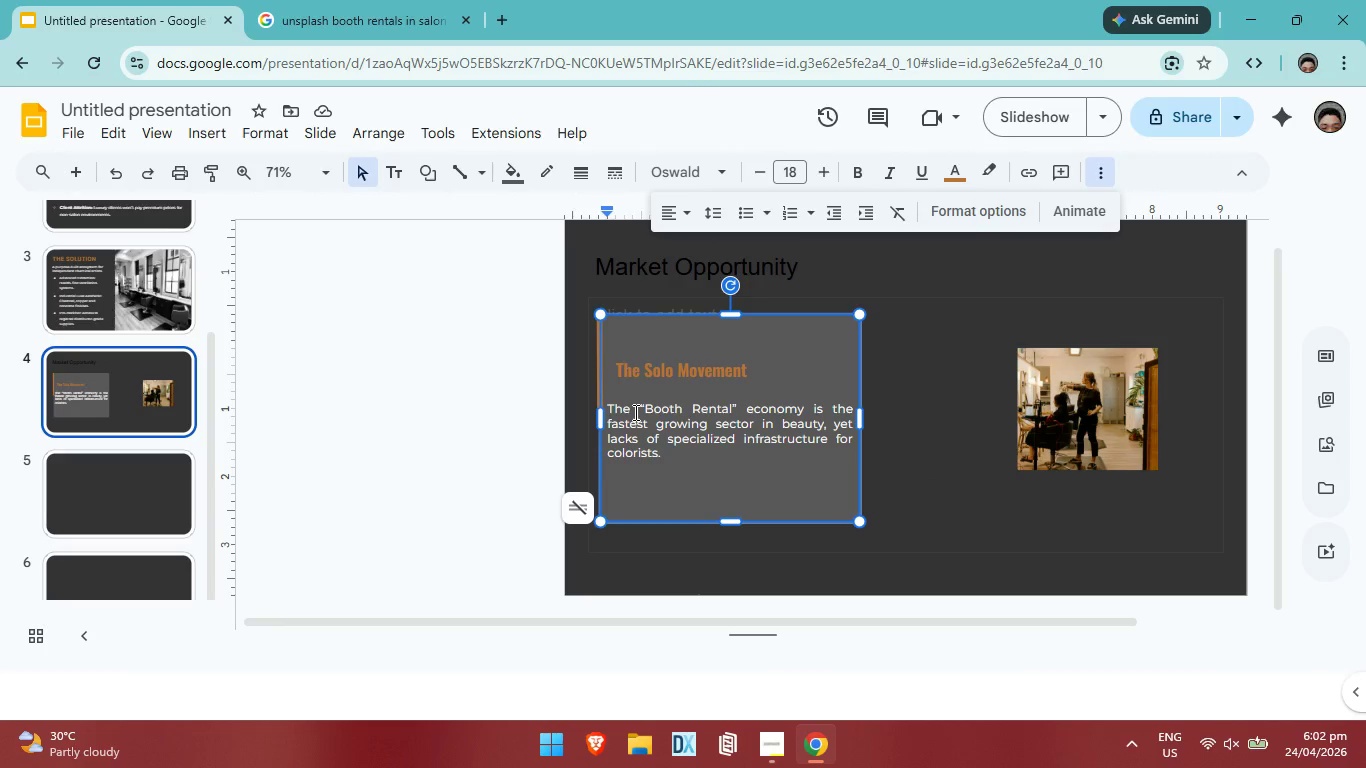 
key(ArrowLeft)
 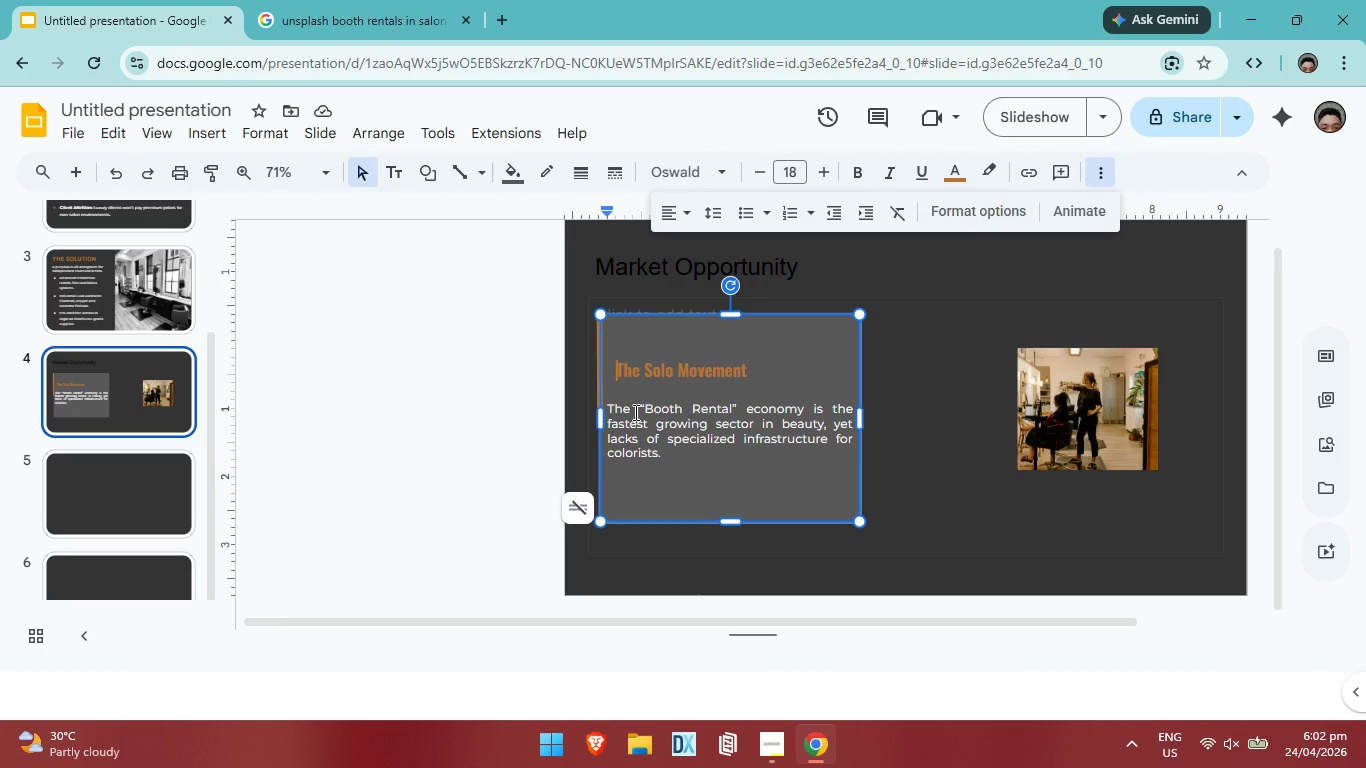 
key(Backspace)
 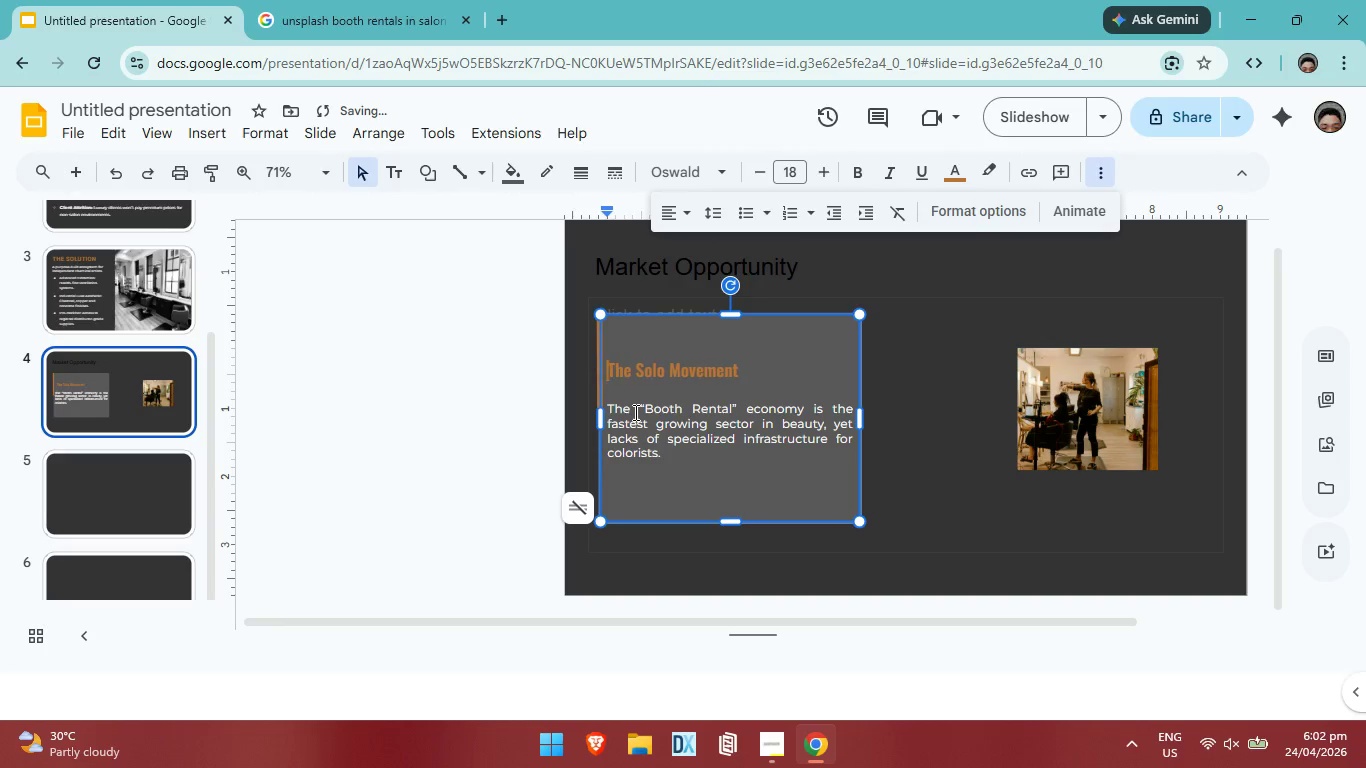 
key(Backspace)
 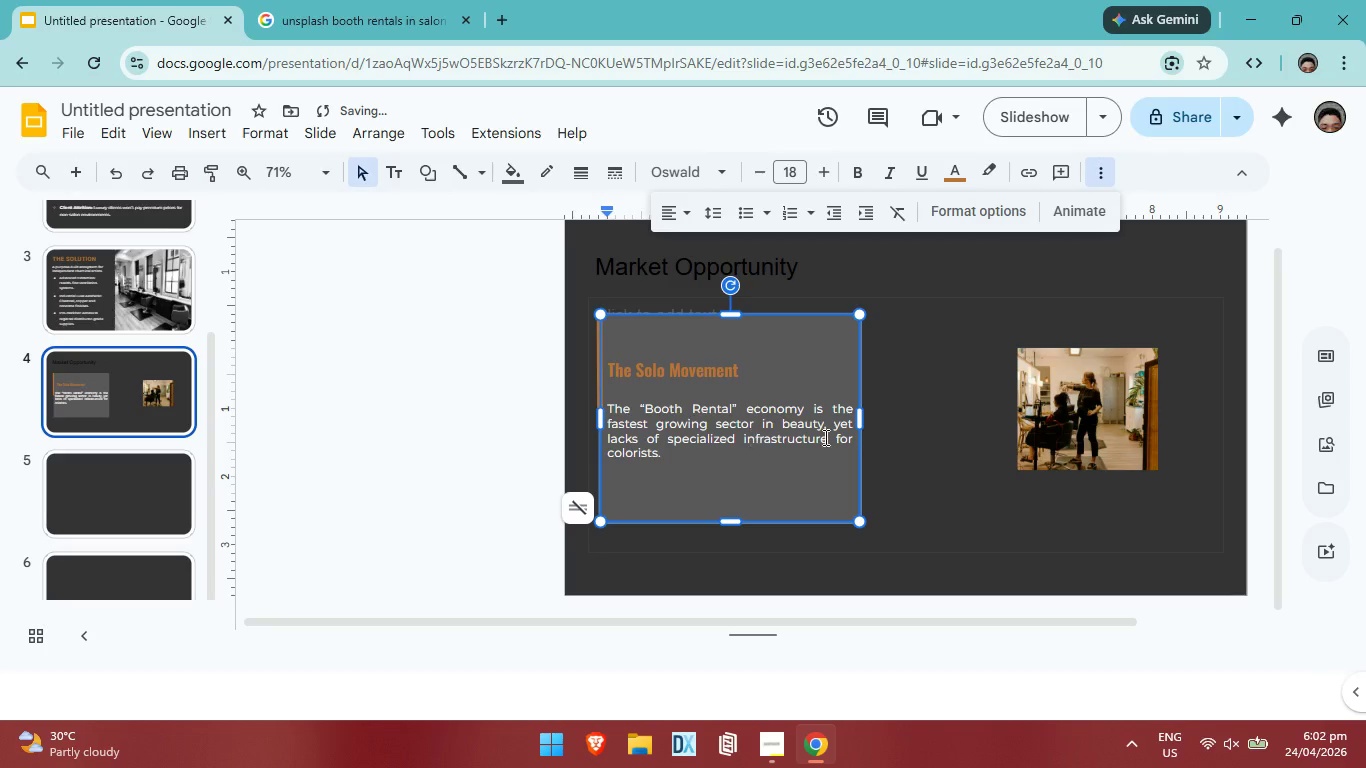 
left_click([894, 449])
 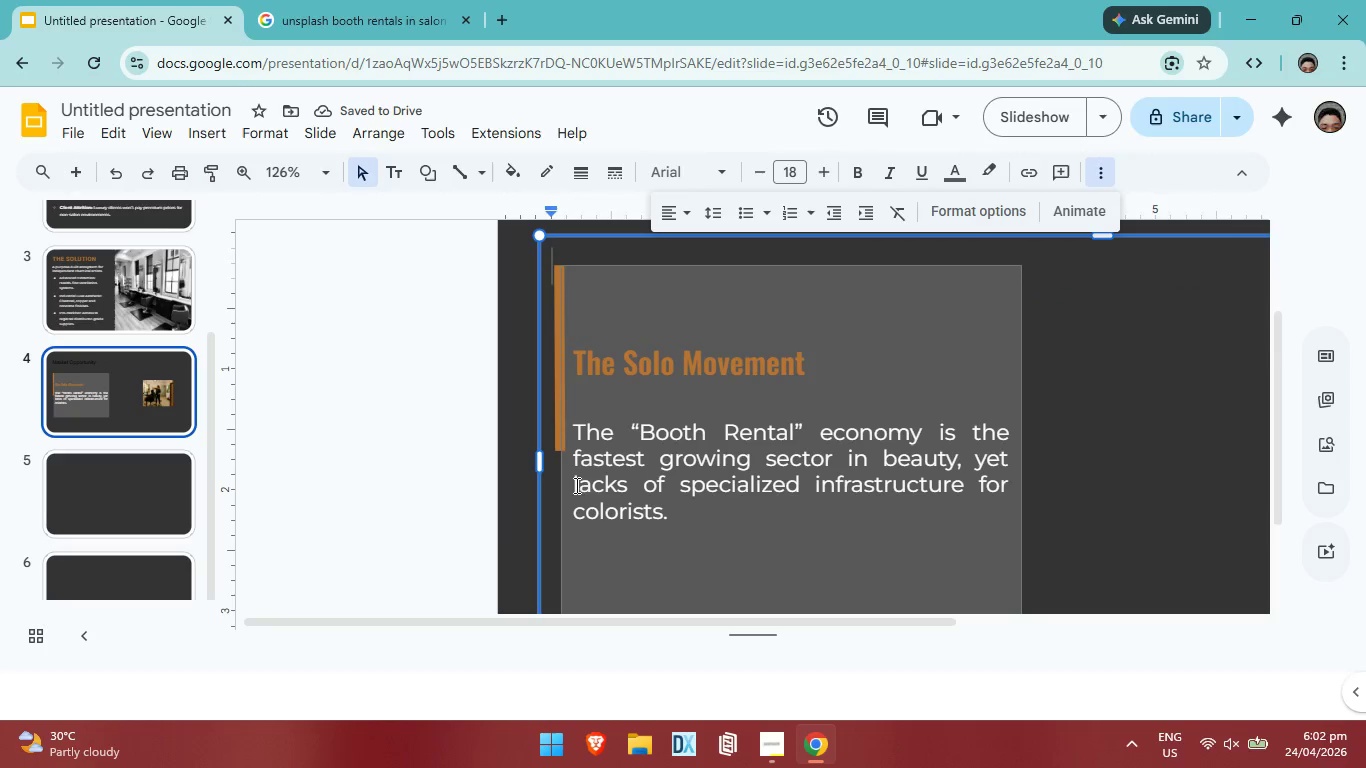 
left_click([558, 447])
 